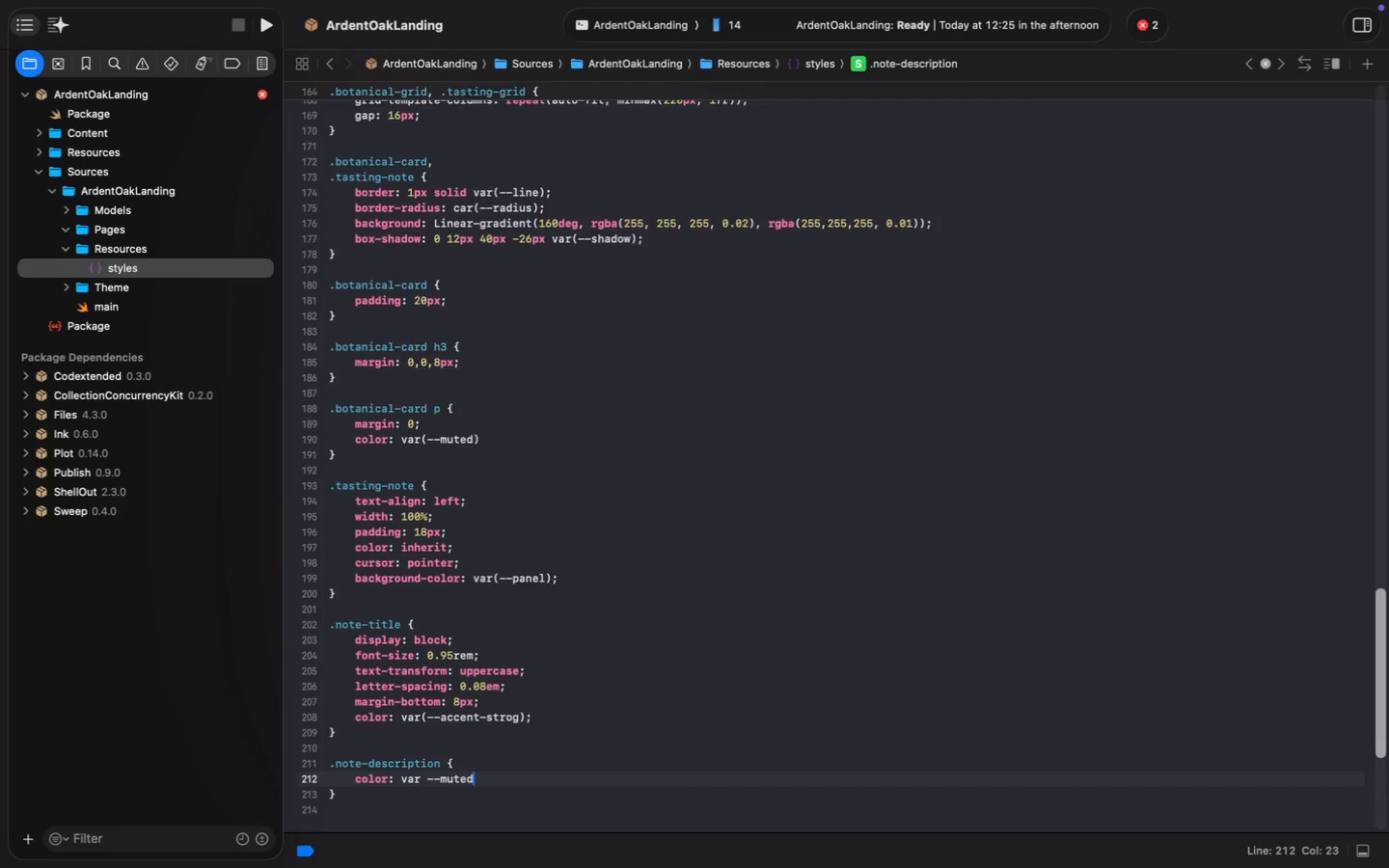 
key(Alt+Shift+ArrowLeft)
 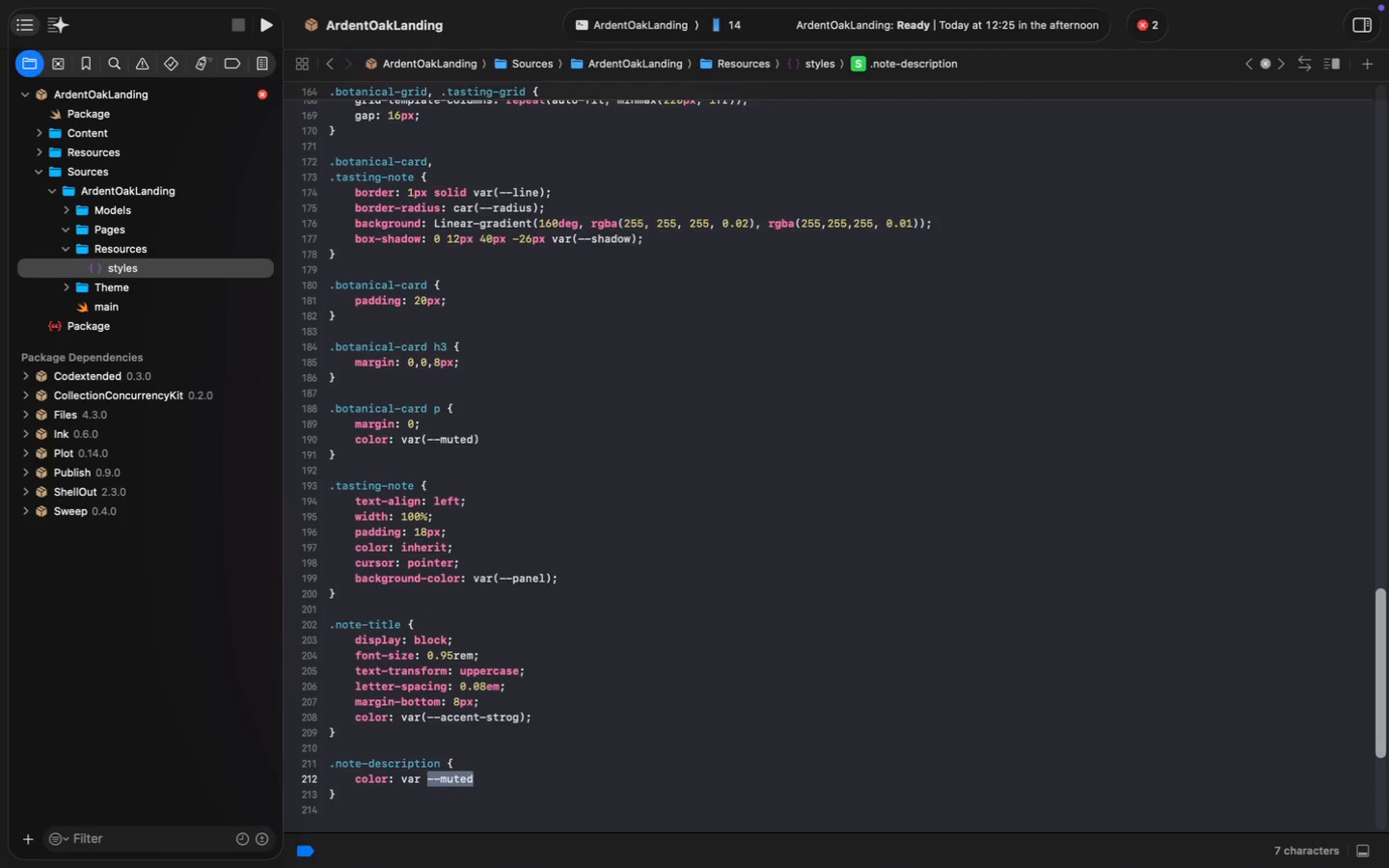 
key(Alt+Shift+ArrowLeft)
 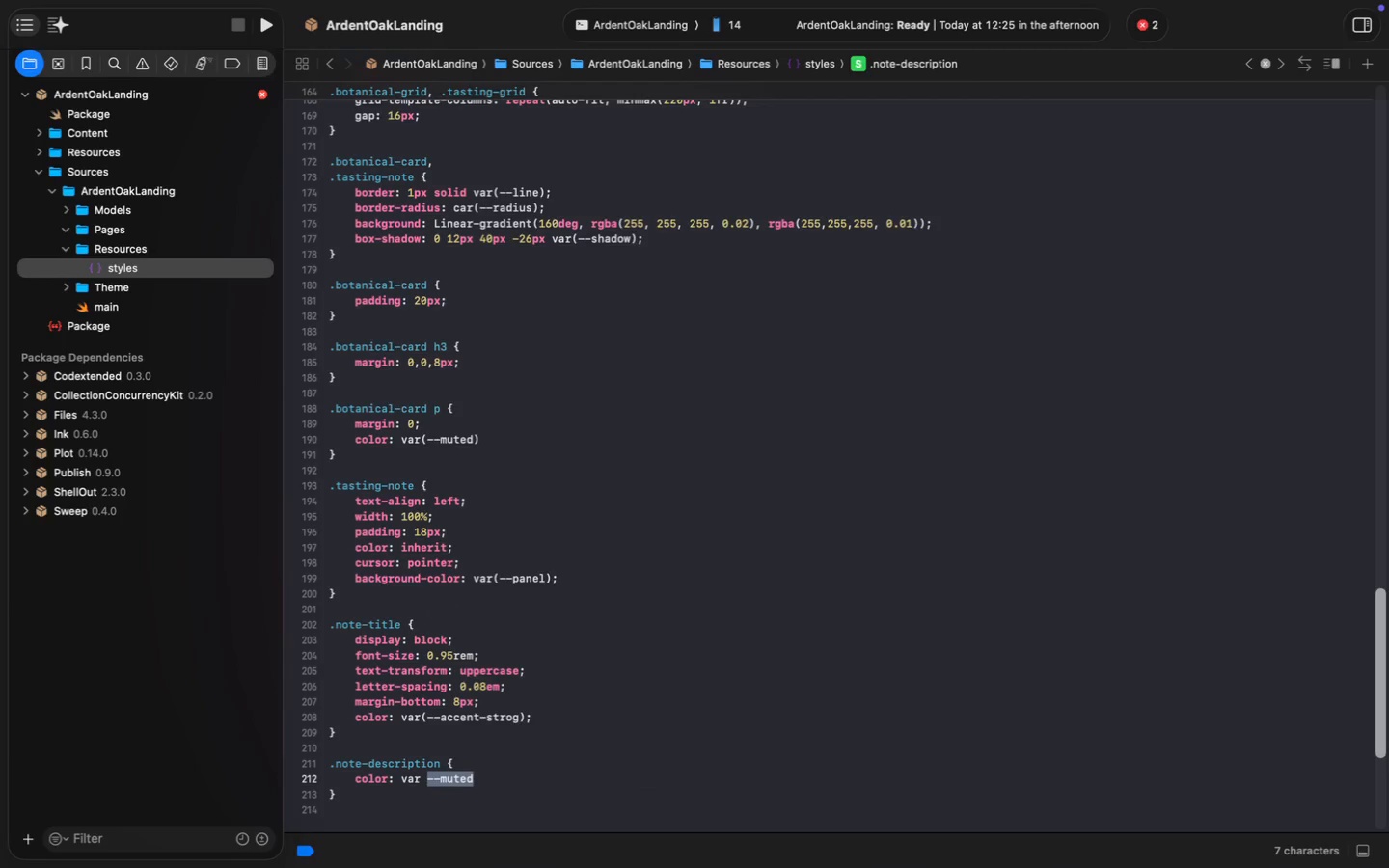 
key(Shift+9)
 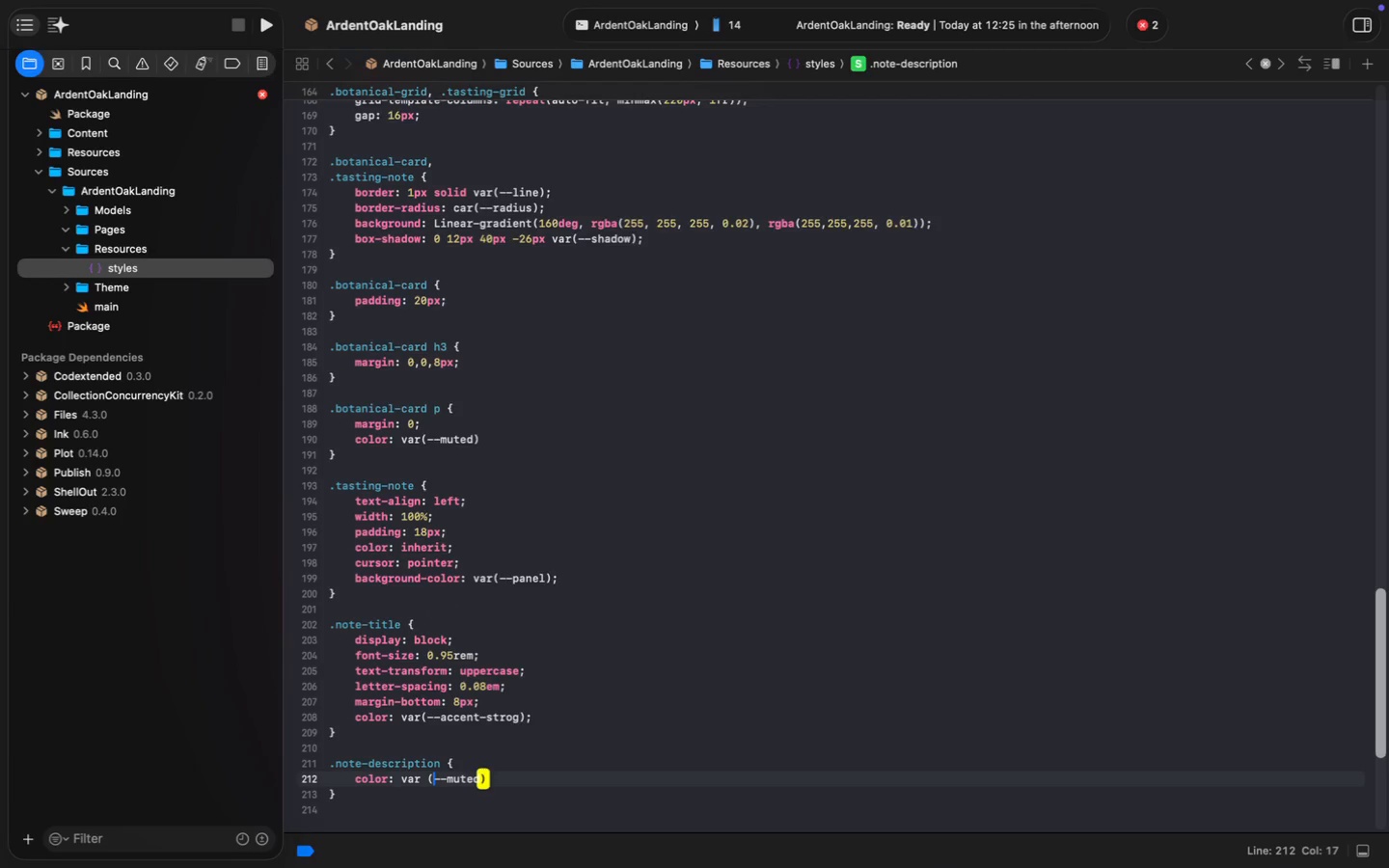 
key(ArrowLeft)
 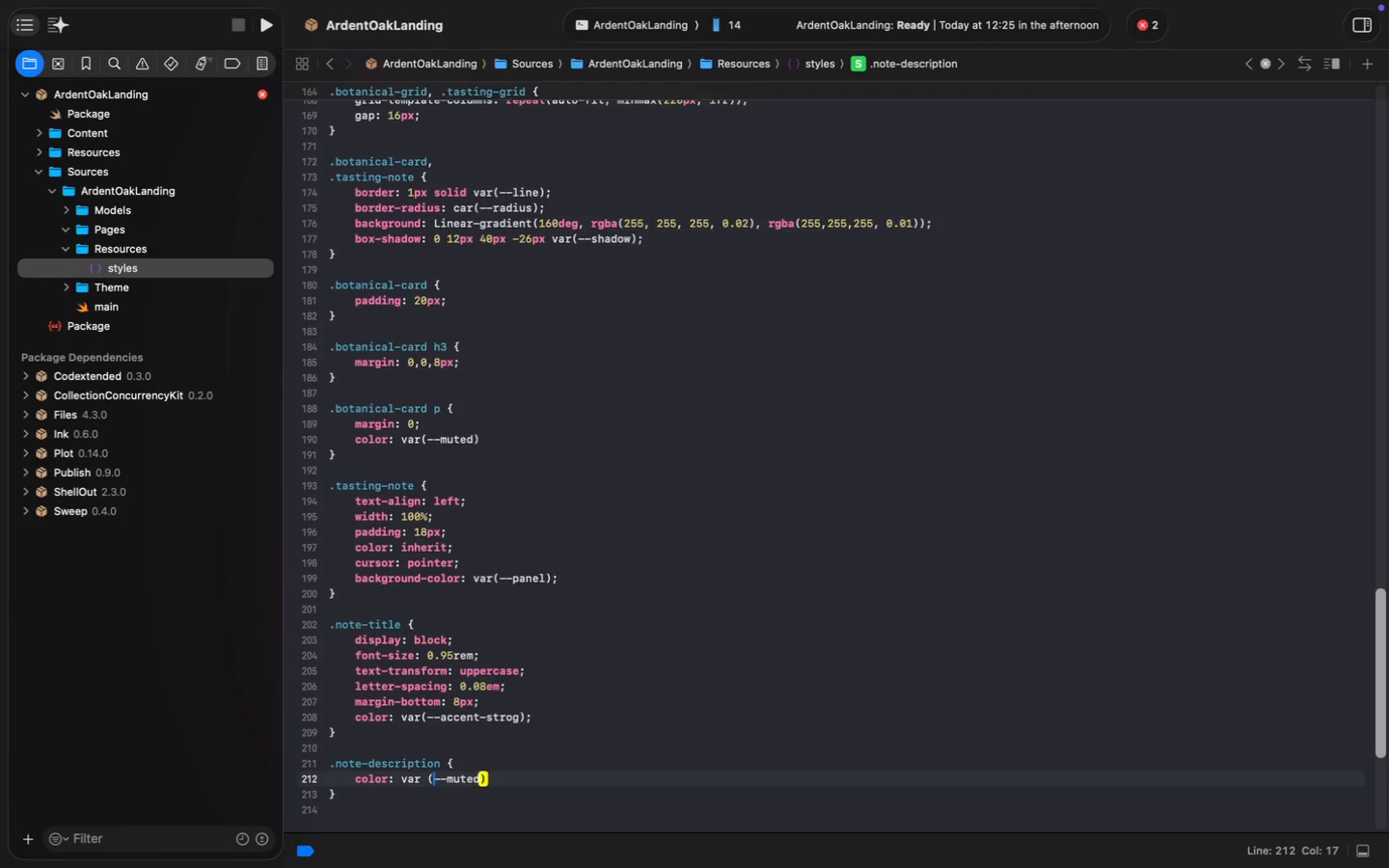 
key(ArrowLeft)
 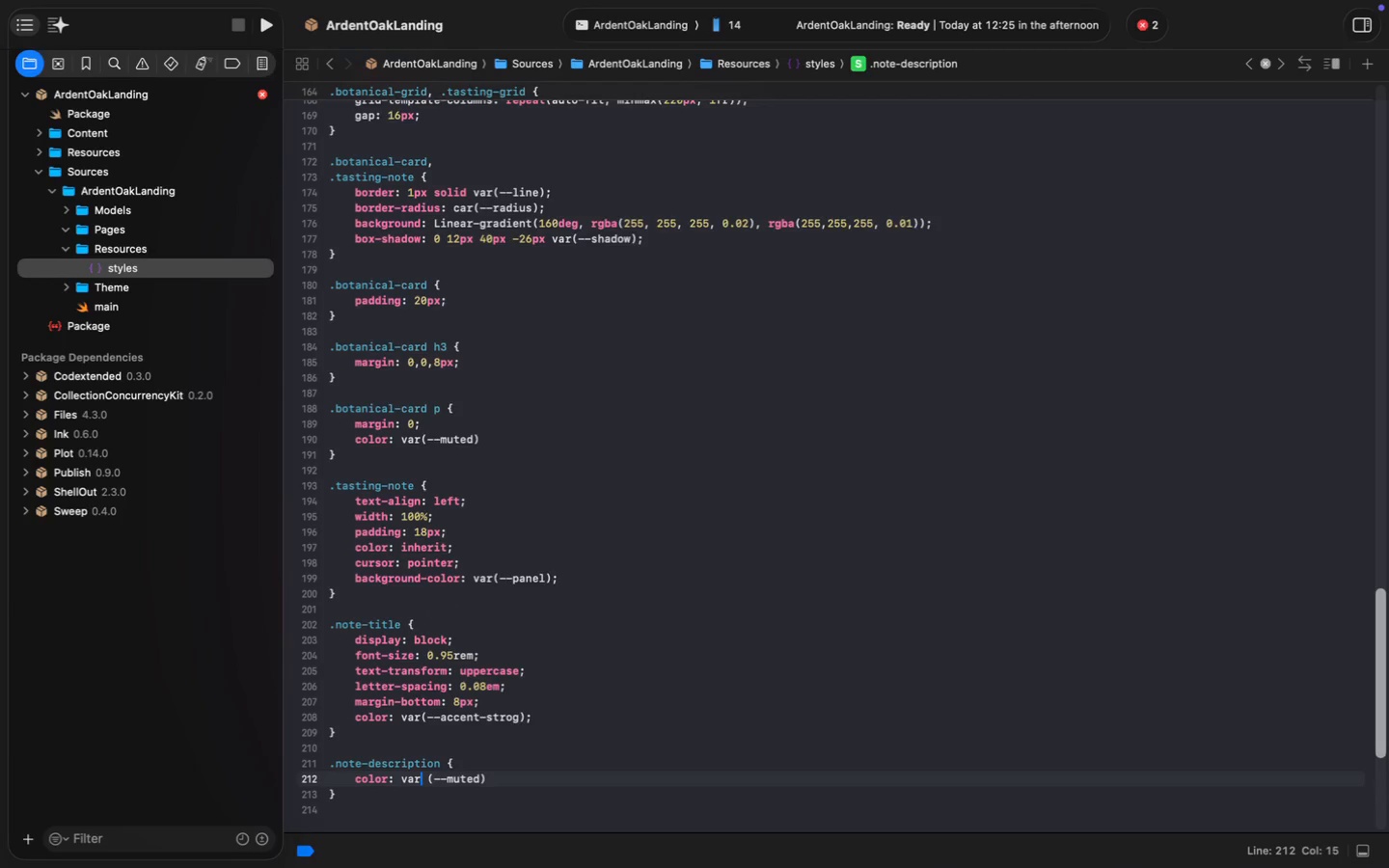 
key(ArrowLeft)
 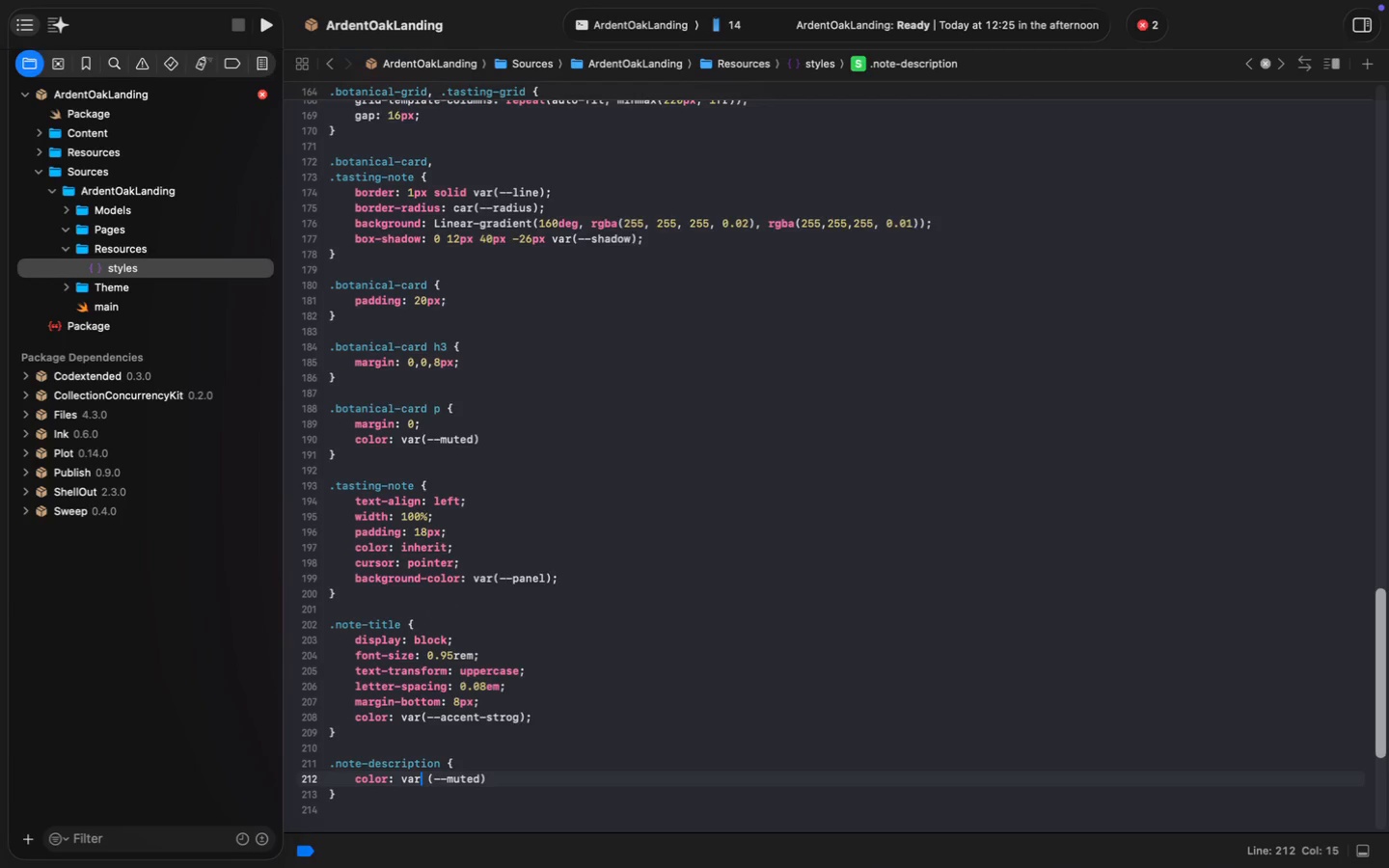 
key(ArrowRight)
 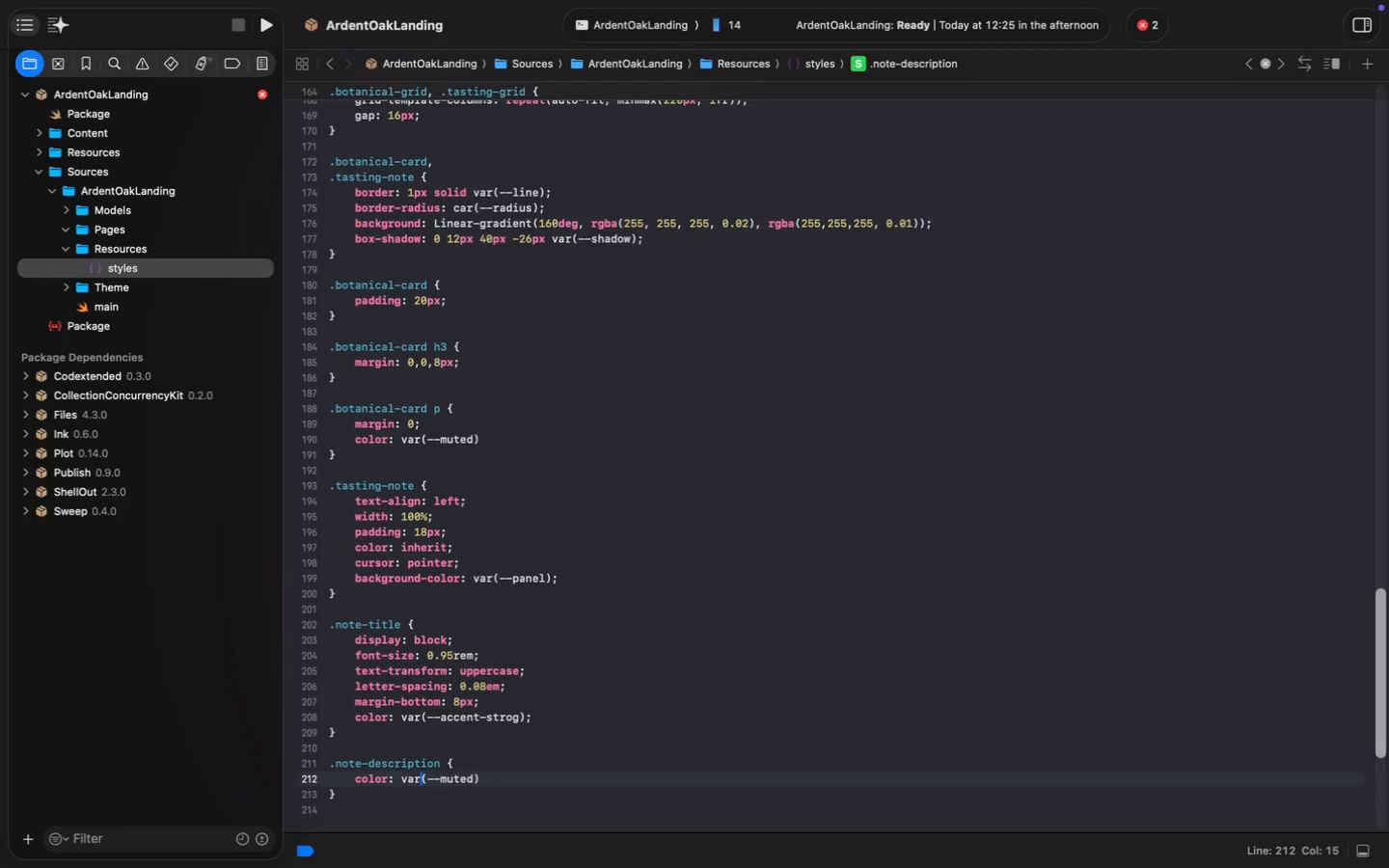 
key(Backspace)
 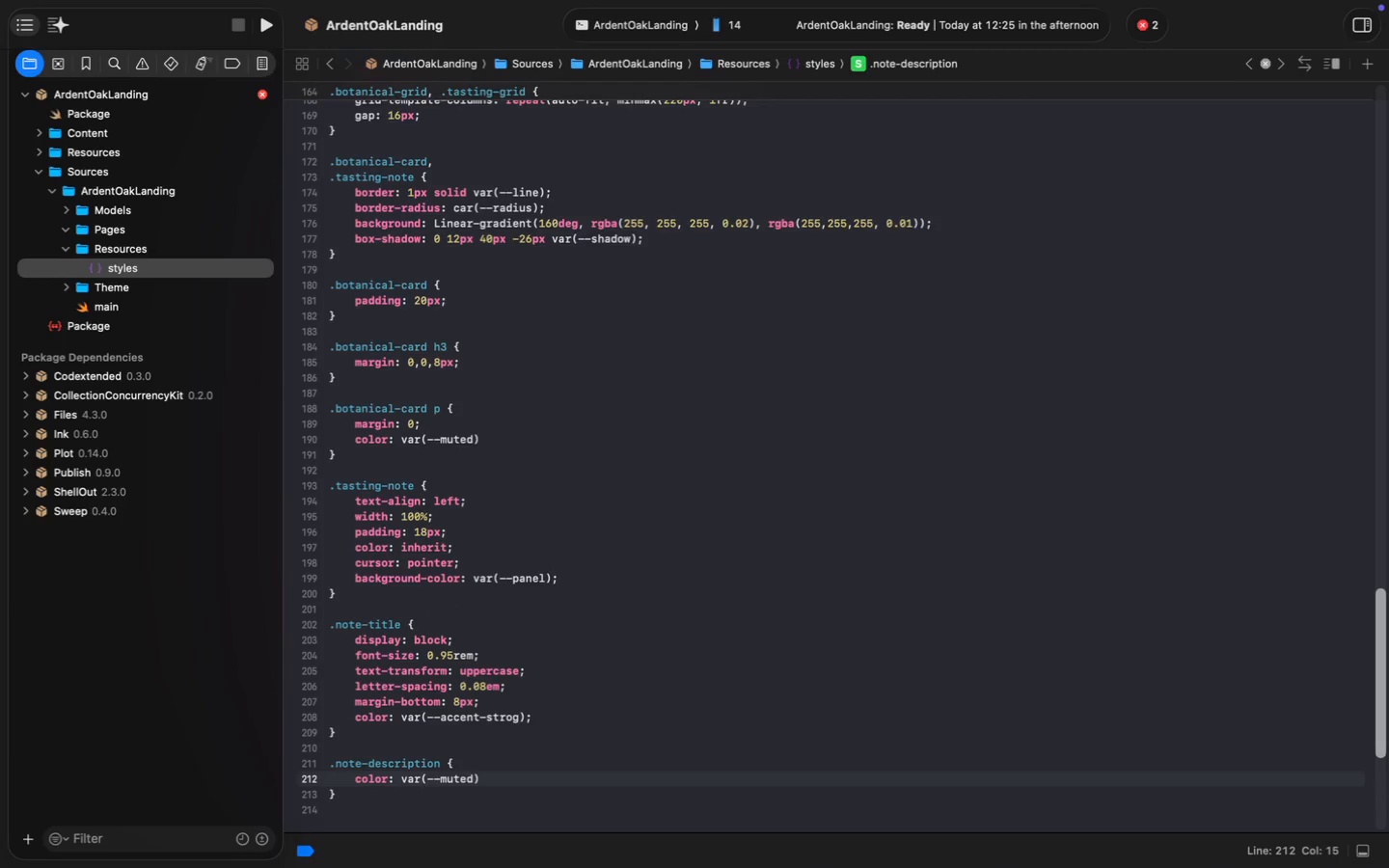 
key(Meta+ArrowRight)
 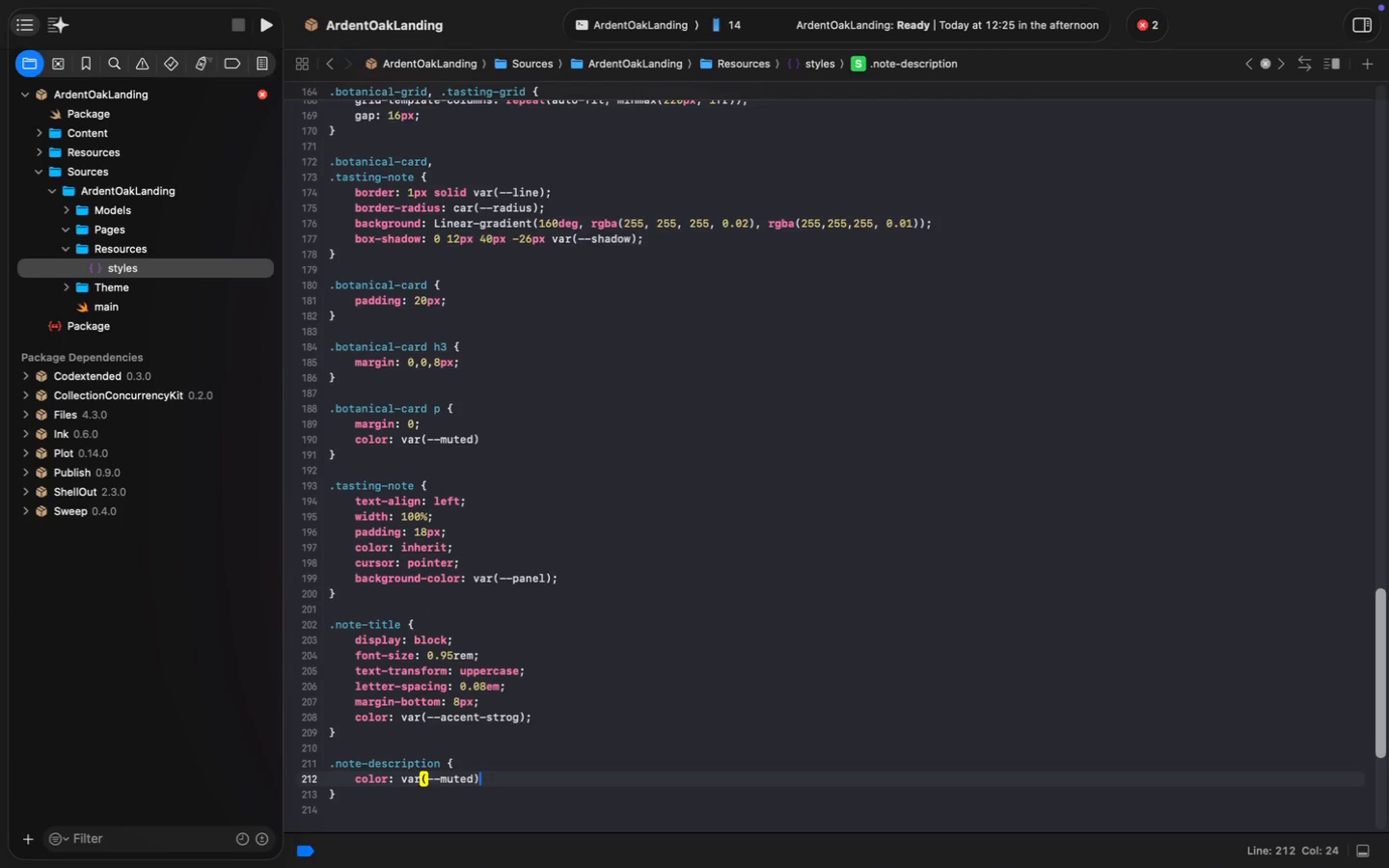 
key(ArrowDown)
 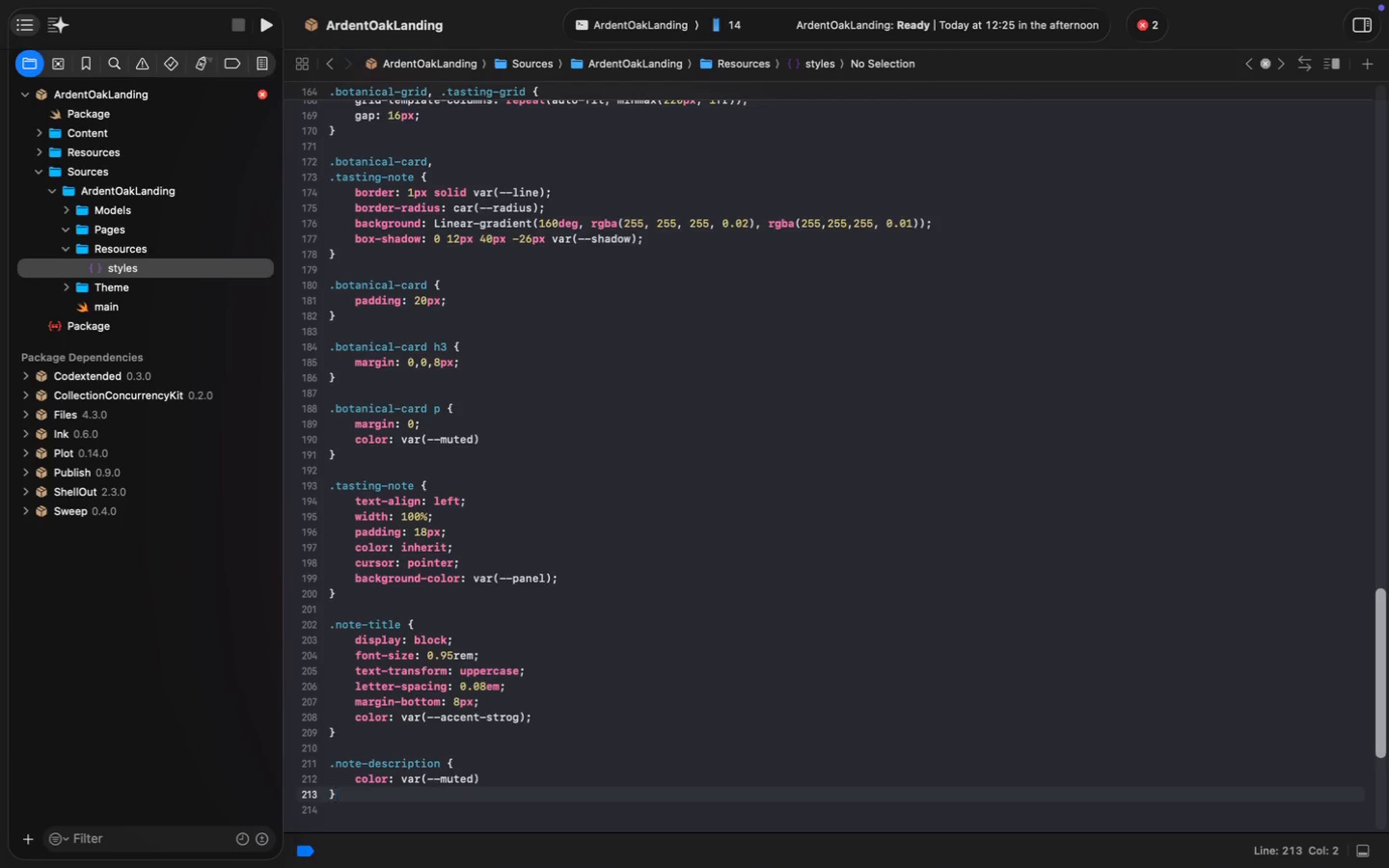 
key(Enter)
 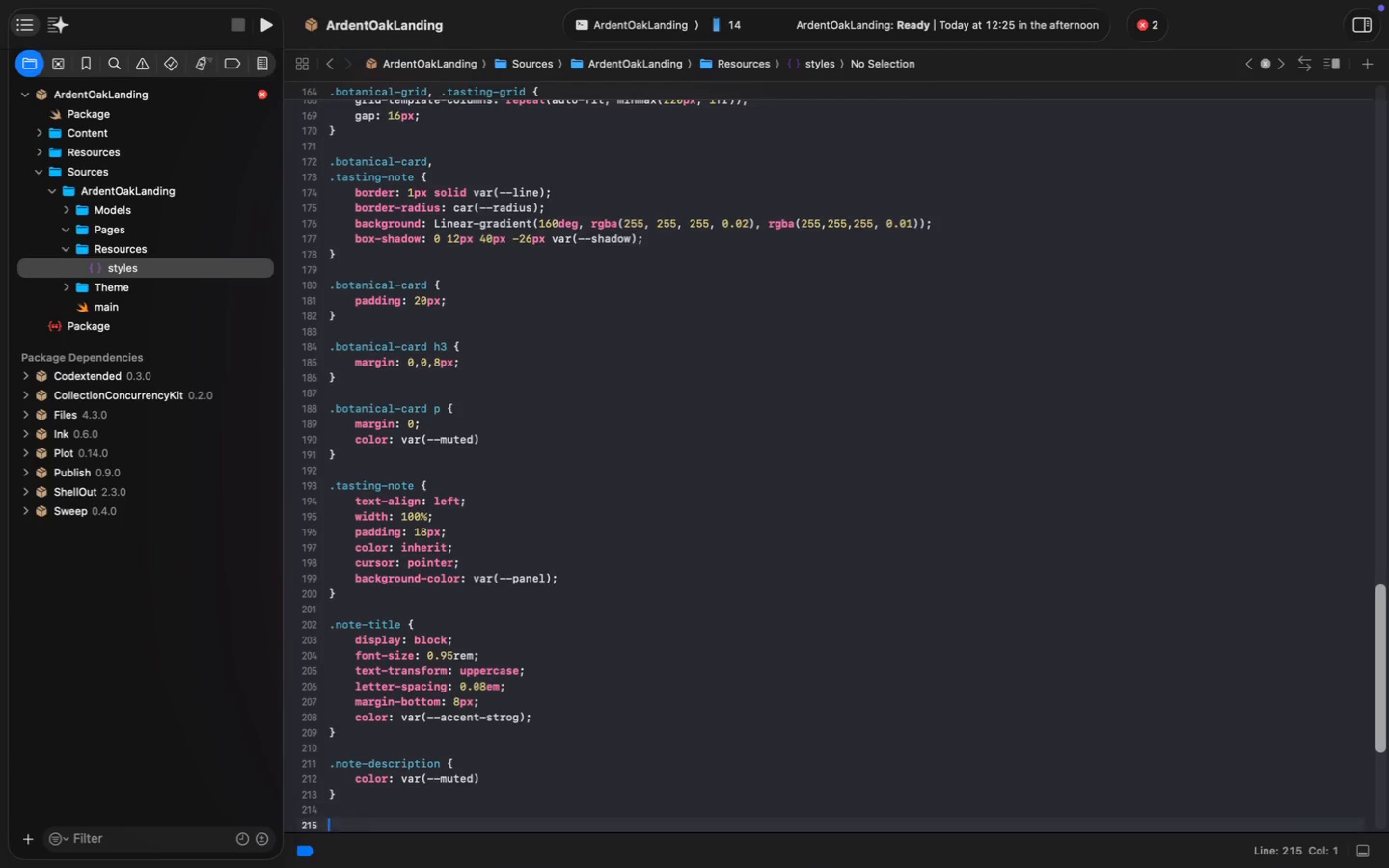 
key(Enter)
 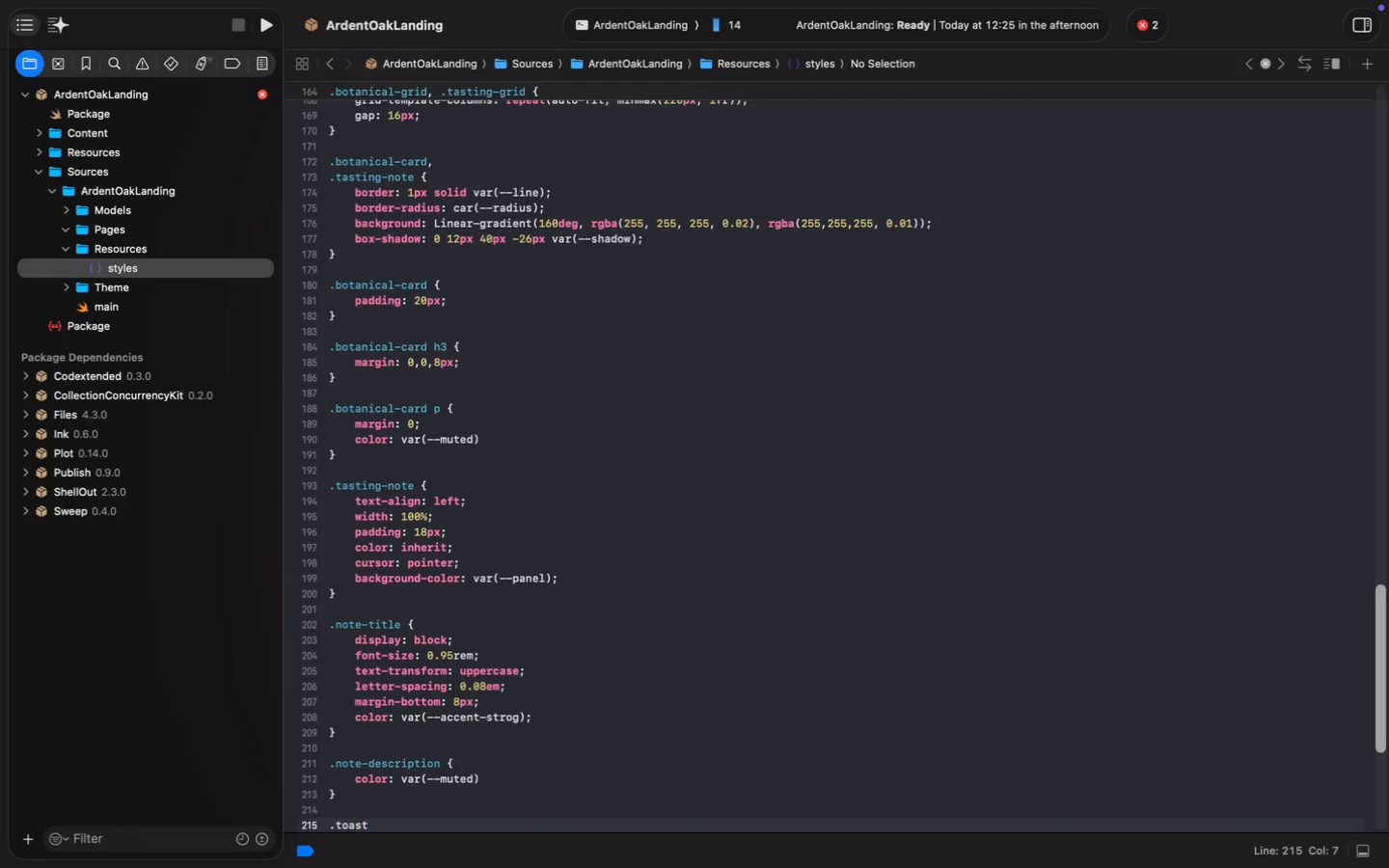 
type(.toasting-note)
 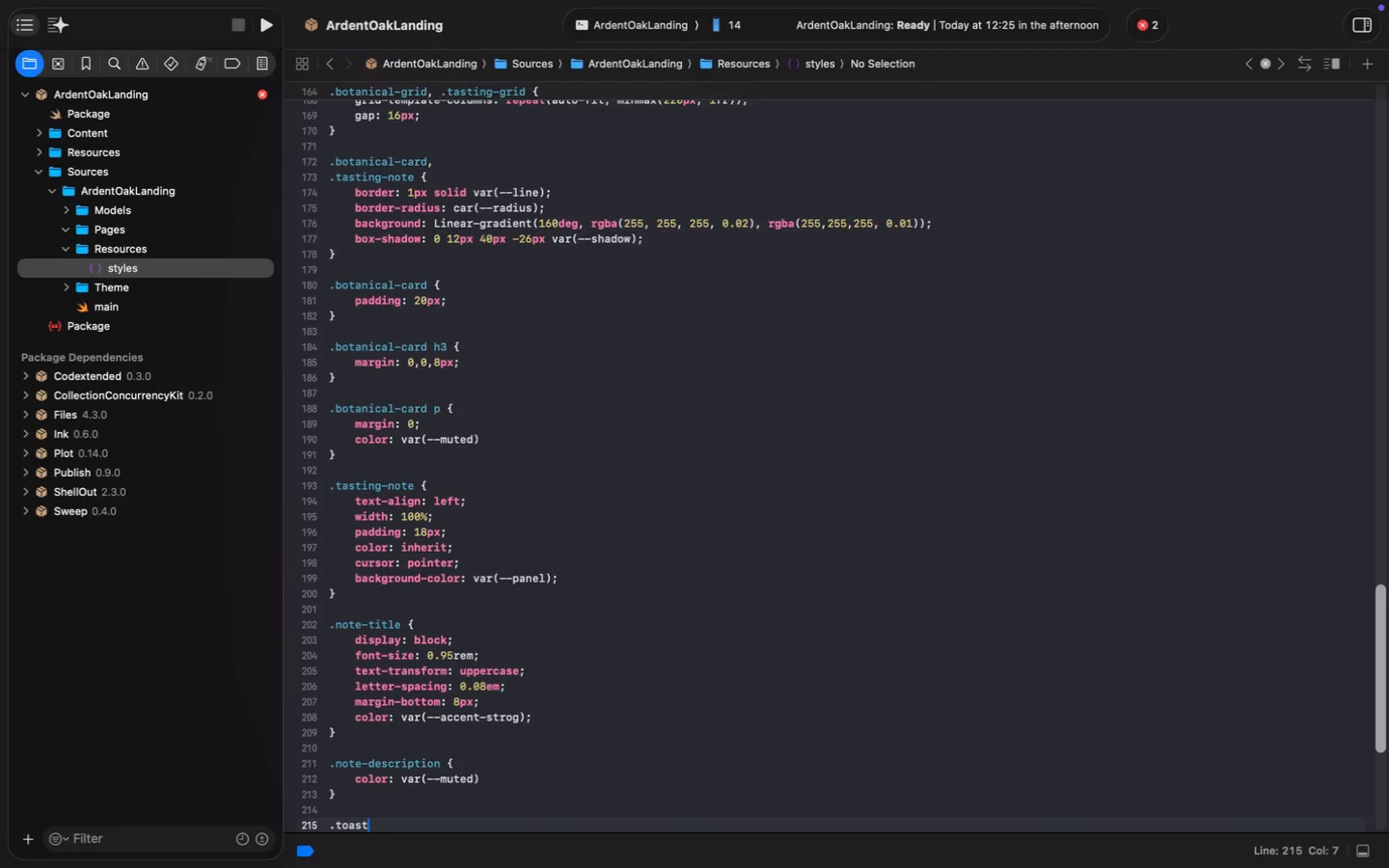 
scroll: coordinate [333, 732], scroll_direction: down, amount: 22.0
 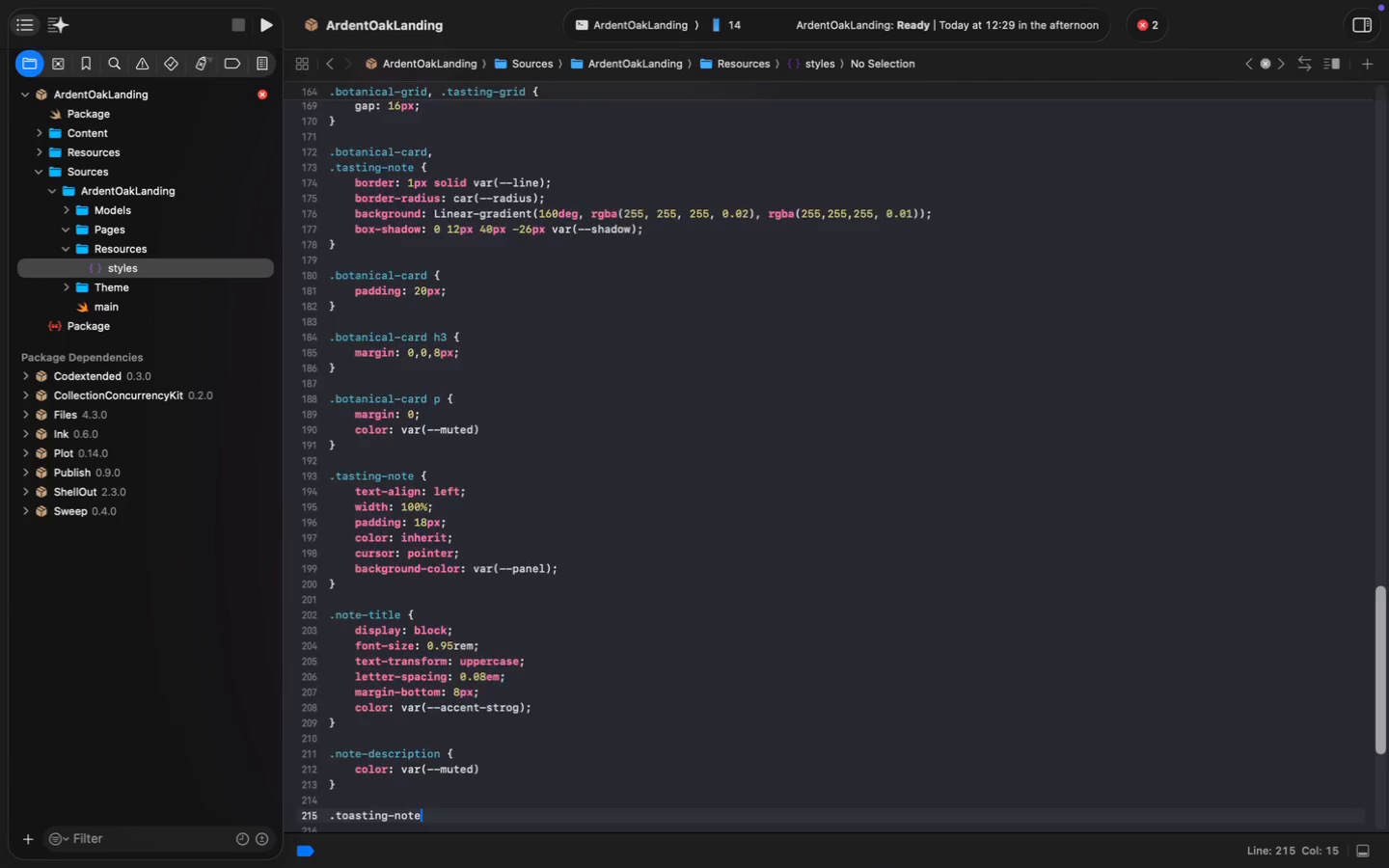 
type(.is-aci)
key(Backspace)
type(tive {)
 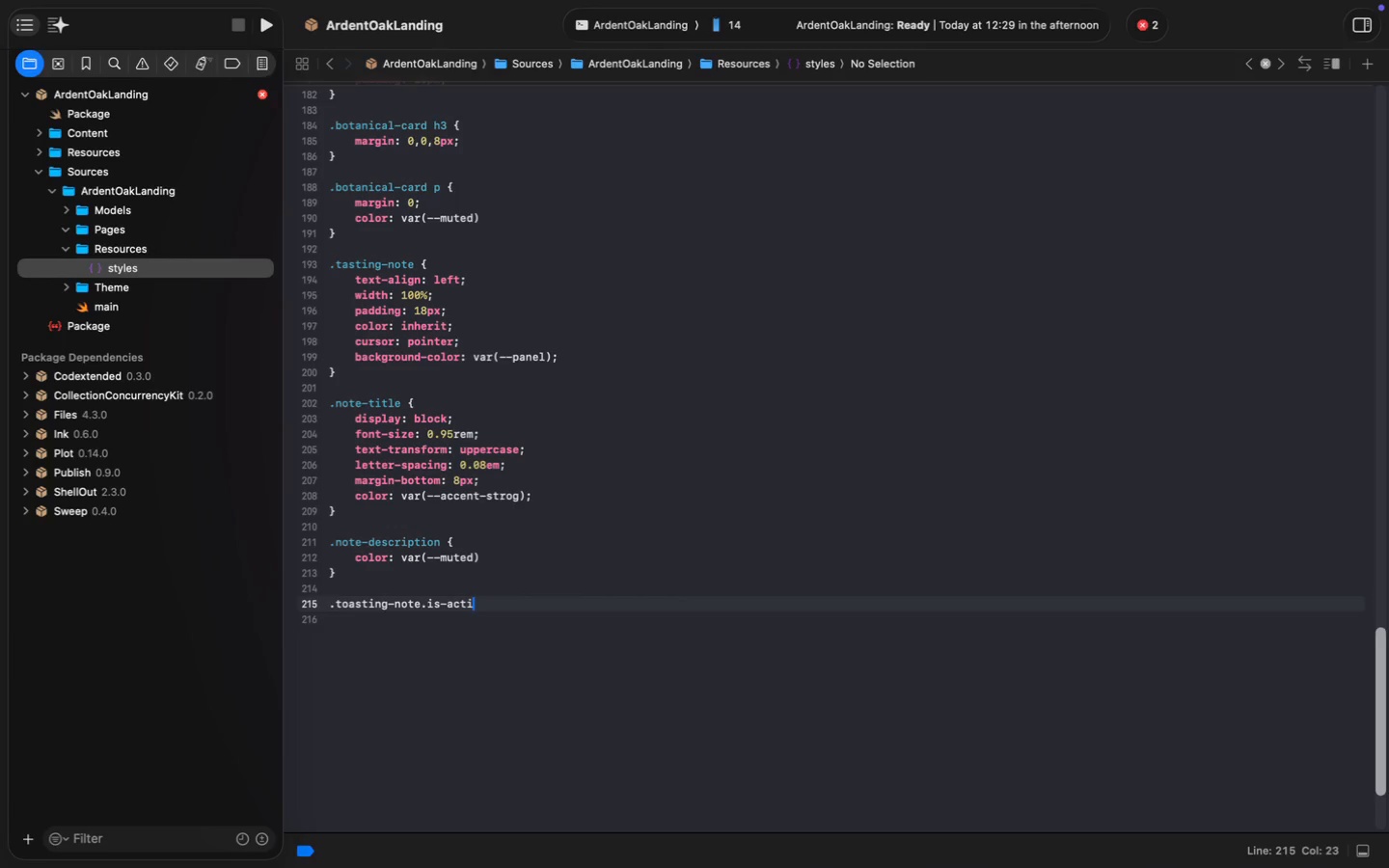 
key(Enter)
 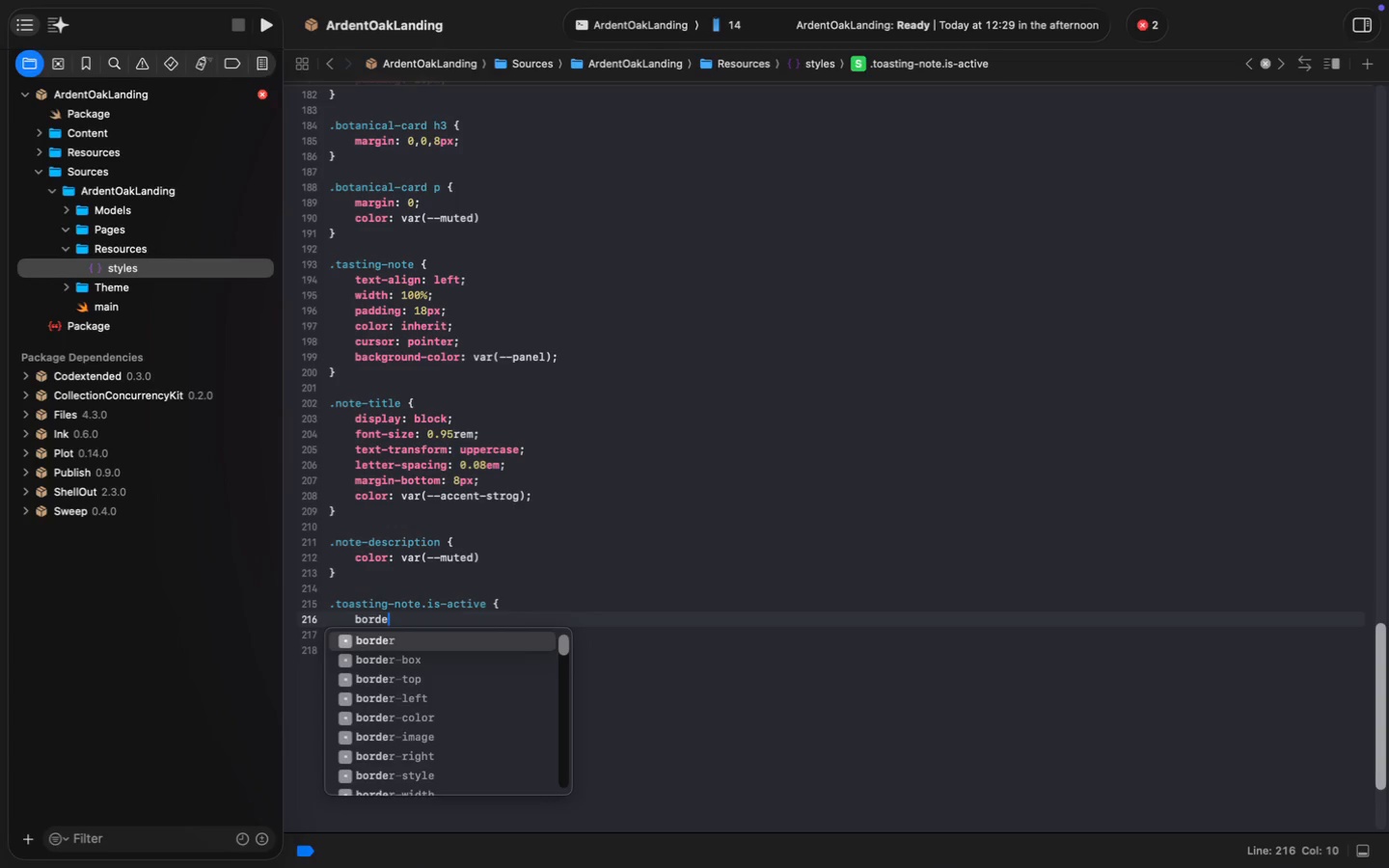 
type(border-color: a)
key(Backspace)
type(var(--acc)
 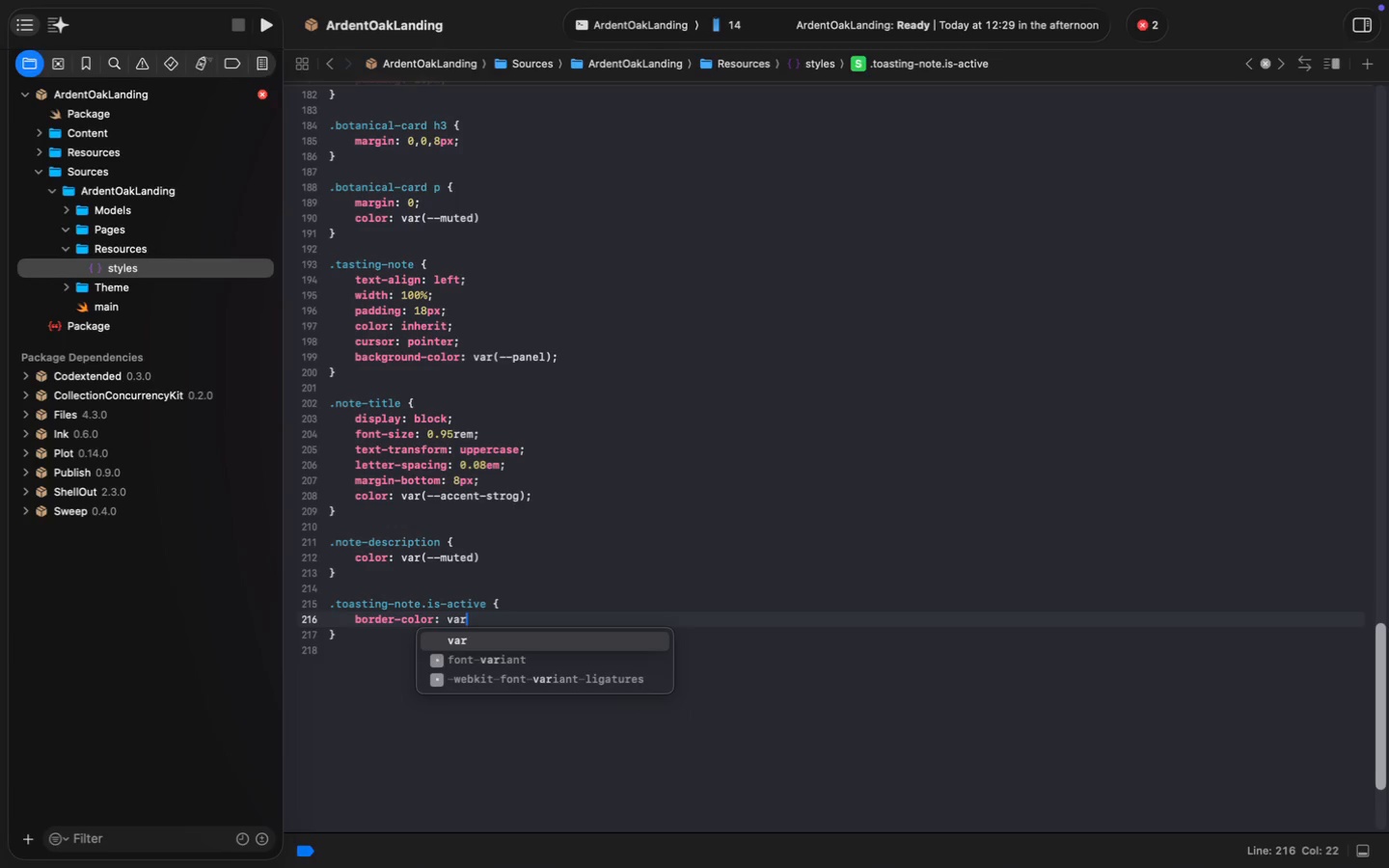 
 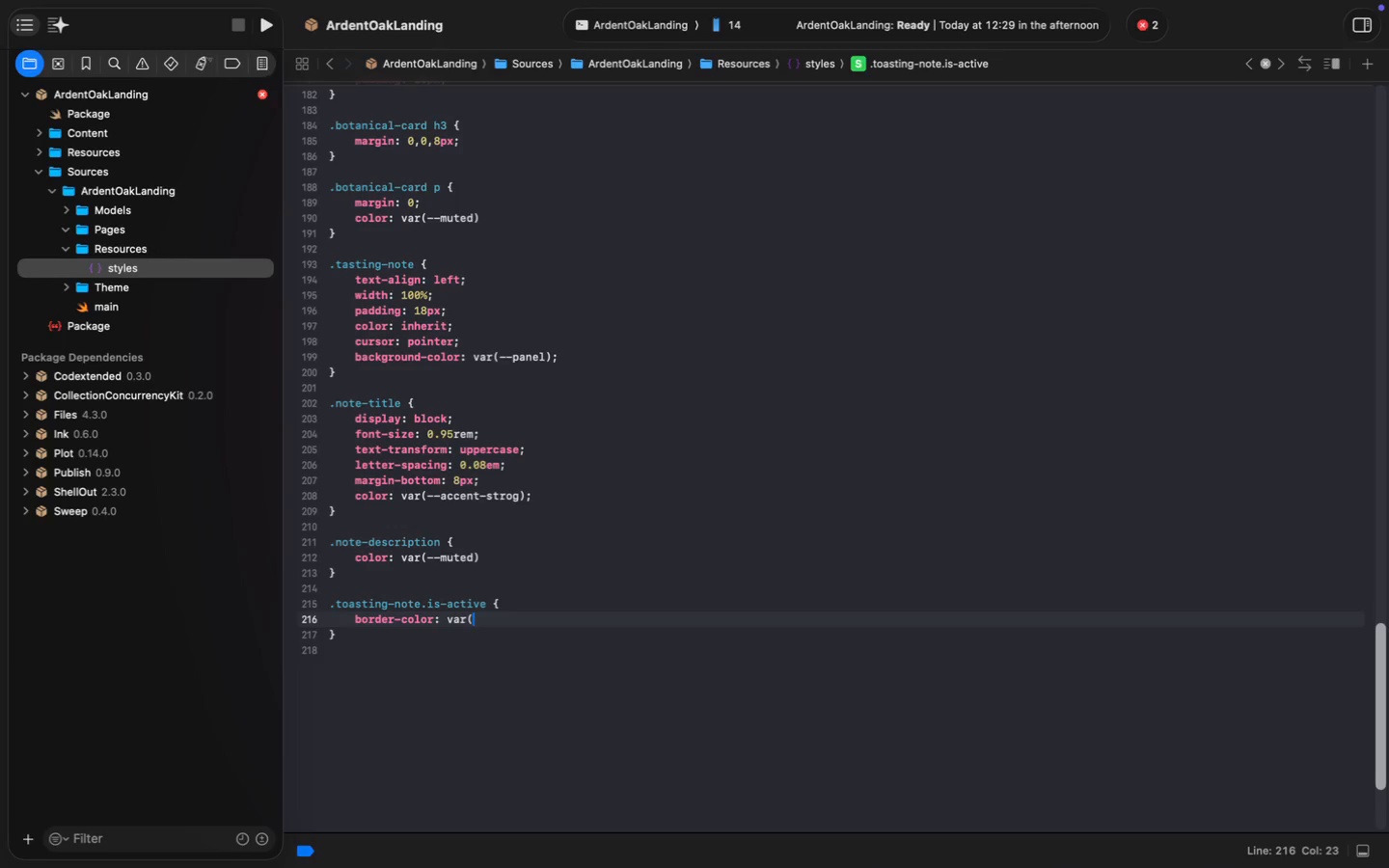 
key(Enter)
 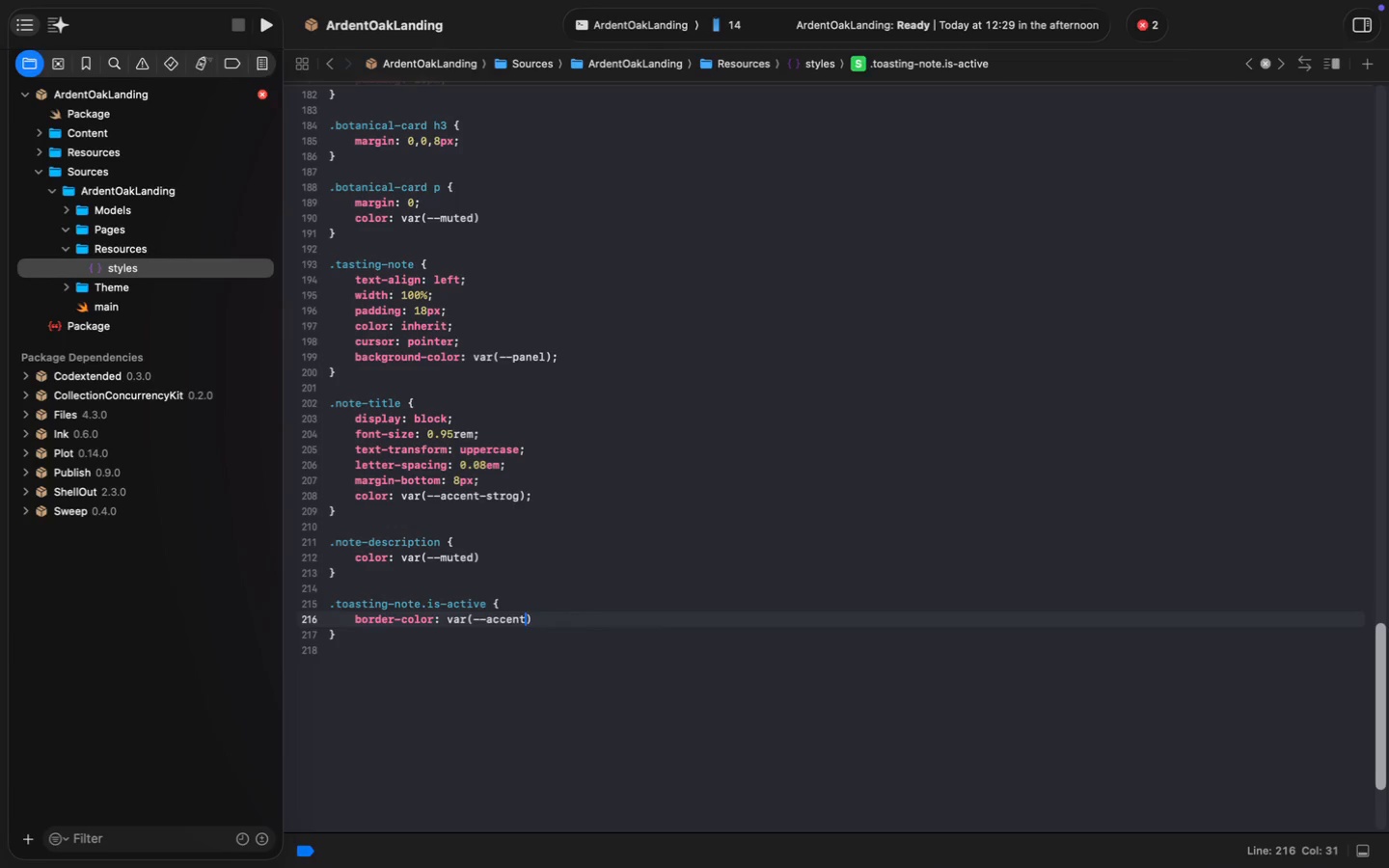 
key(ArrowDown)
 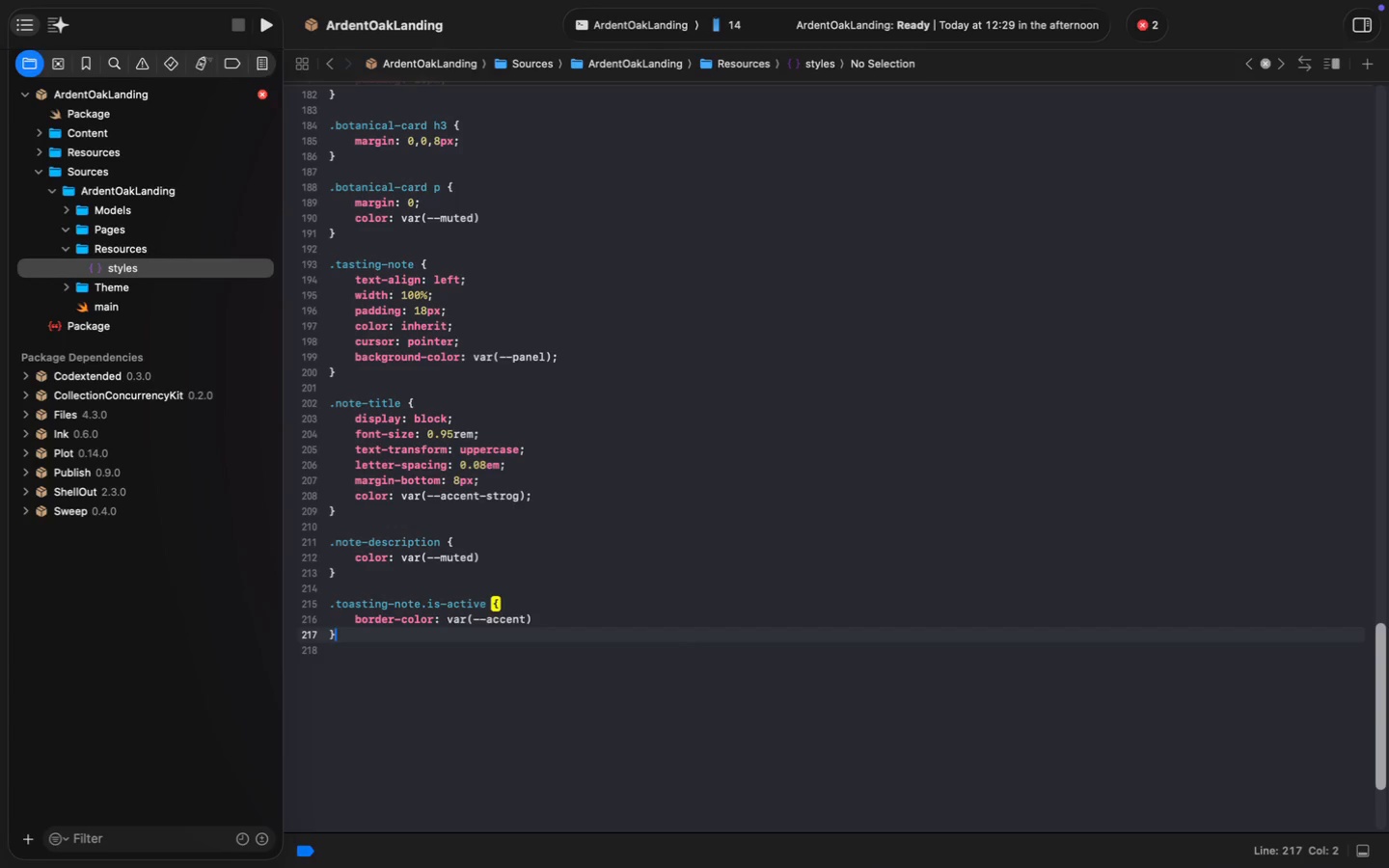 
key(Enter)
 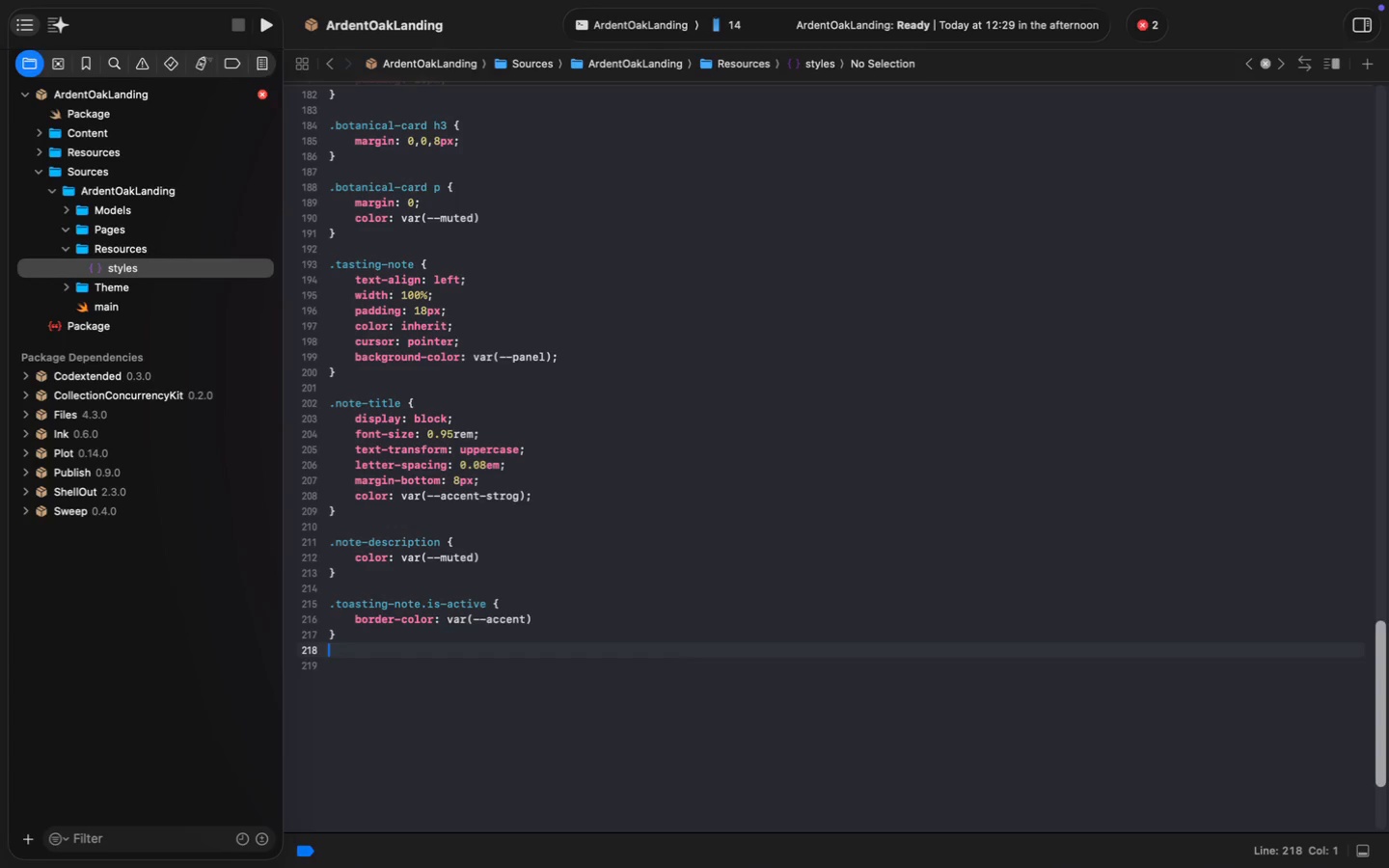 
key(Enter)
 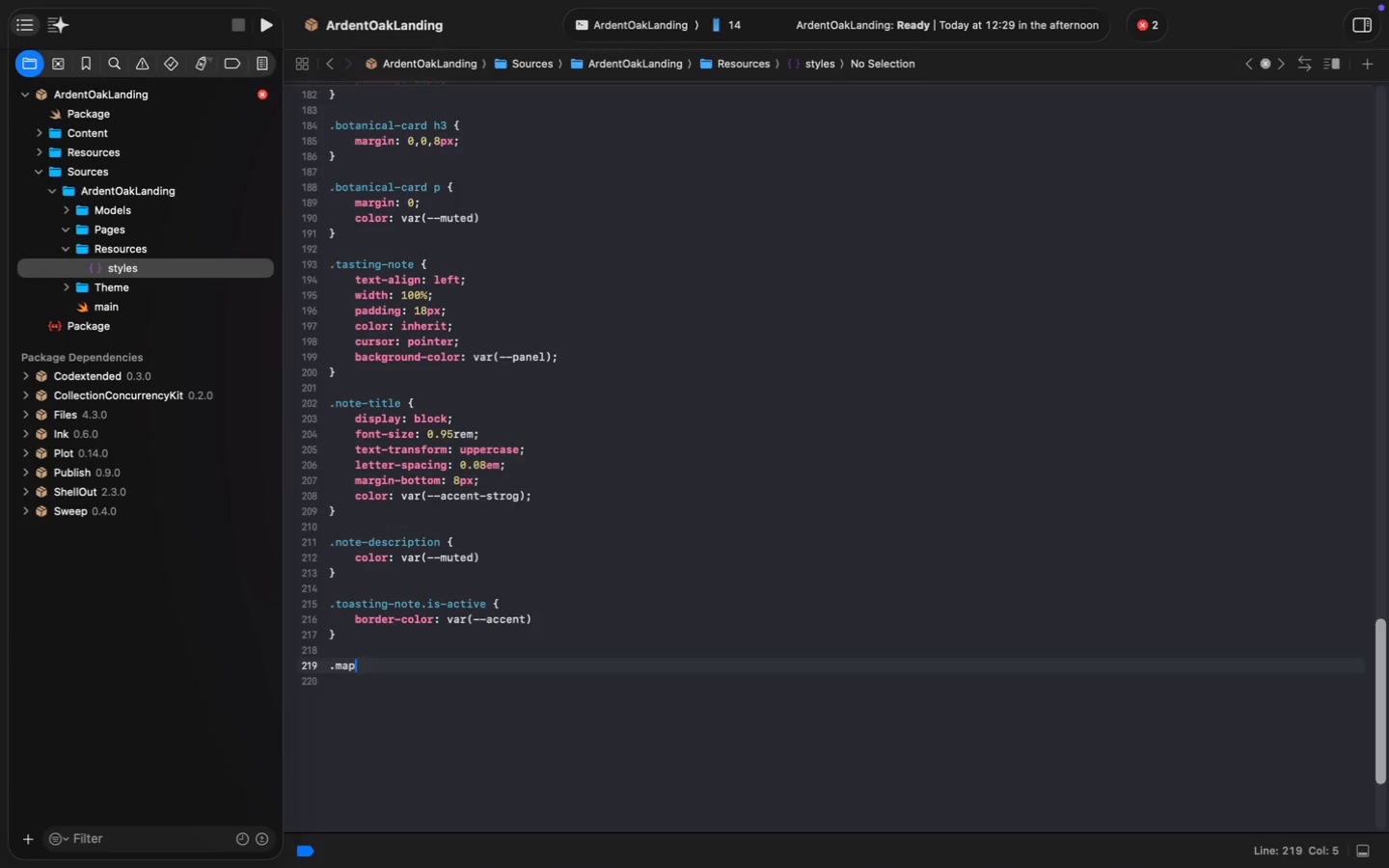 
type(.map-section #map {)
 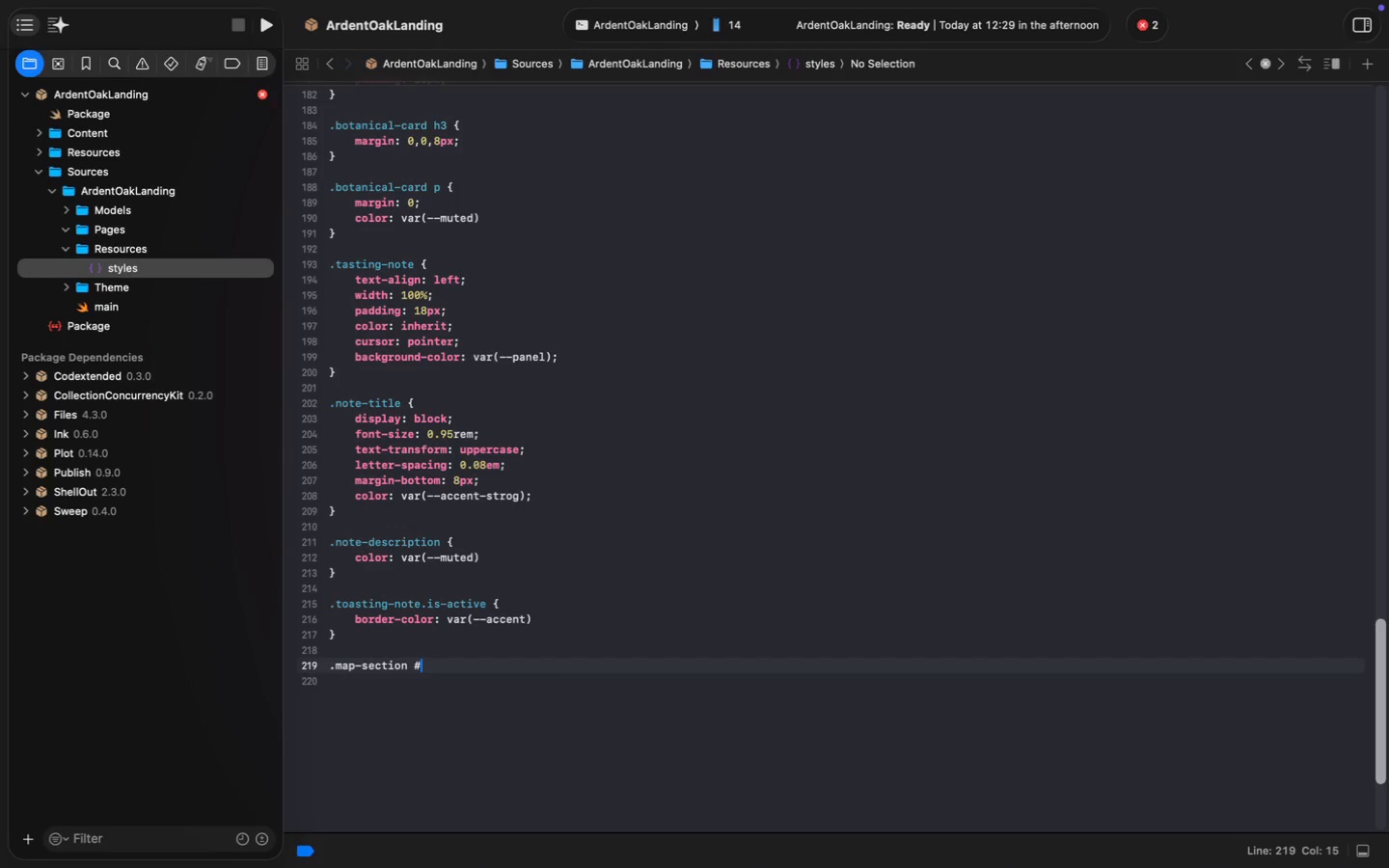 
 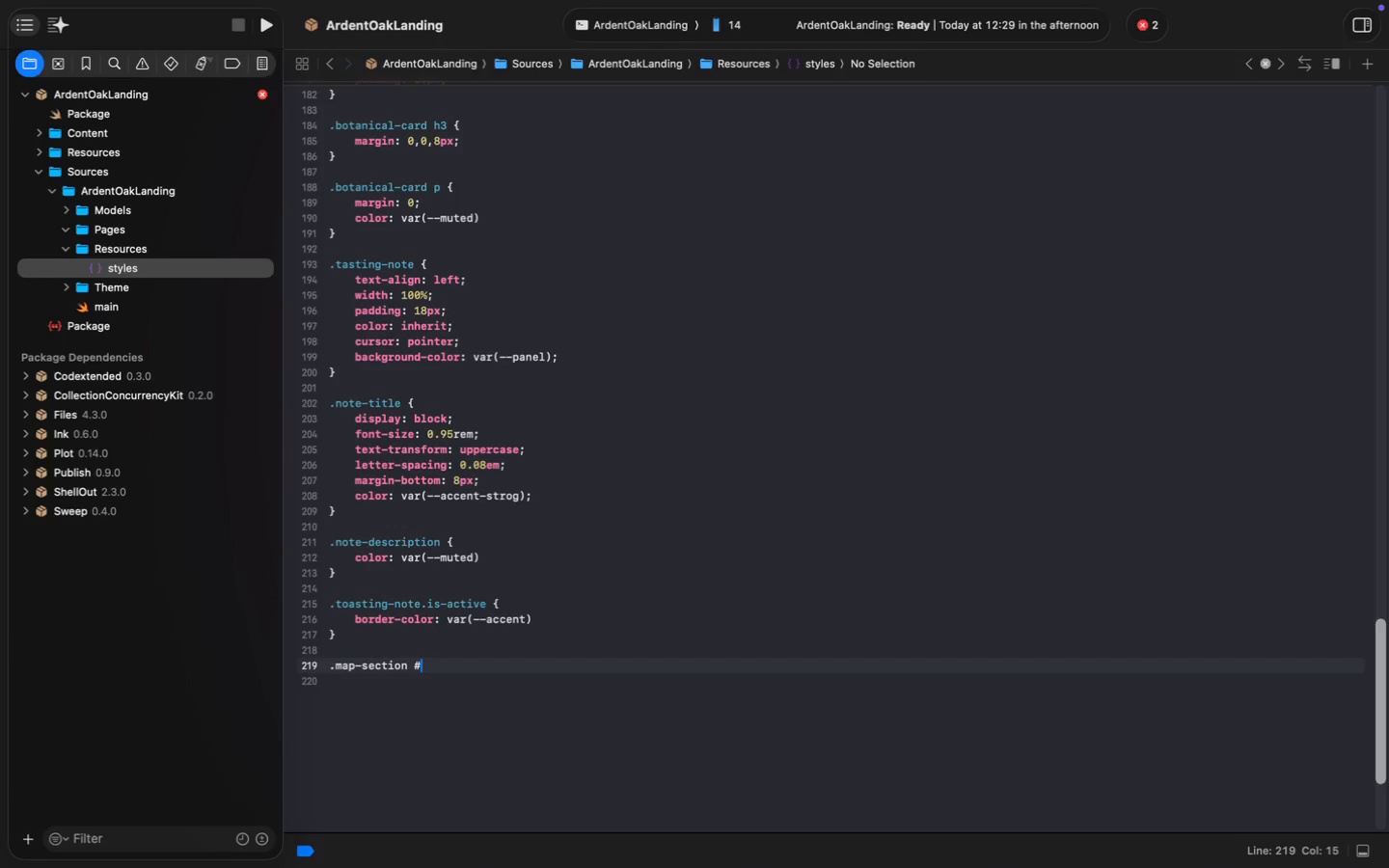 
key(Enter)
 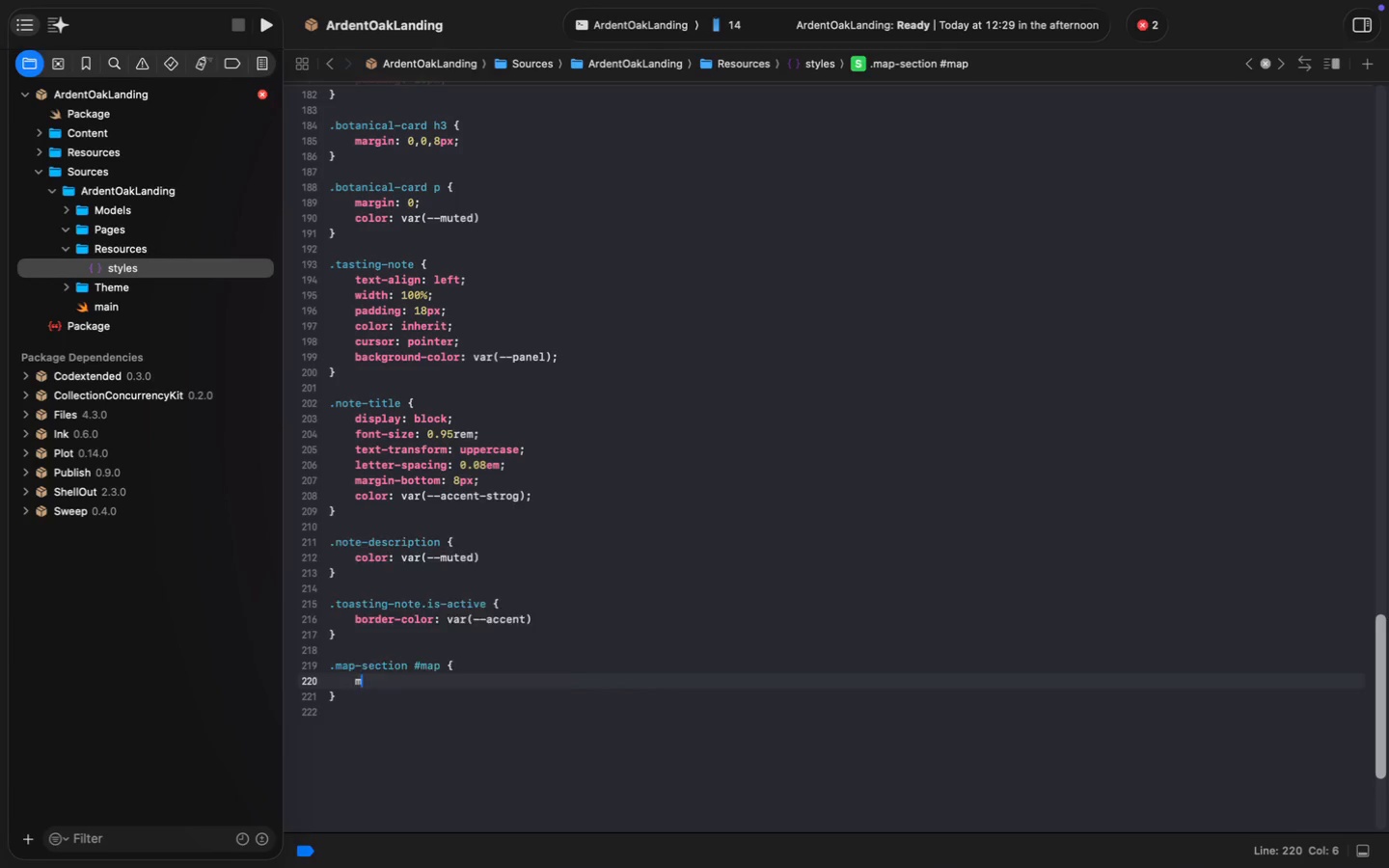 
type(margin-top: 28px;)
 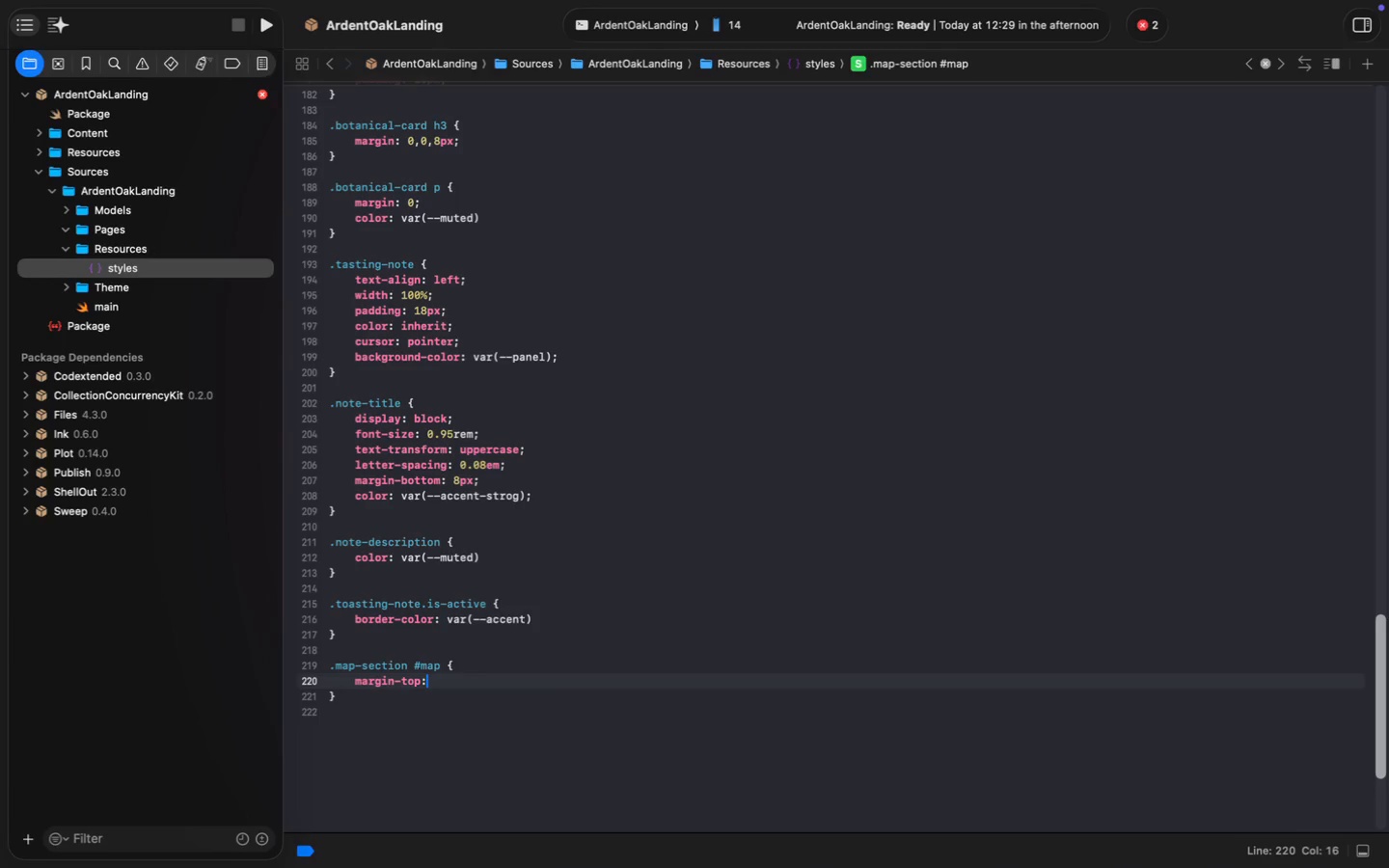 
 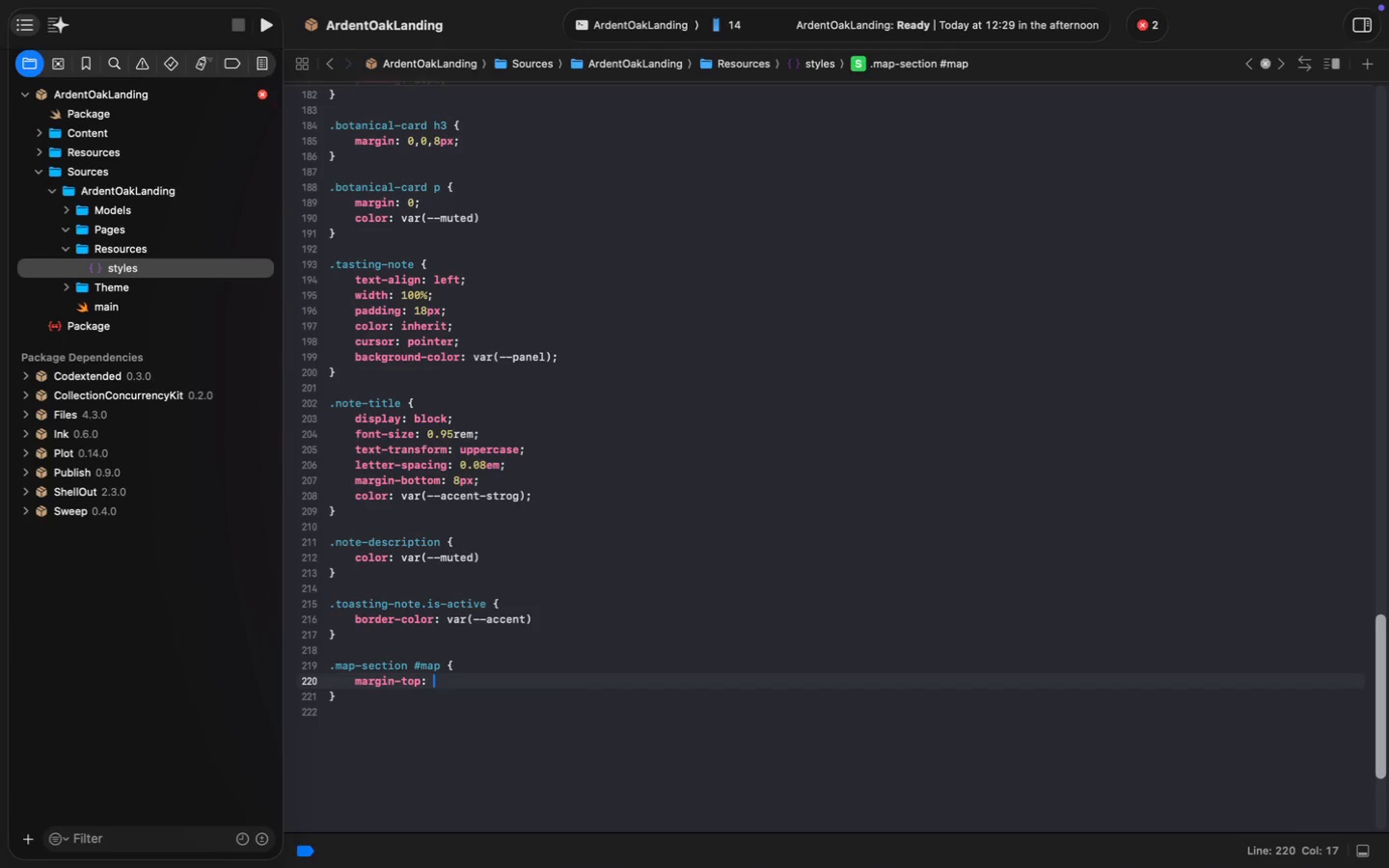 
key(Enter)
 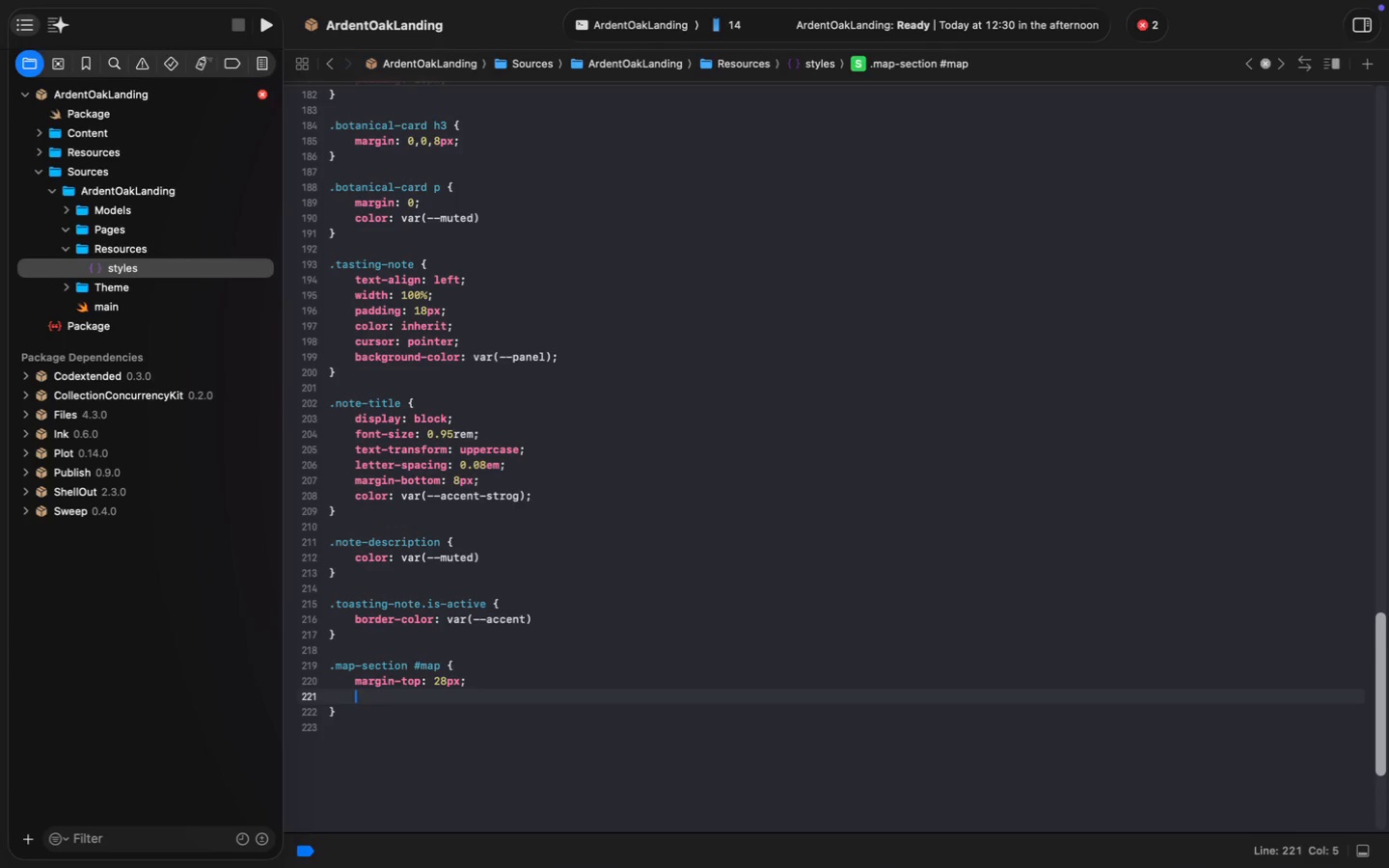 
wait(26.42)
 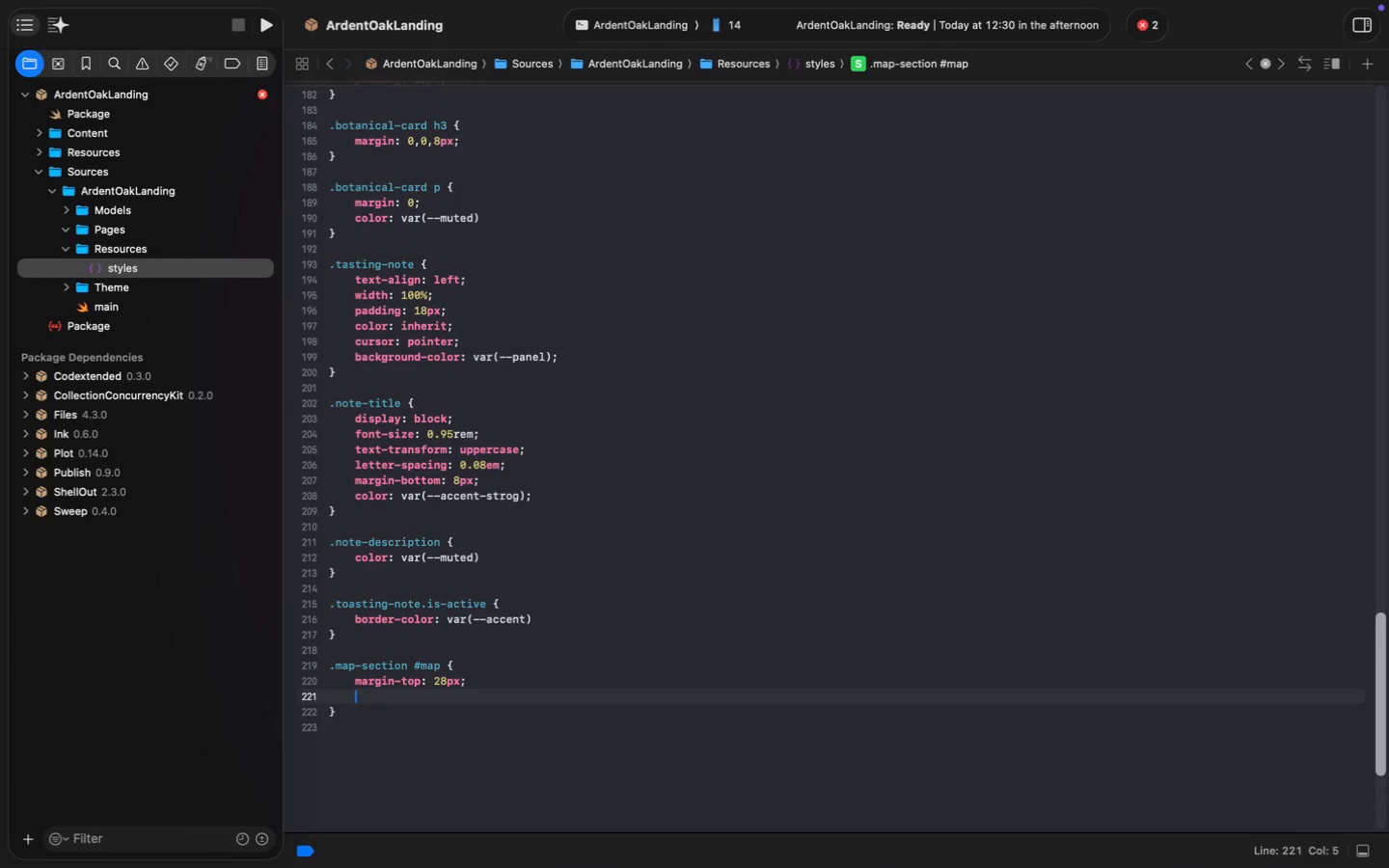 
type(height: 340px;)
 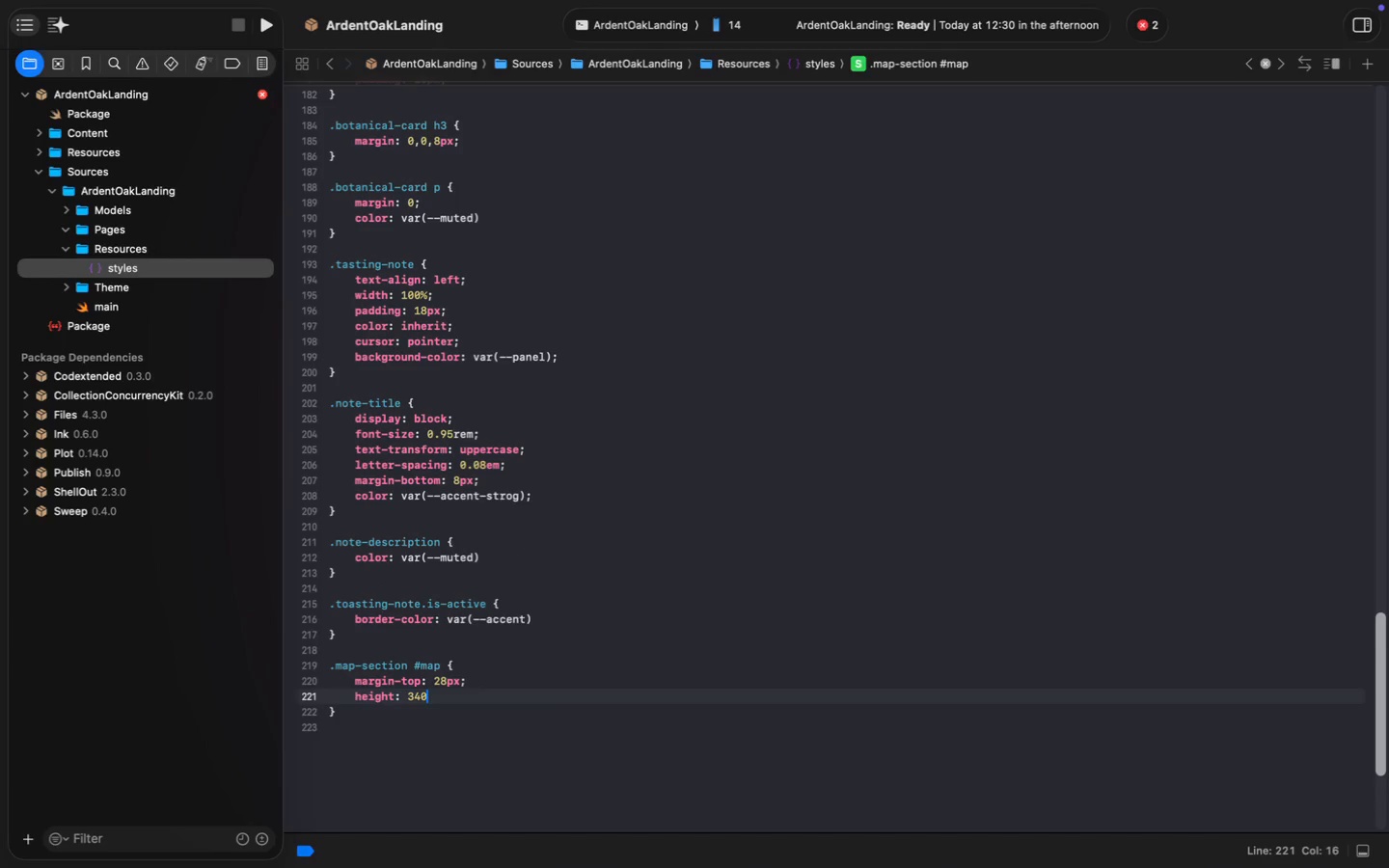 
key(Enter)
 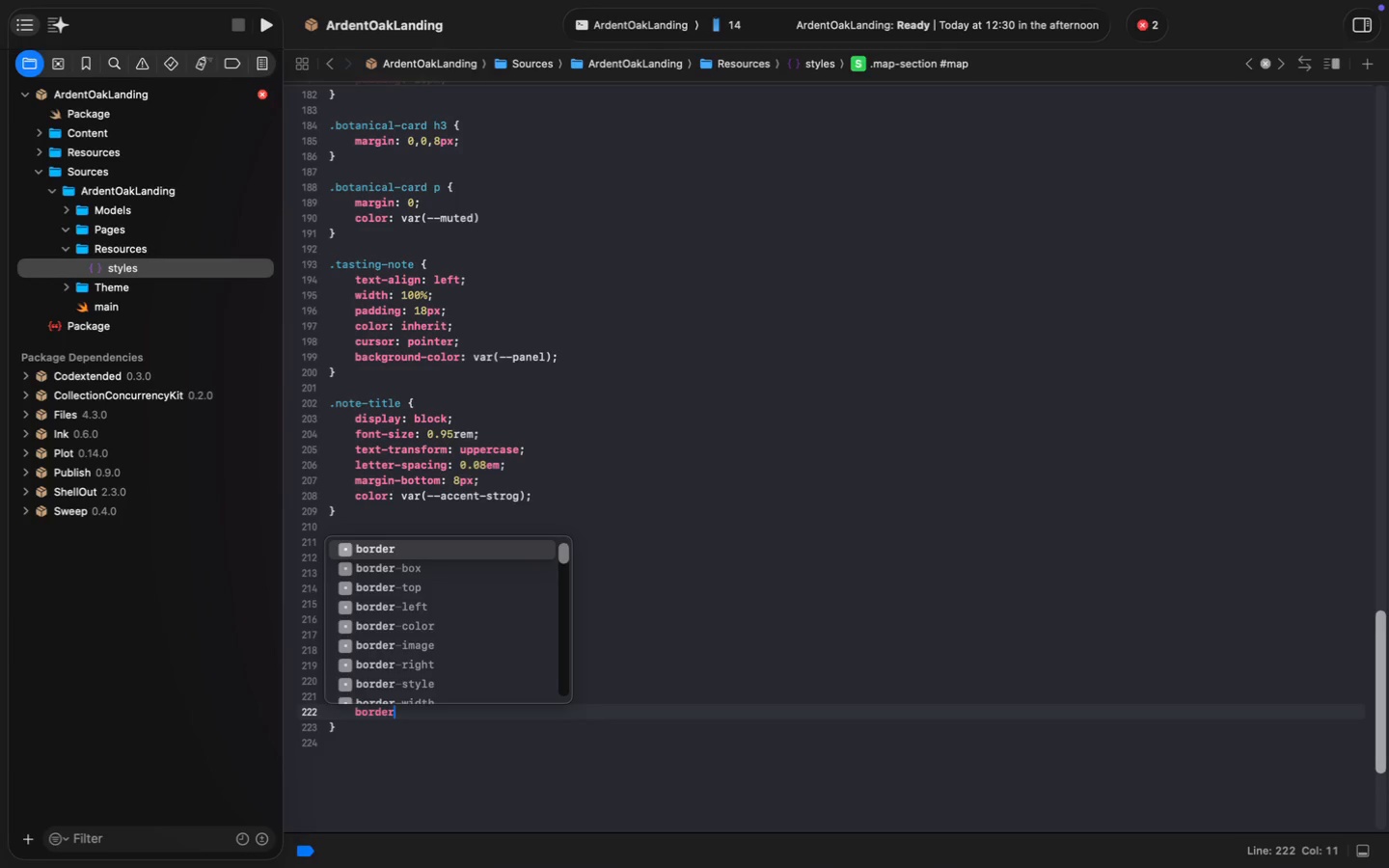 
type(border-radius: var(--radi)
 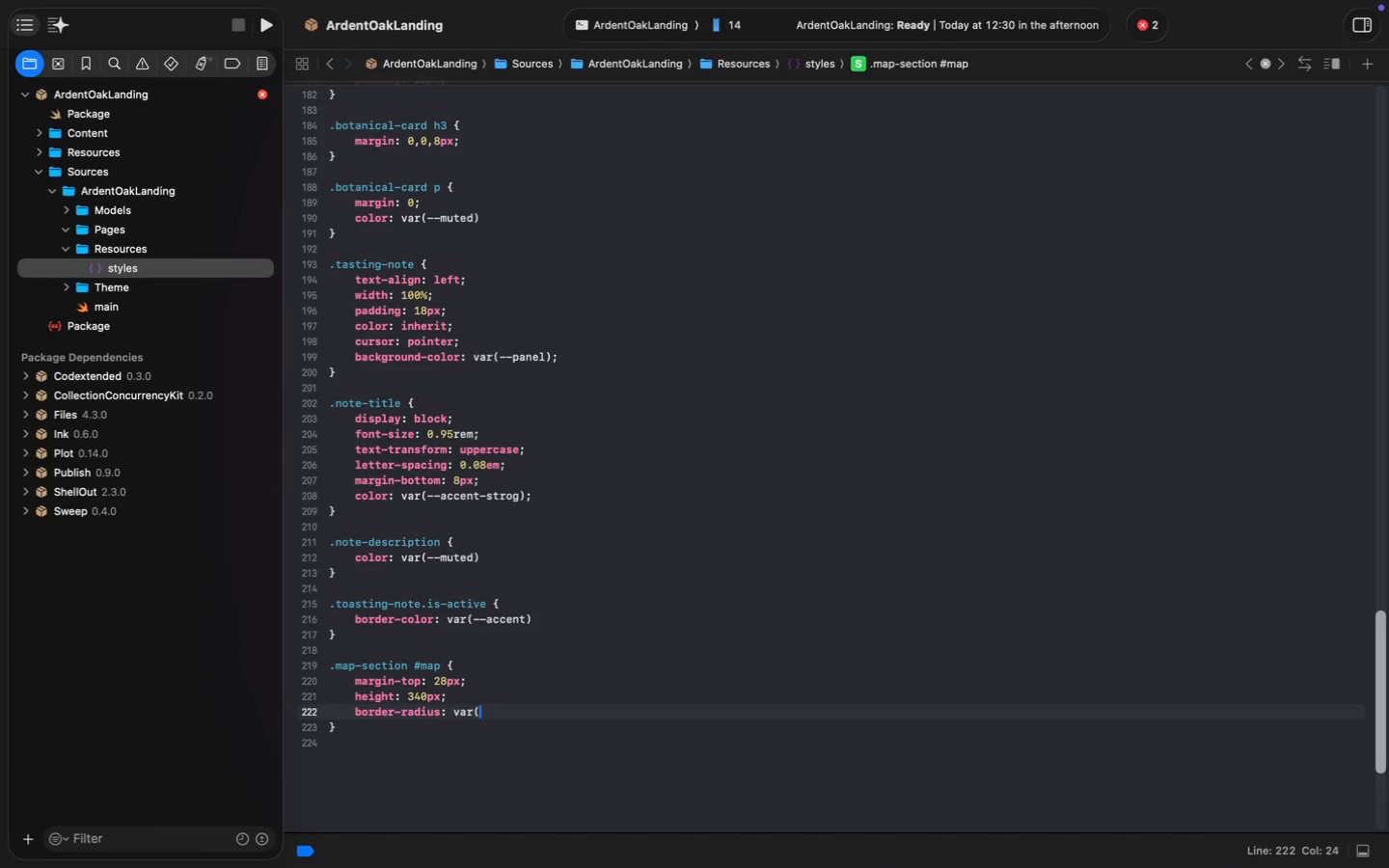 
 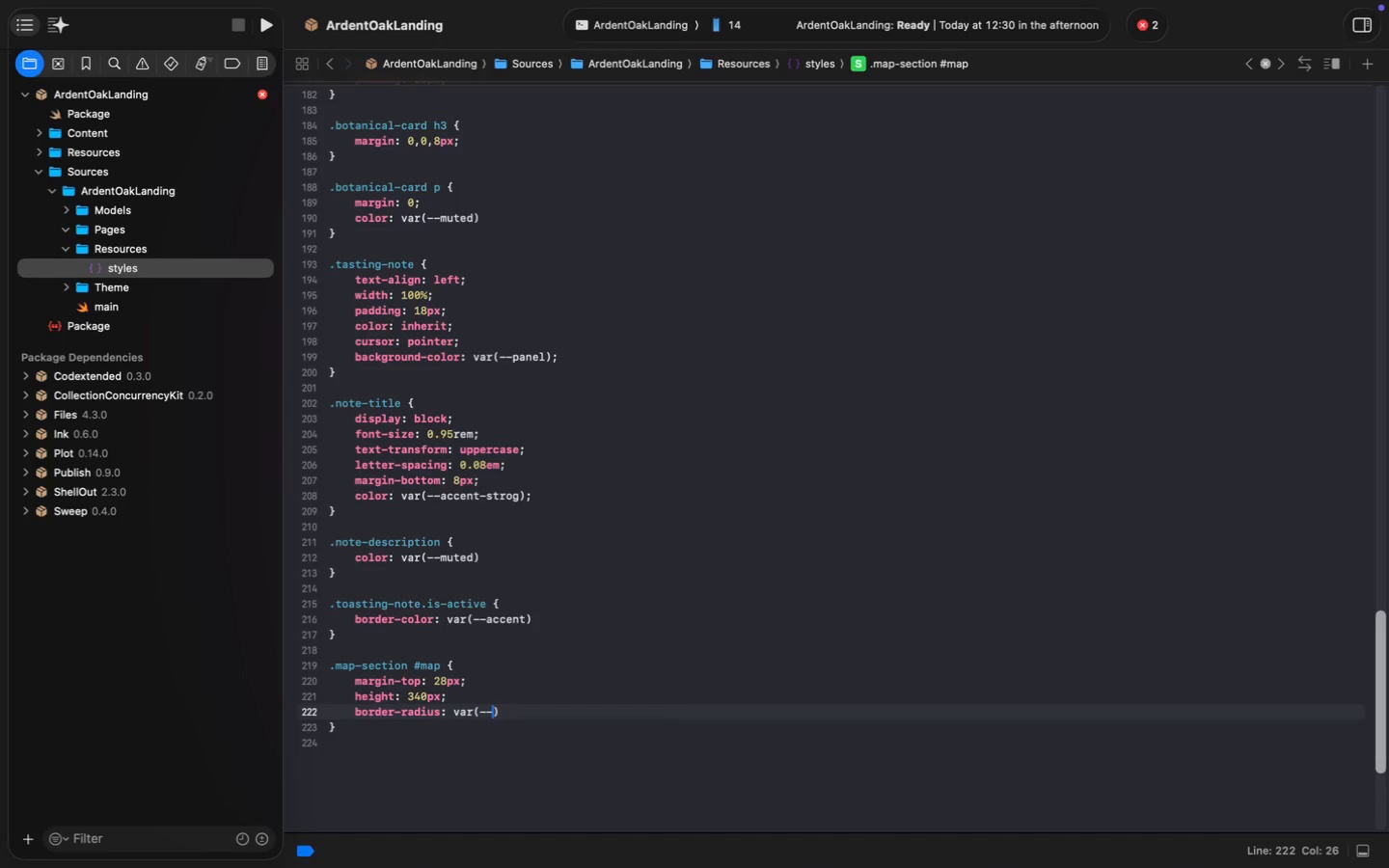 
key(Enter)
 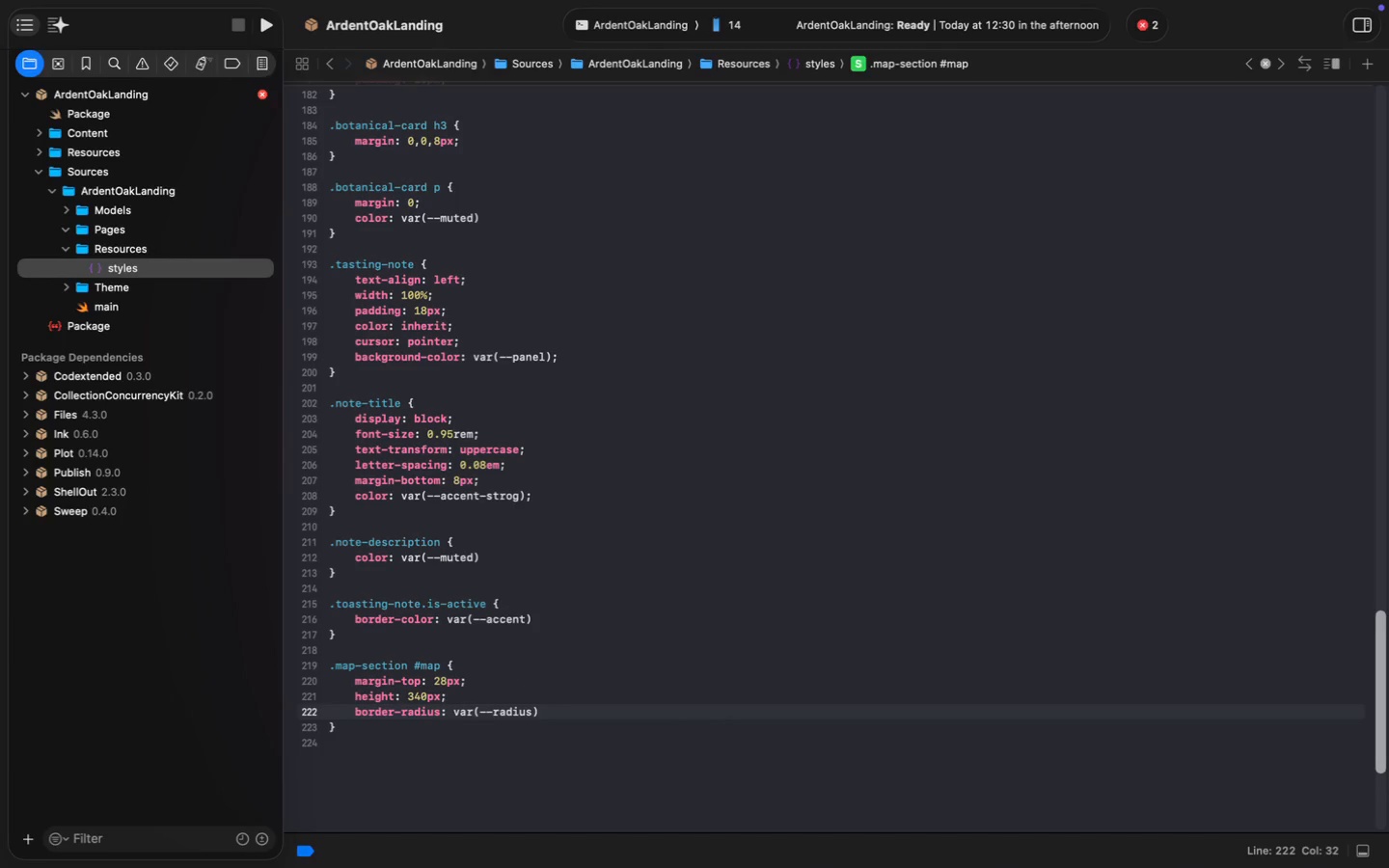 
key(Meta+MetaRight)
 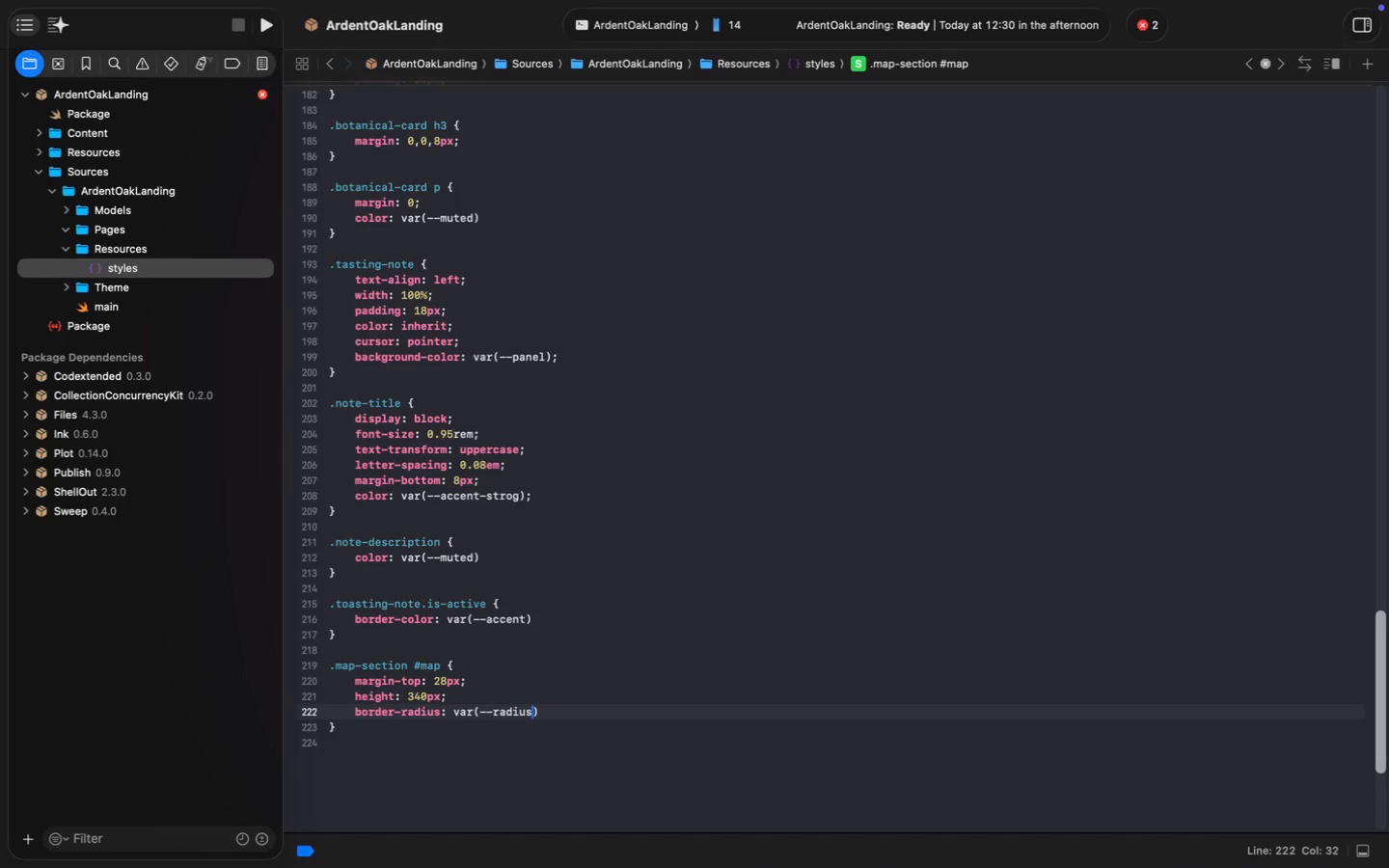 
key(Meta+ArrowRight)
 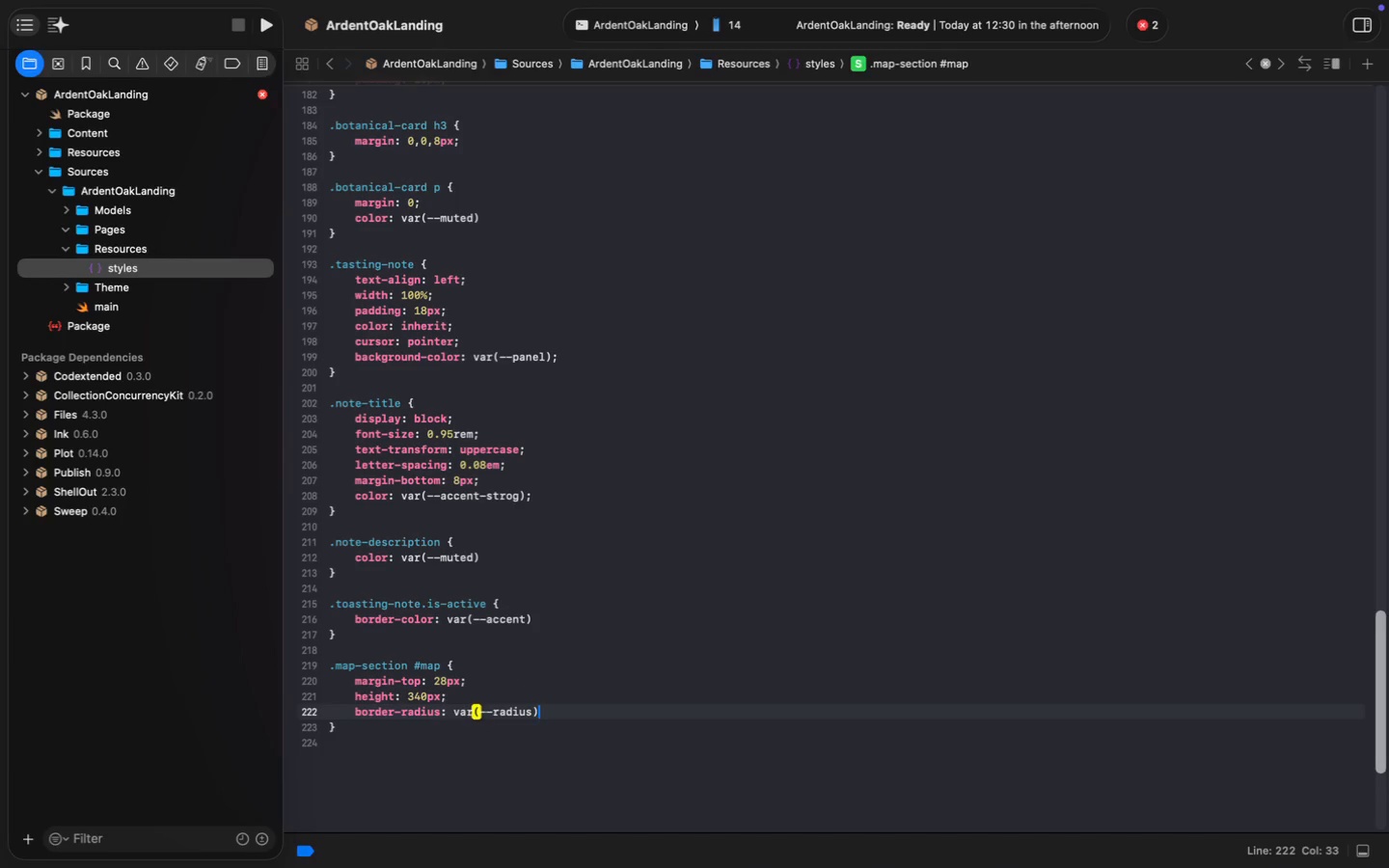 
key(Semicolon)
 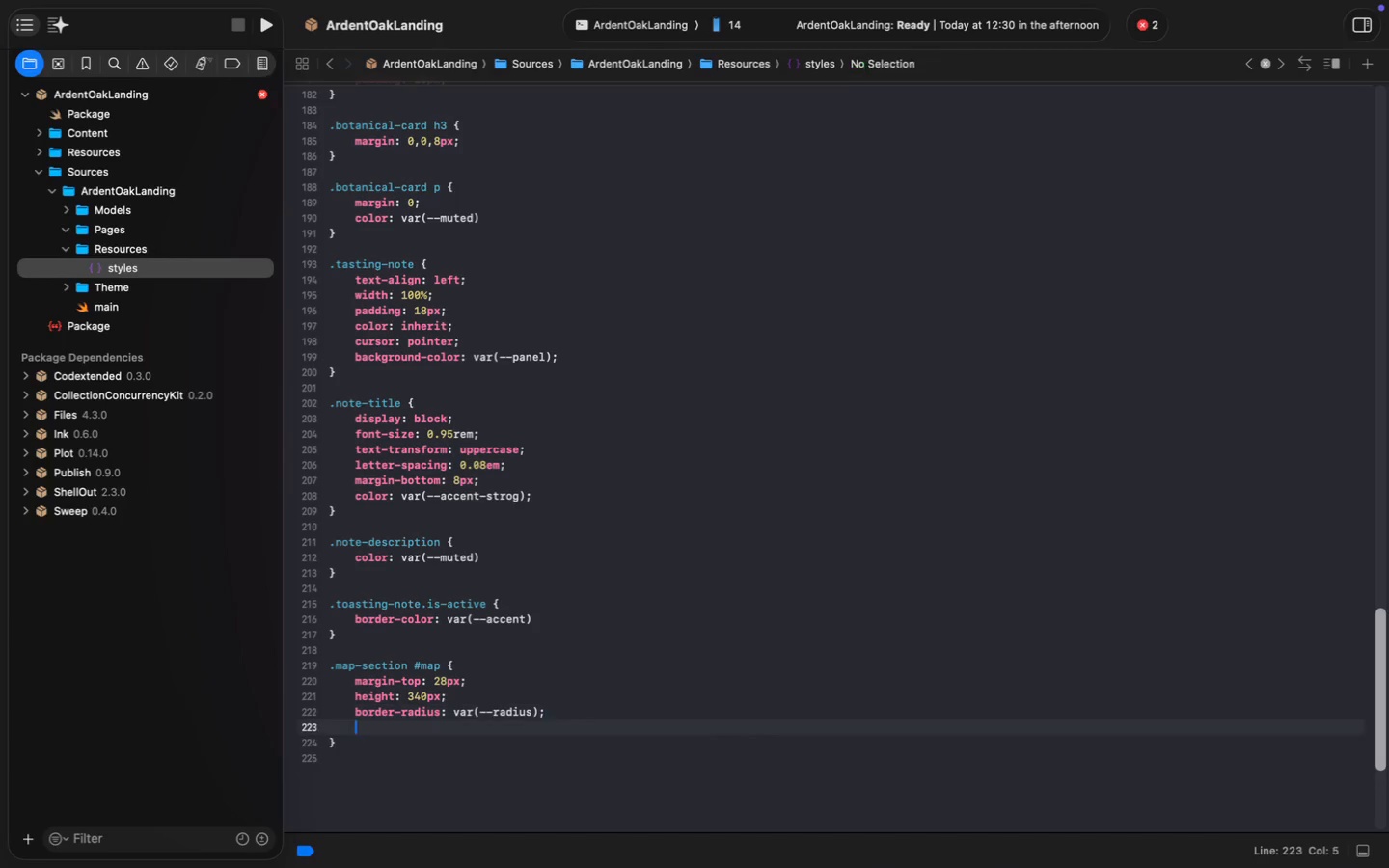 
key(Enter)
 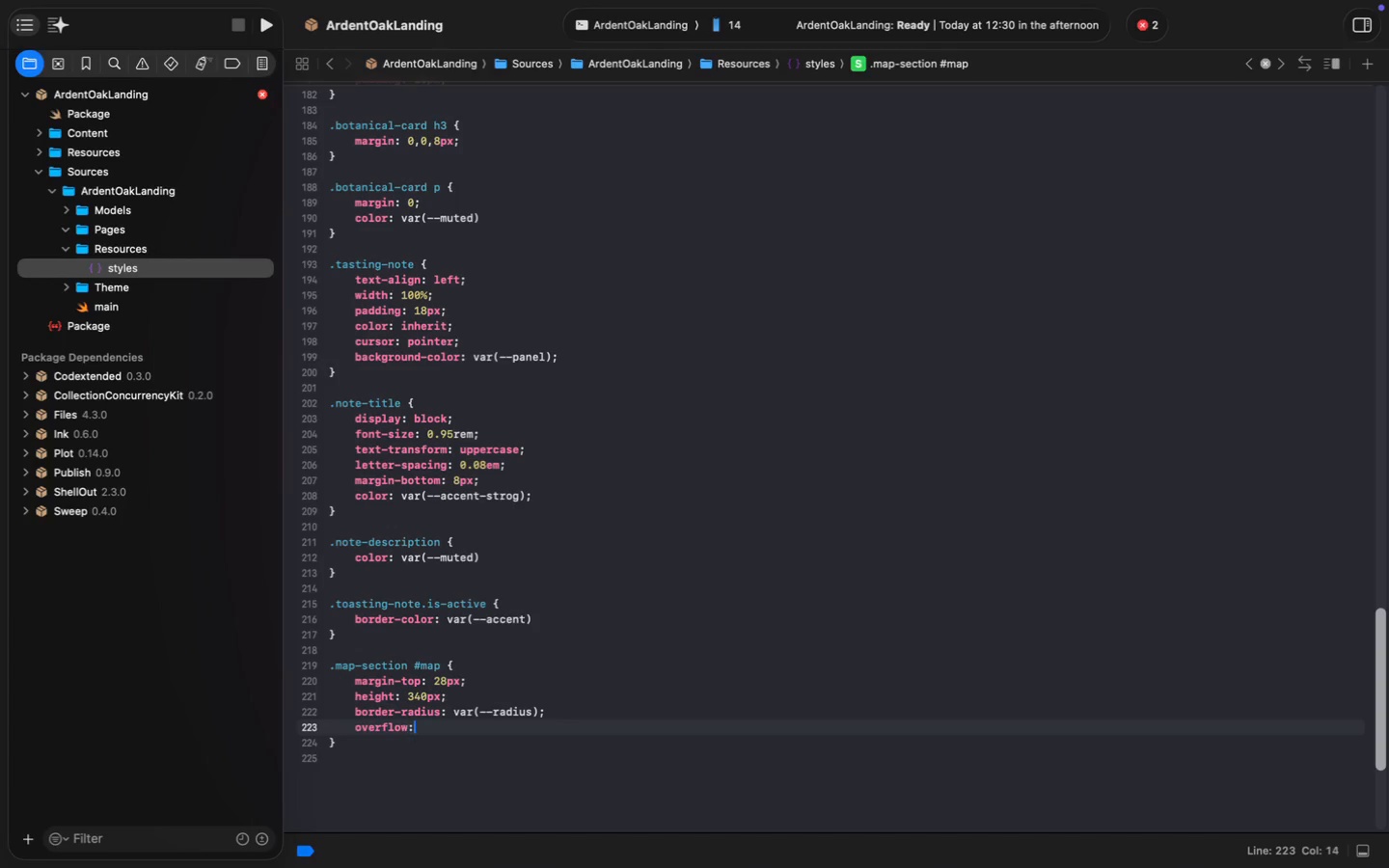 
type(overflow)
key(Tab)
type(: hidden;)
 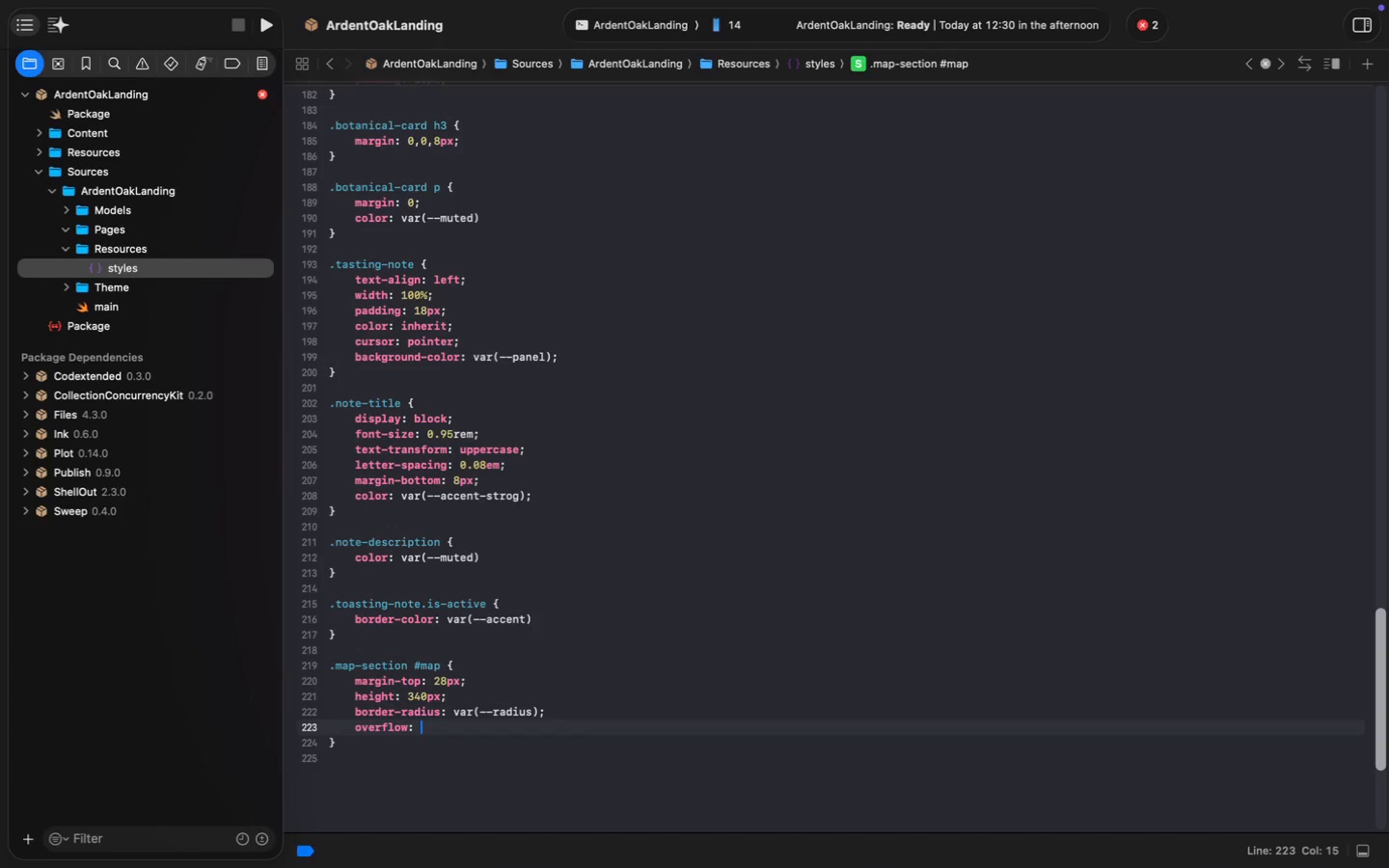 
key(Enter)
 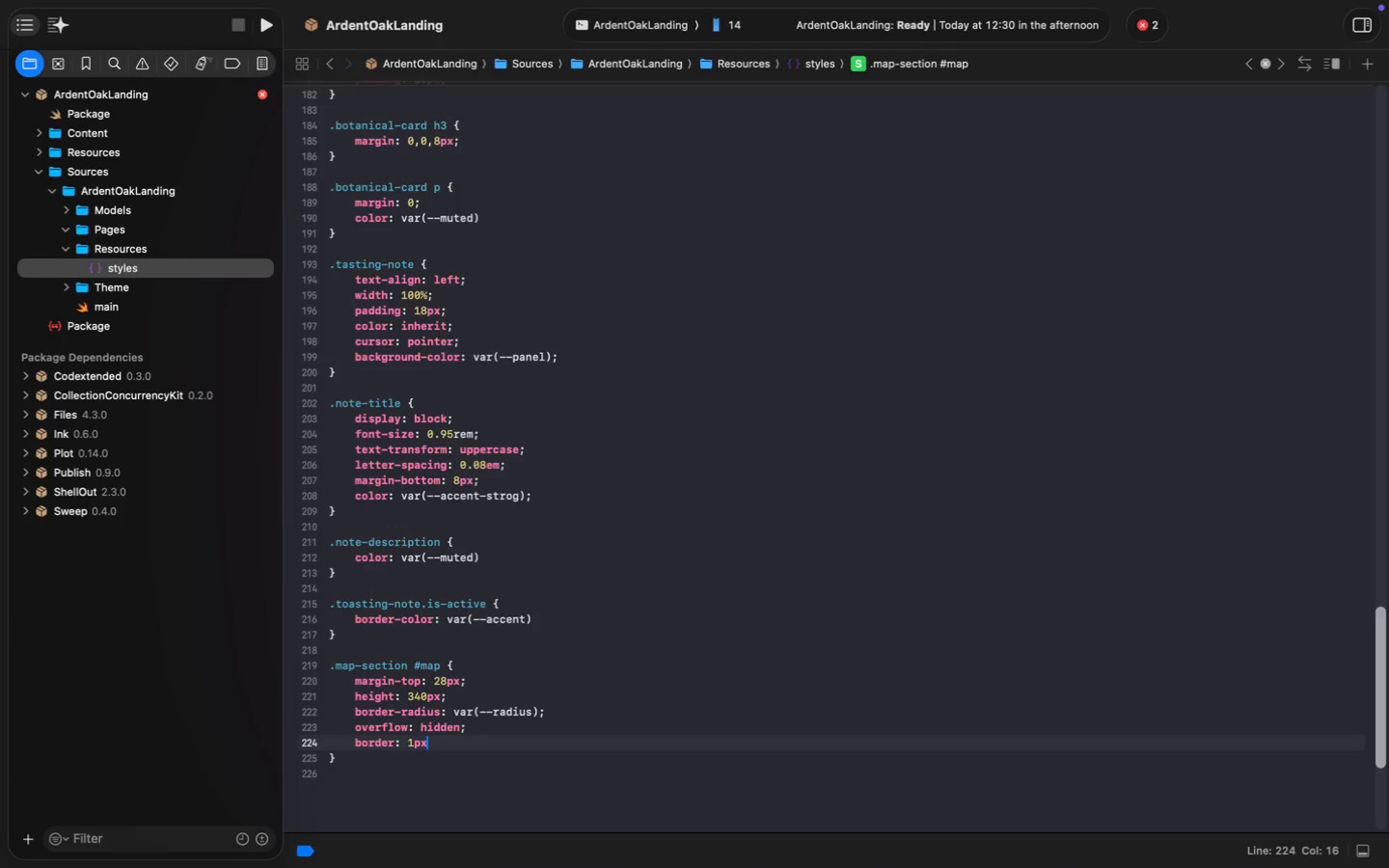 
type(v)
key(Backspace)
type(border: 1px,)
key(Backspace)
type( solid var(--li)
 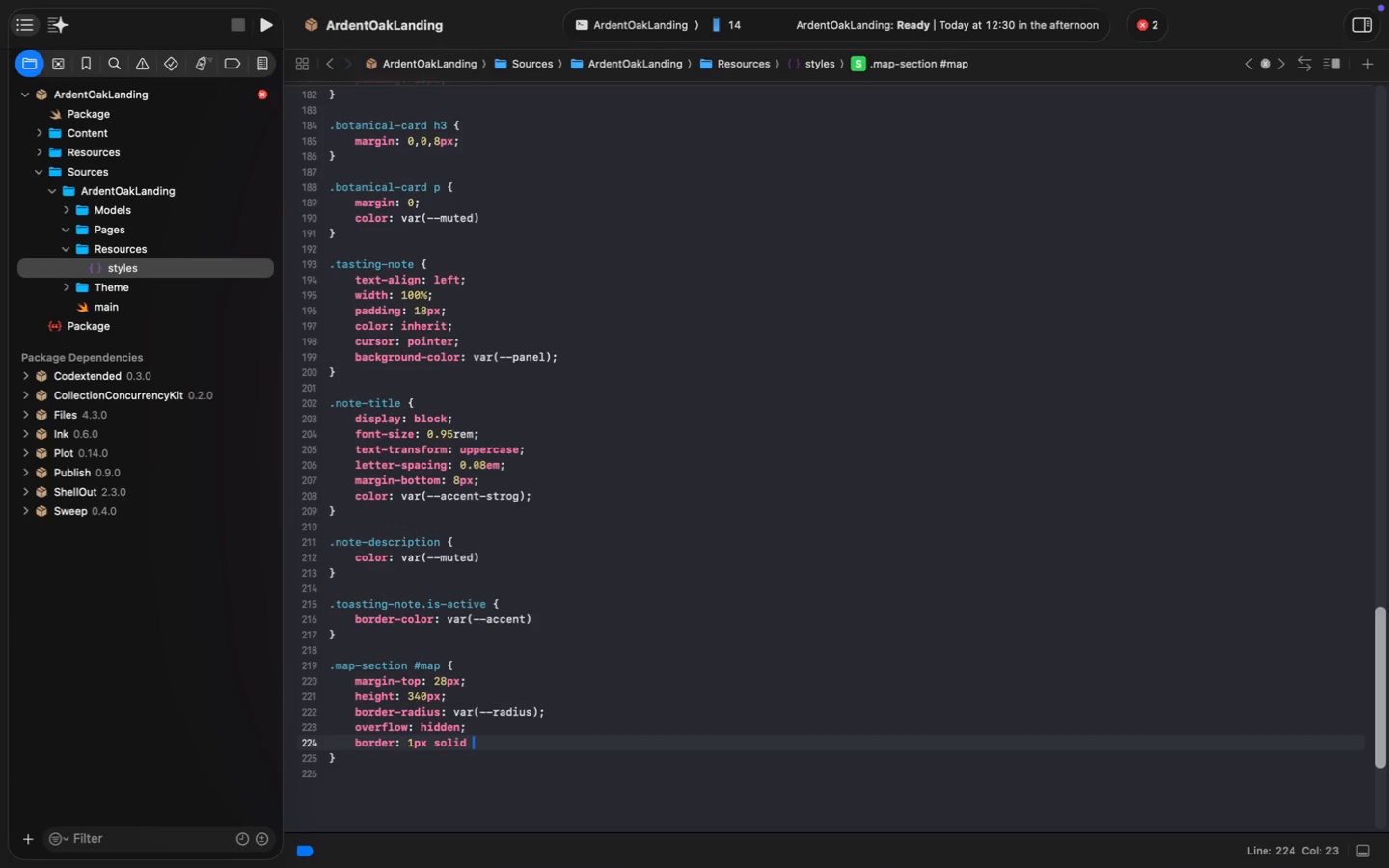 
 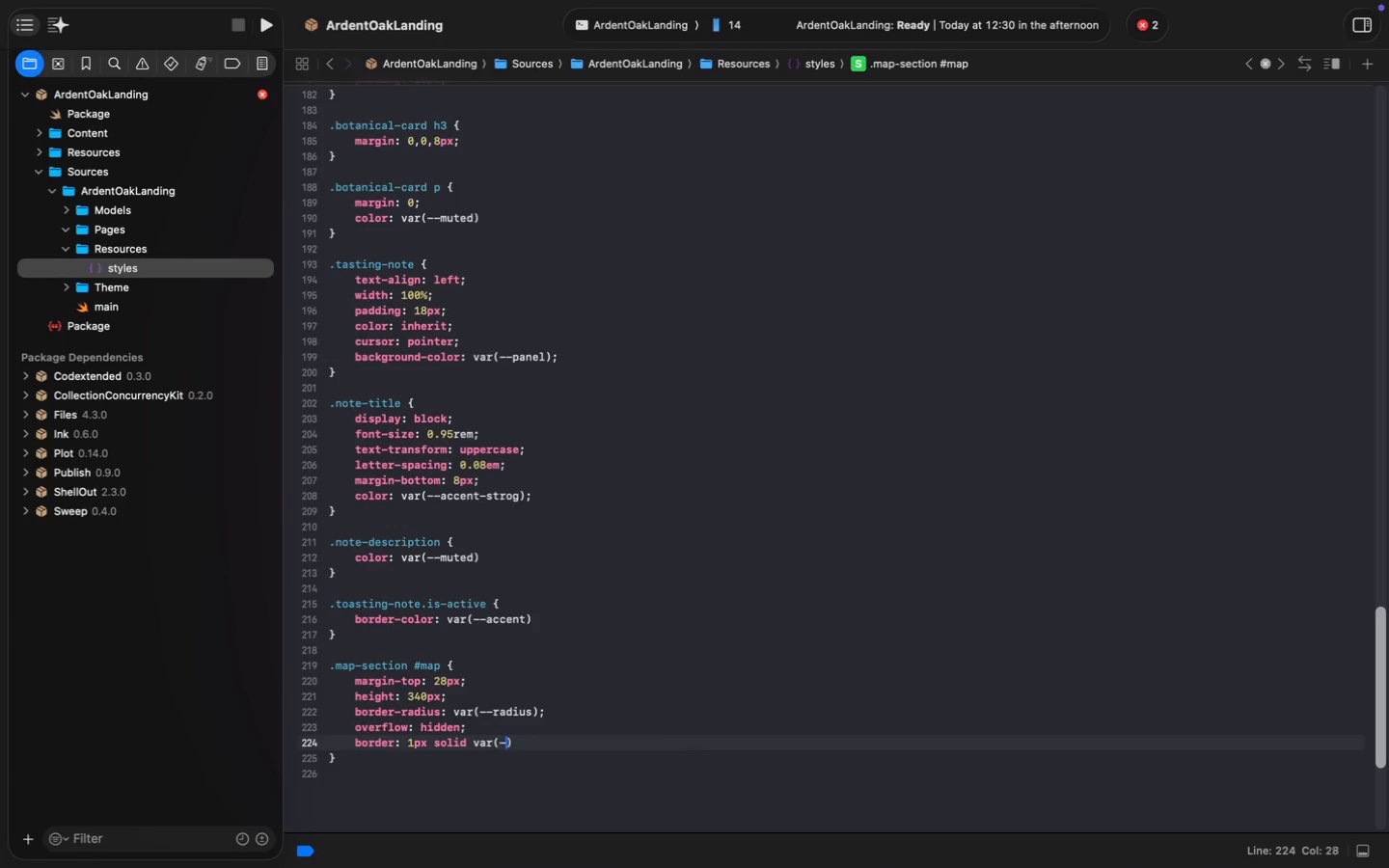 
key(Enter)
 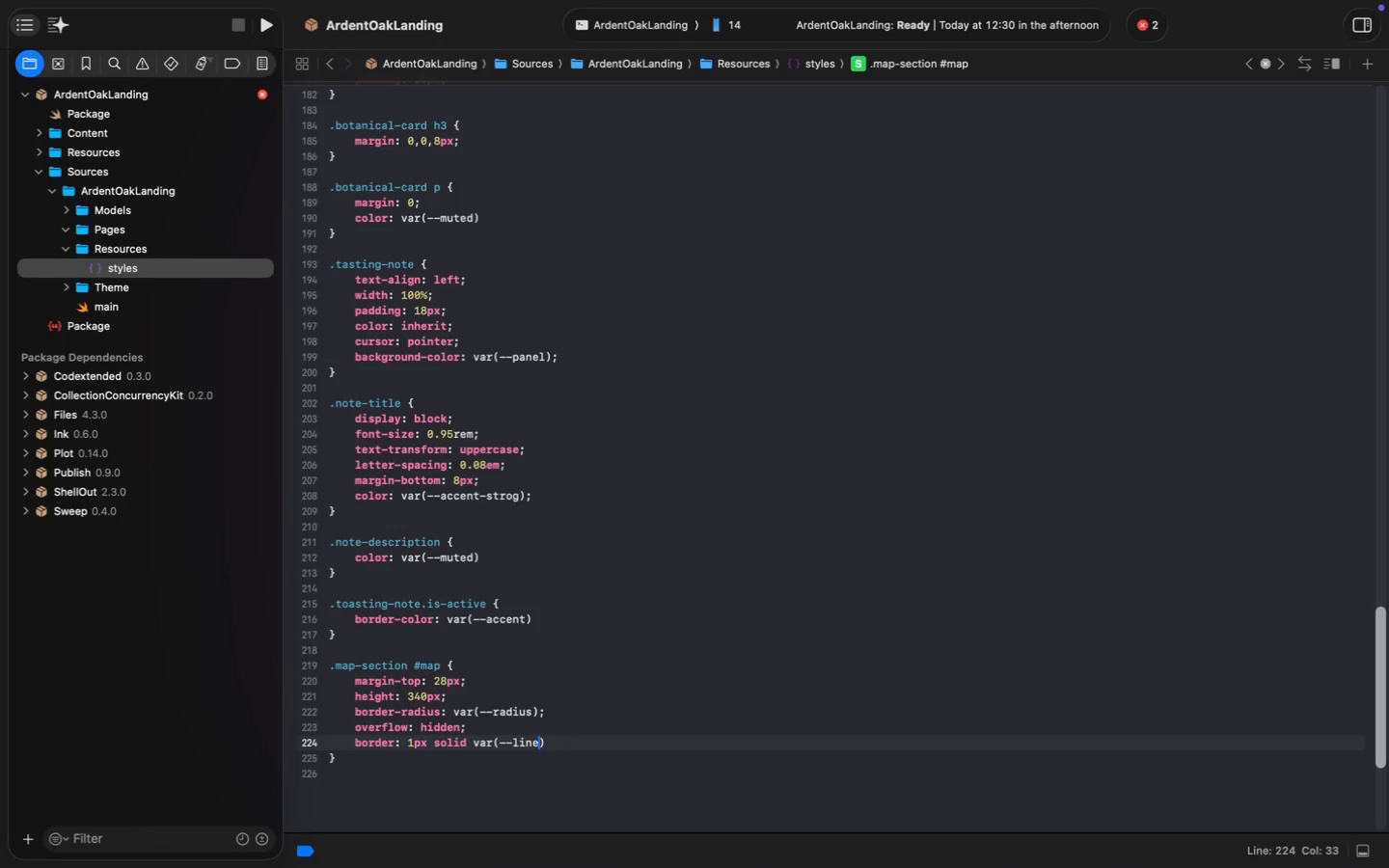 
key(Meta+MetaRight)
 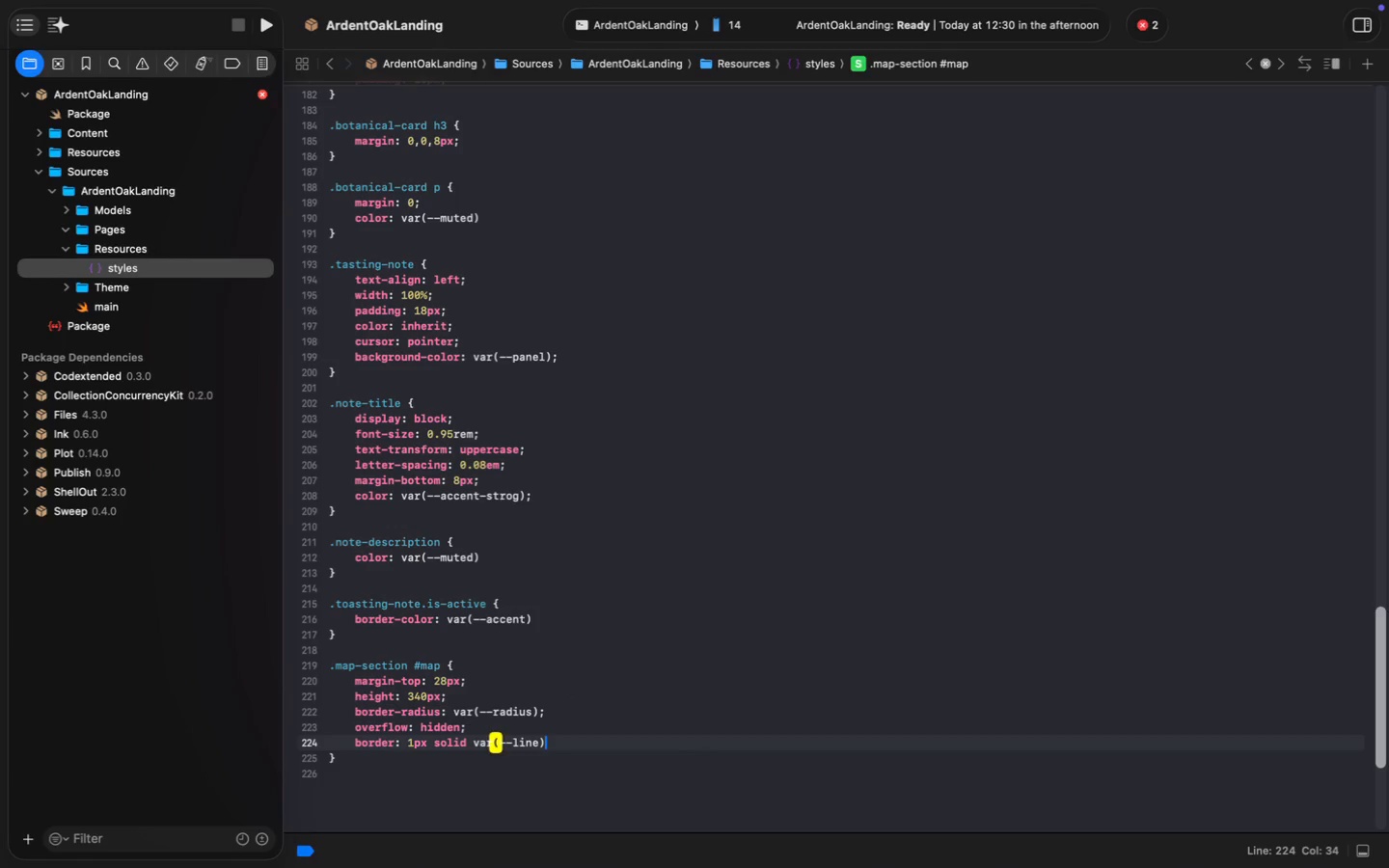 
key(Meta+ArrowRight)
 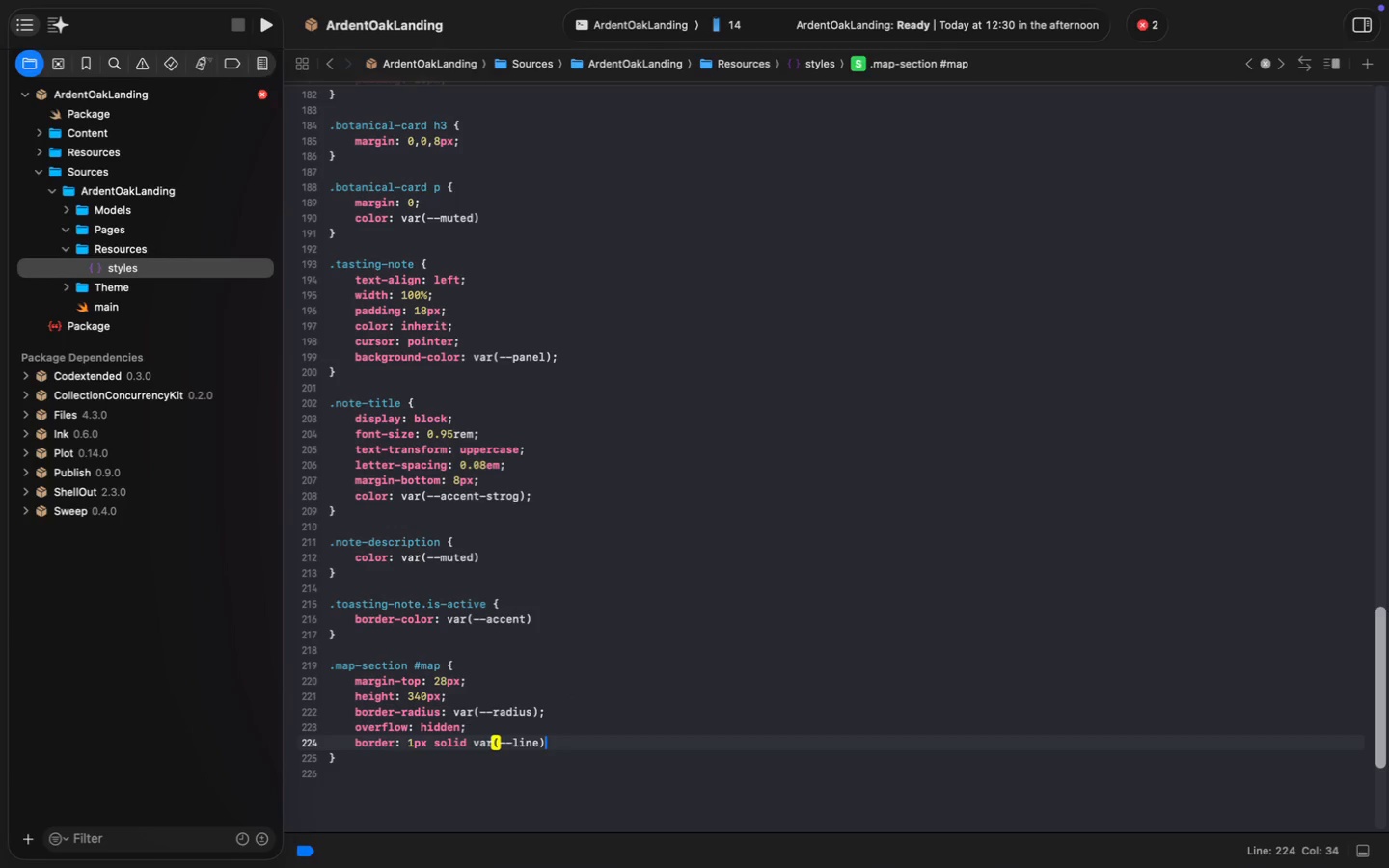 
key(Semicolon)
 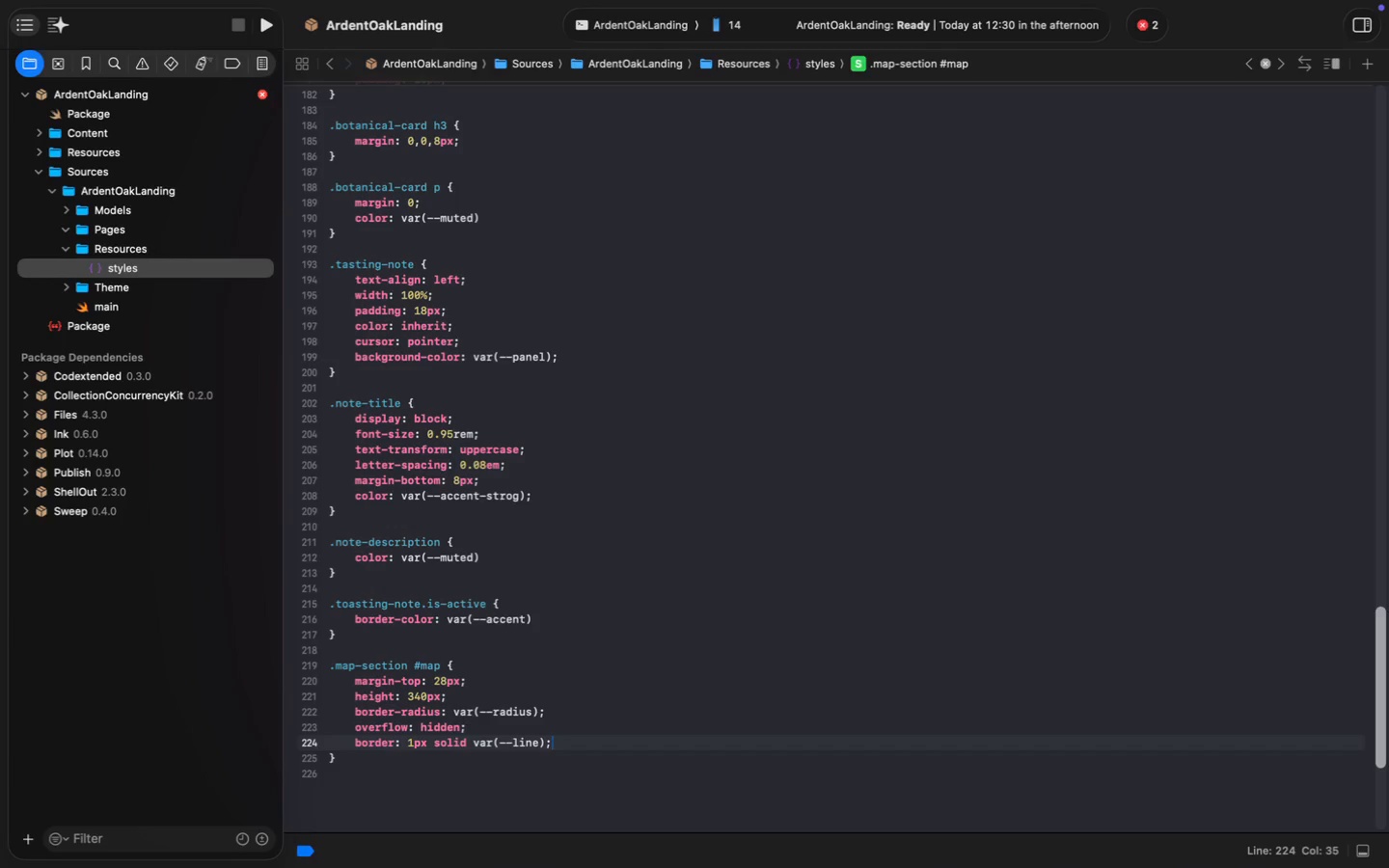 
key(ArrowDown)
 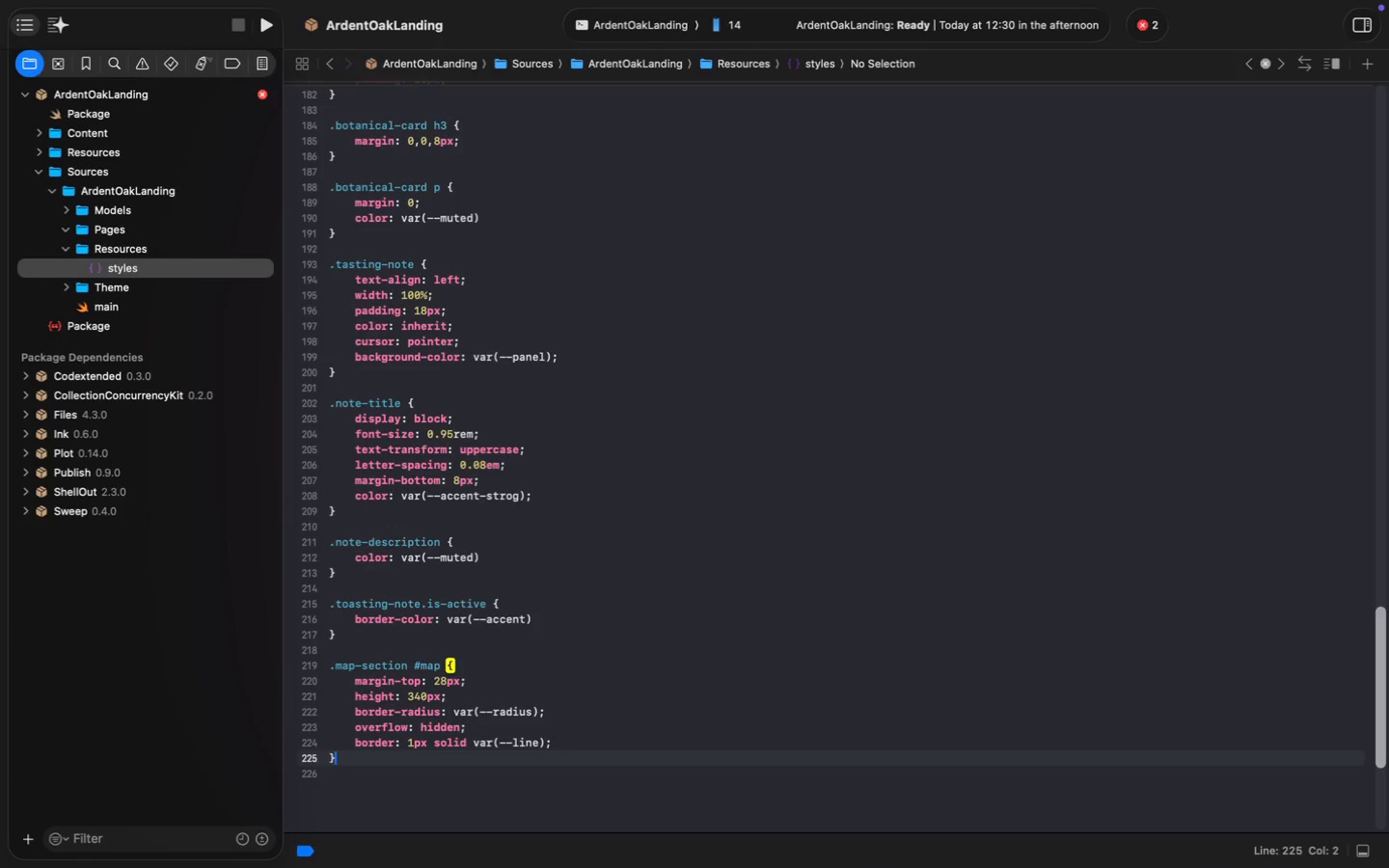 
key(Enter)
 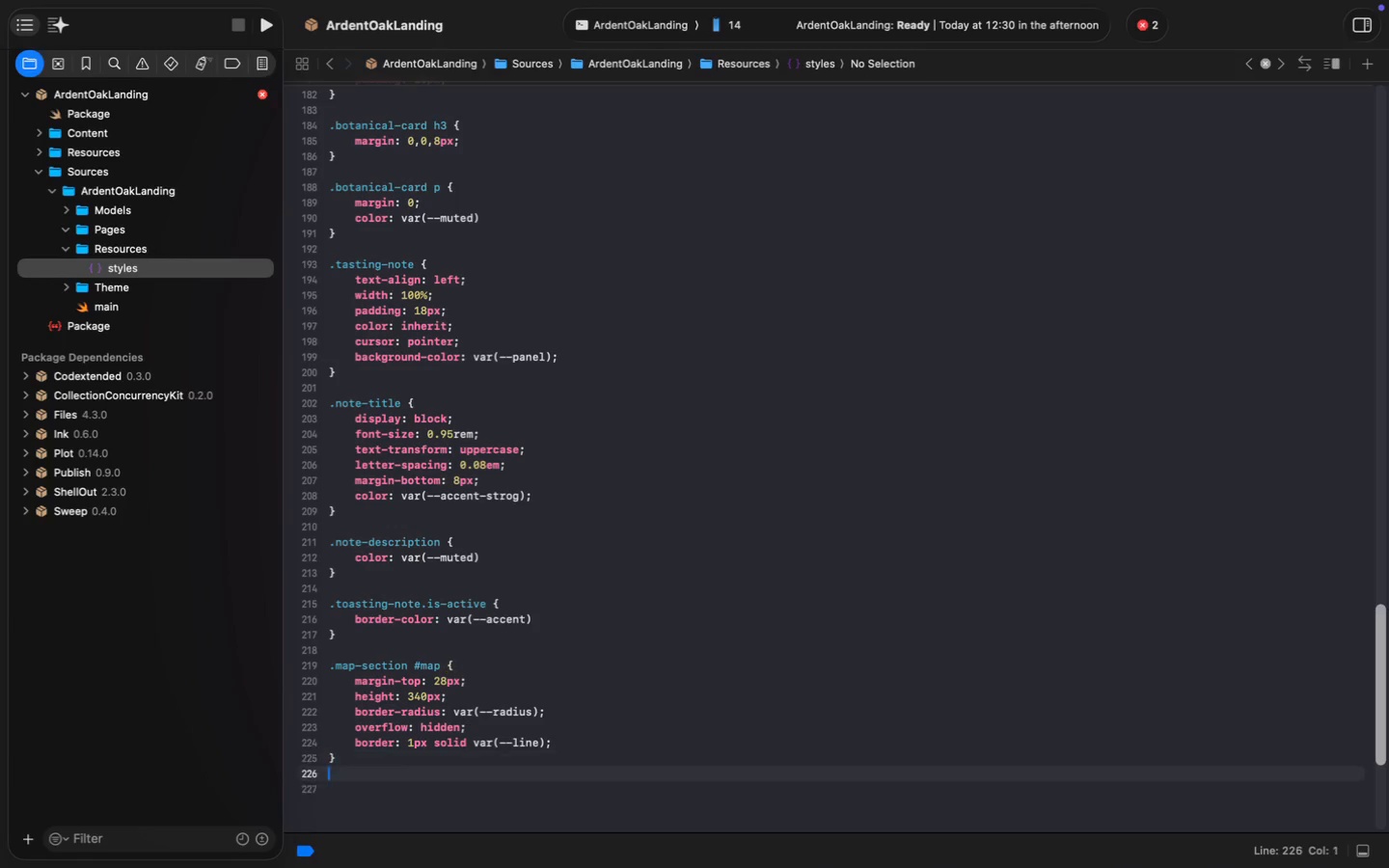 
key(Enter)
 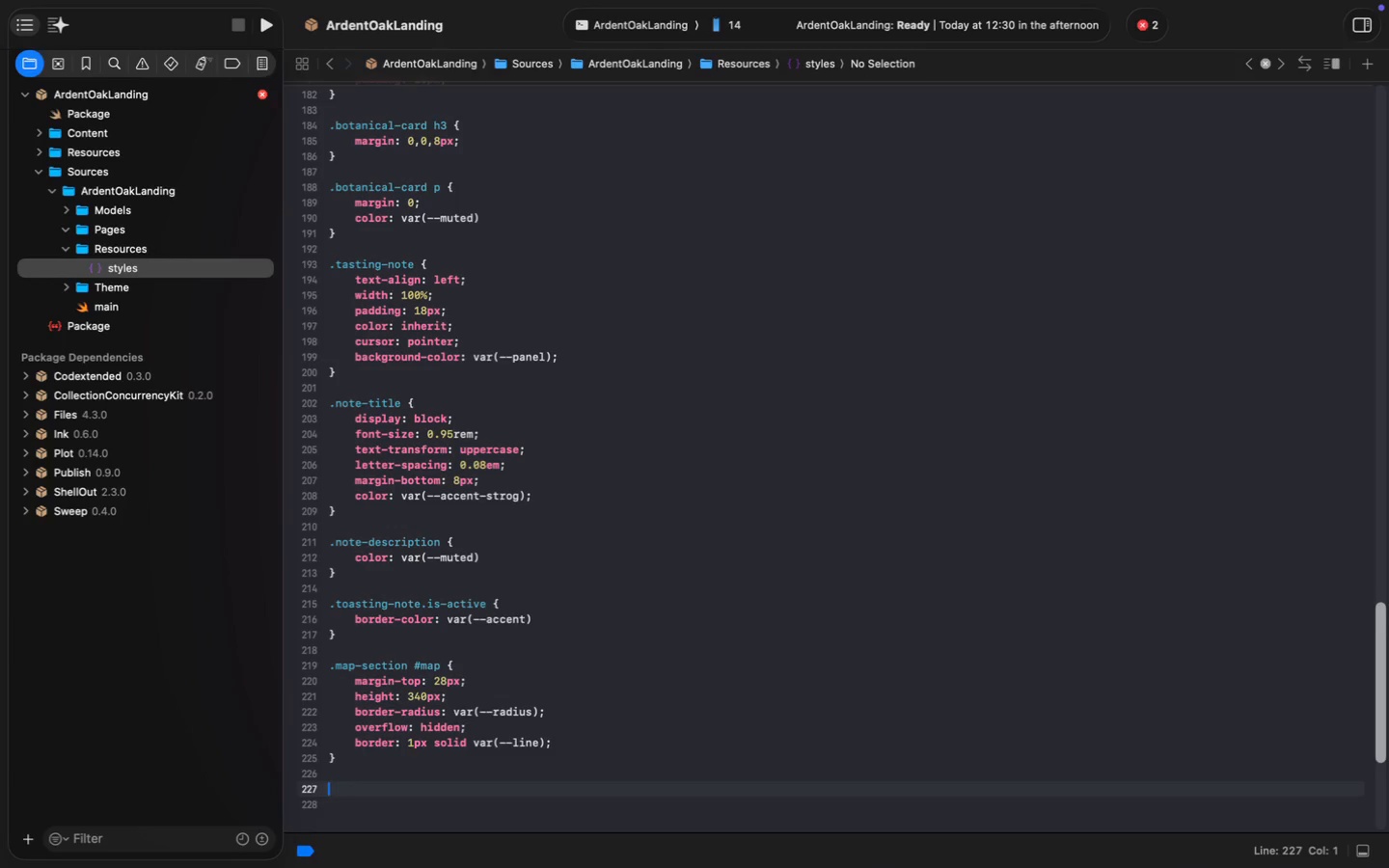 
key(Period)
 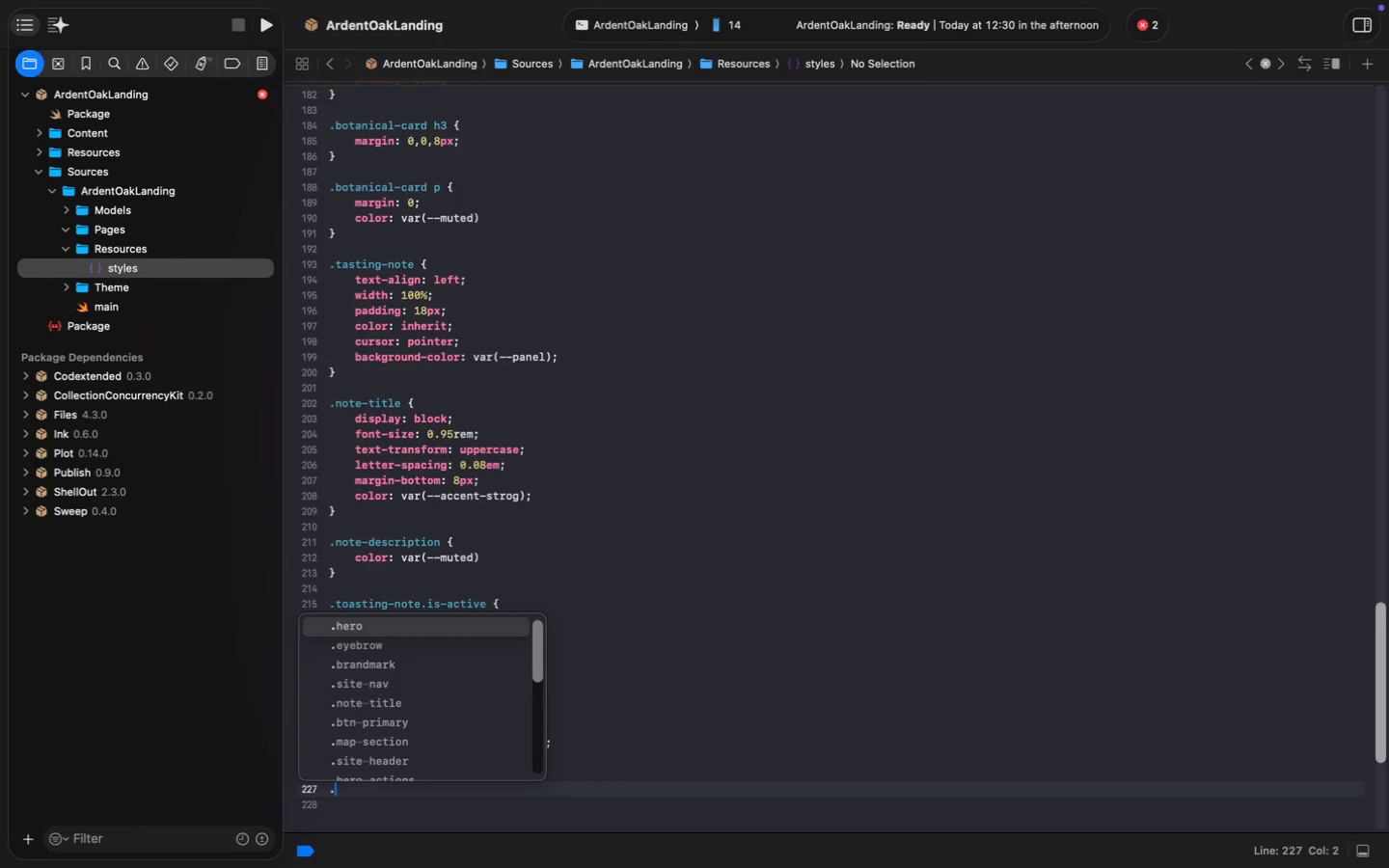 
type(so)
key(Backspace)
type(tocklist-list {)
 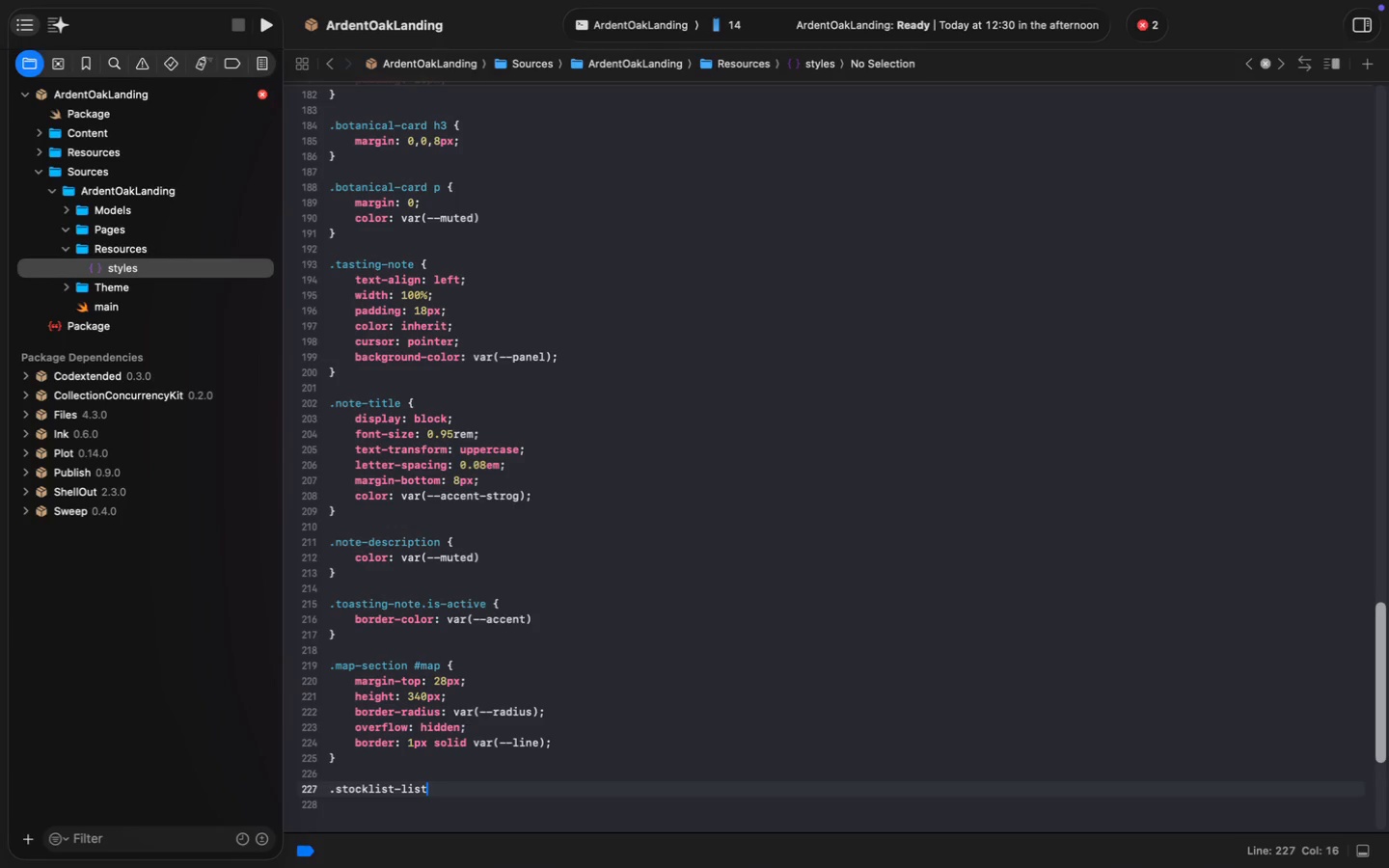 
key(Enter)
 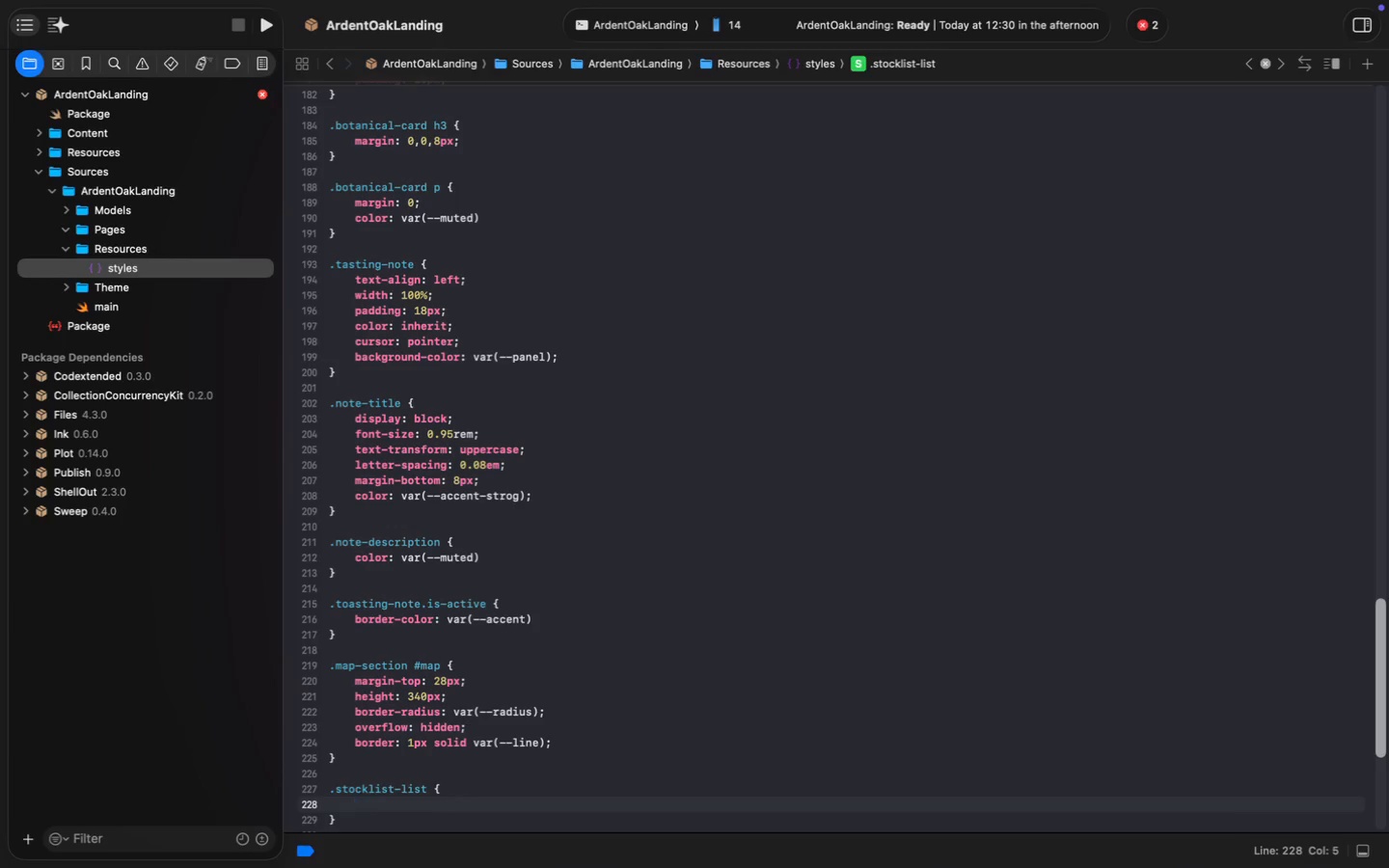 
wait(9.89)
 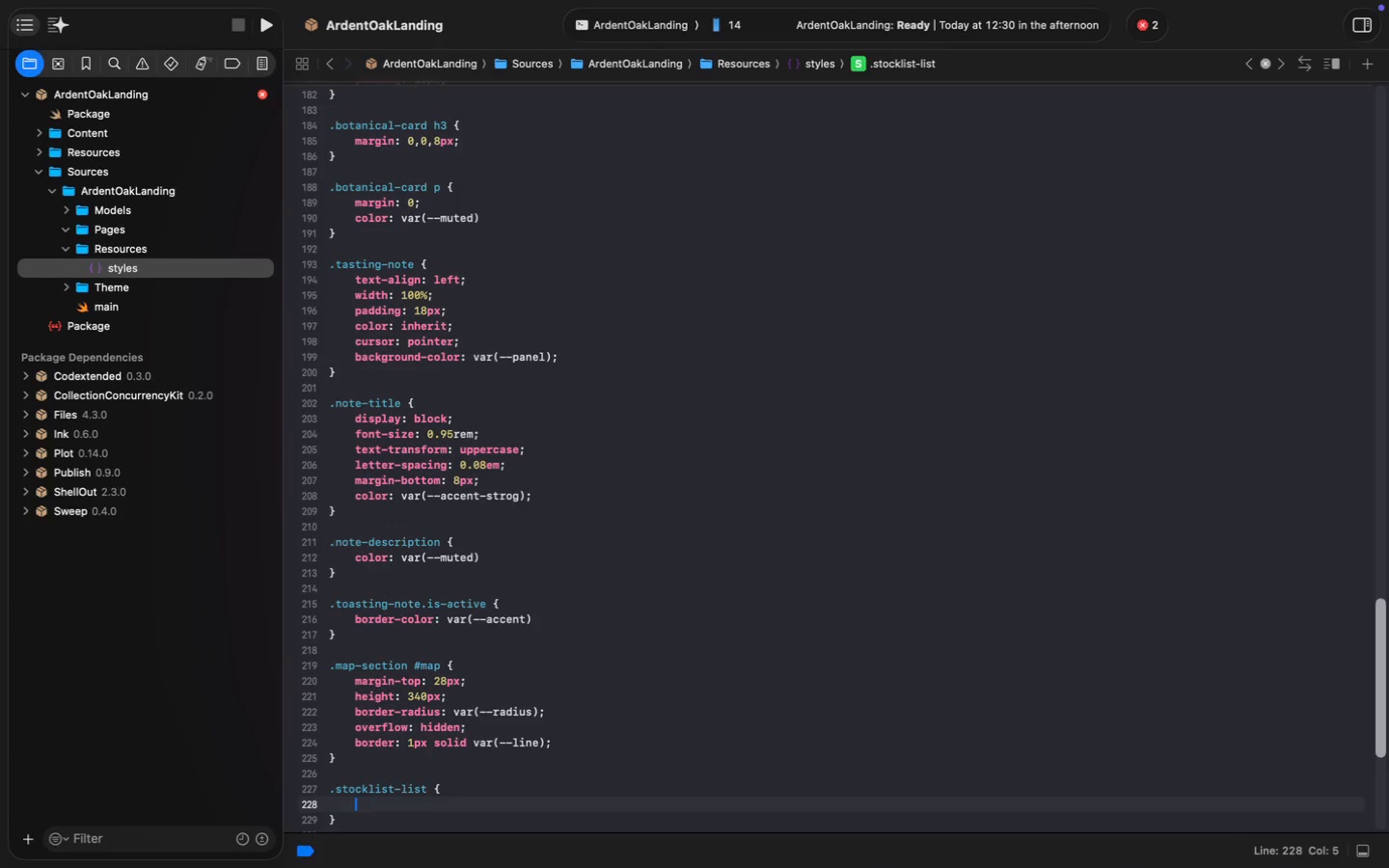 
scroll: coordinate [492, 630], scroll_direction: down, amount: 22.0
 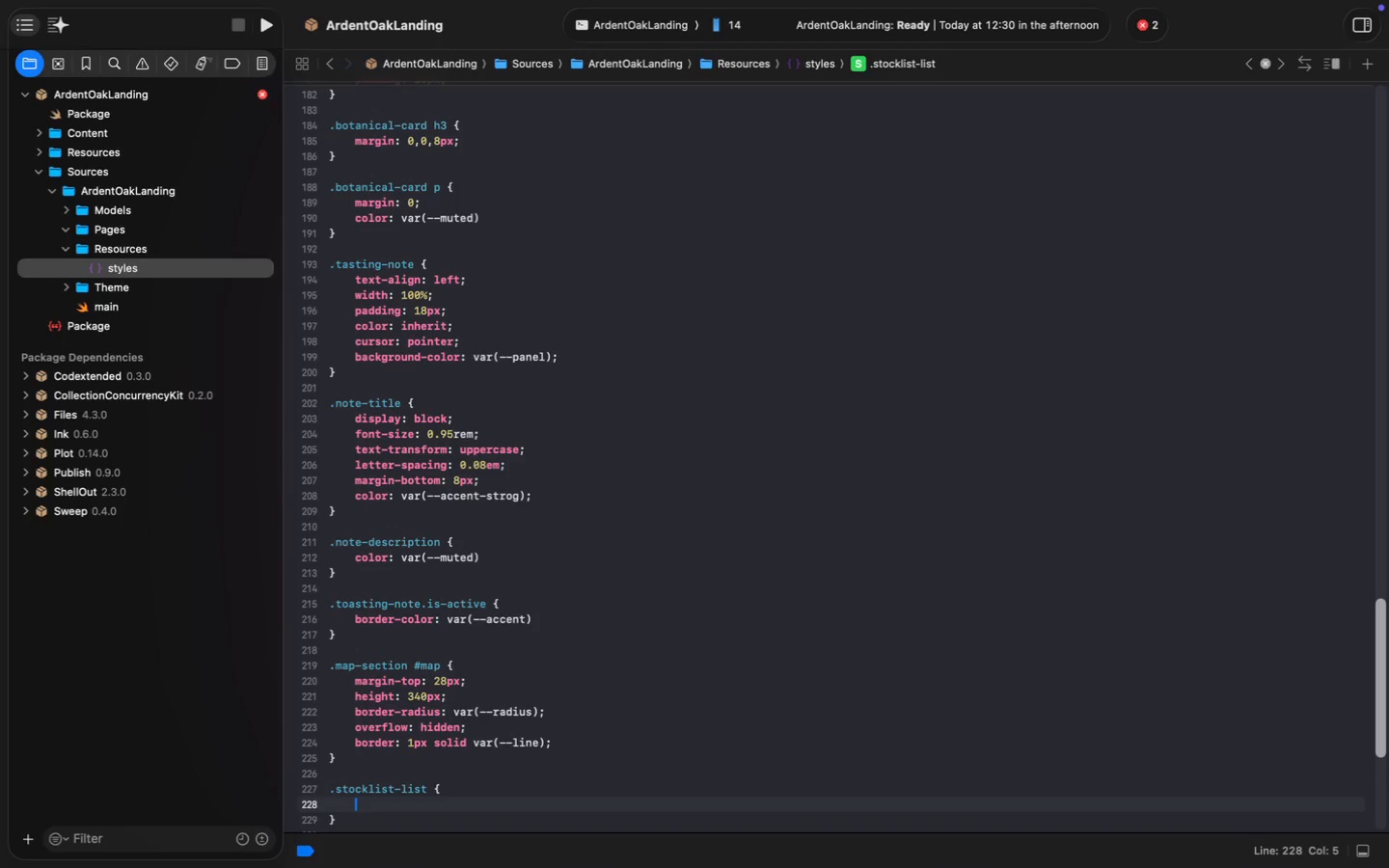 
type(list-style: none;)
 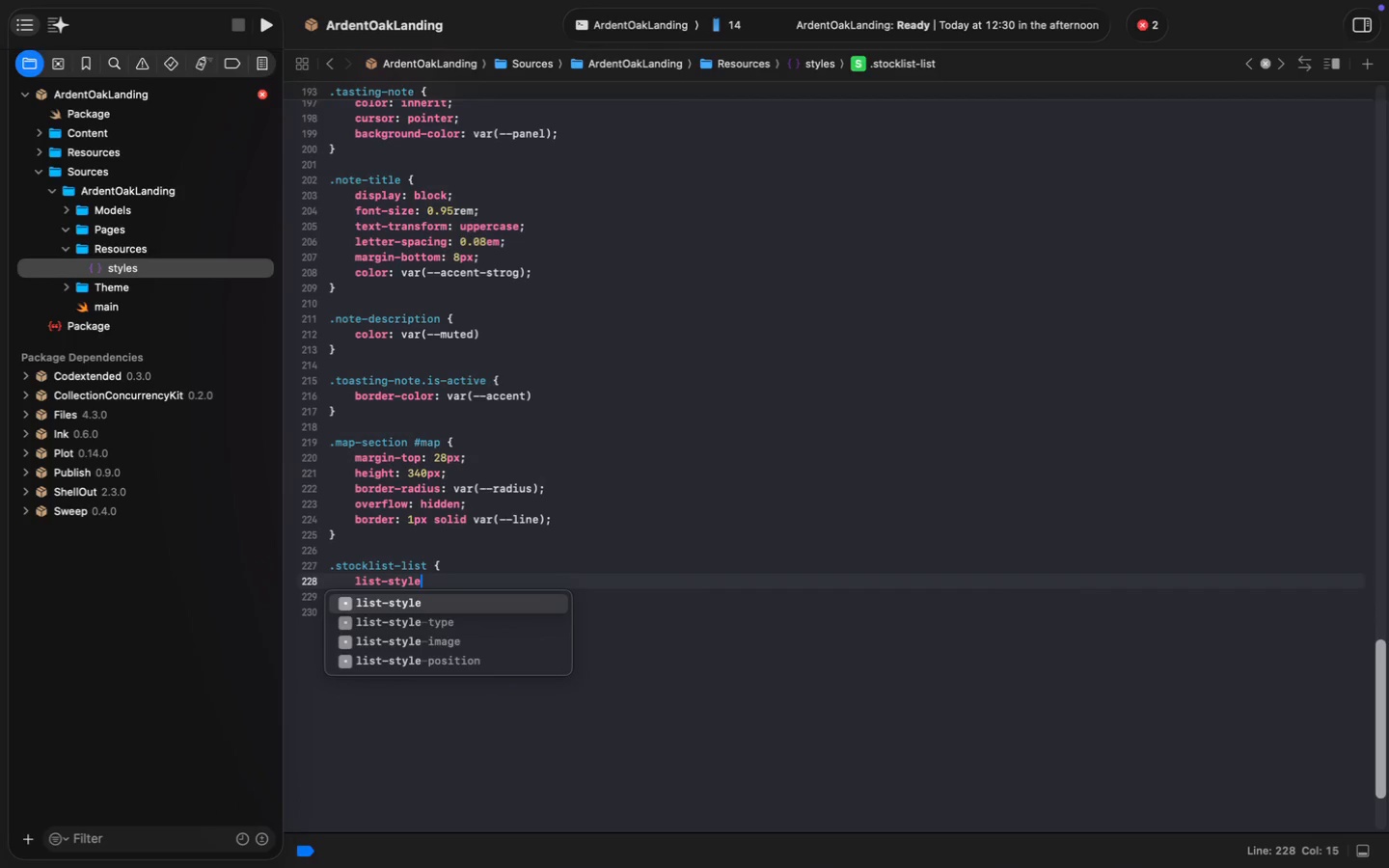 
 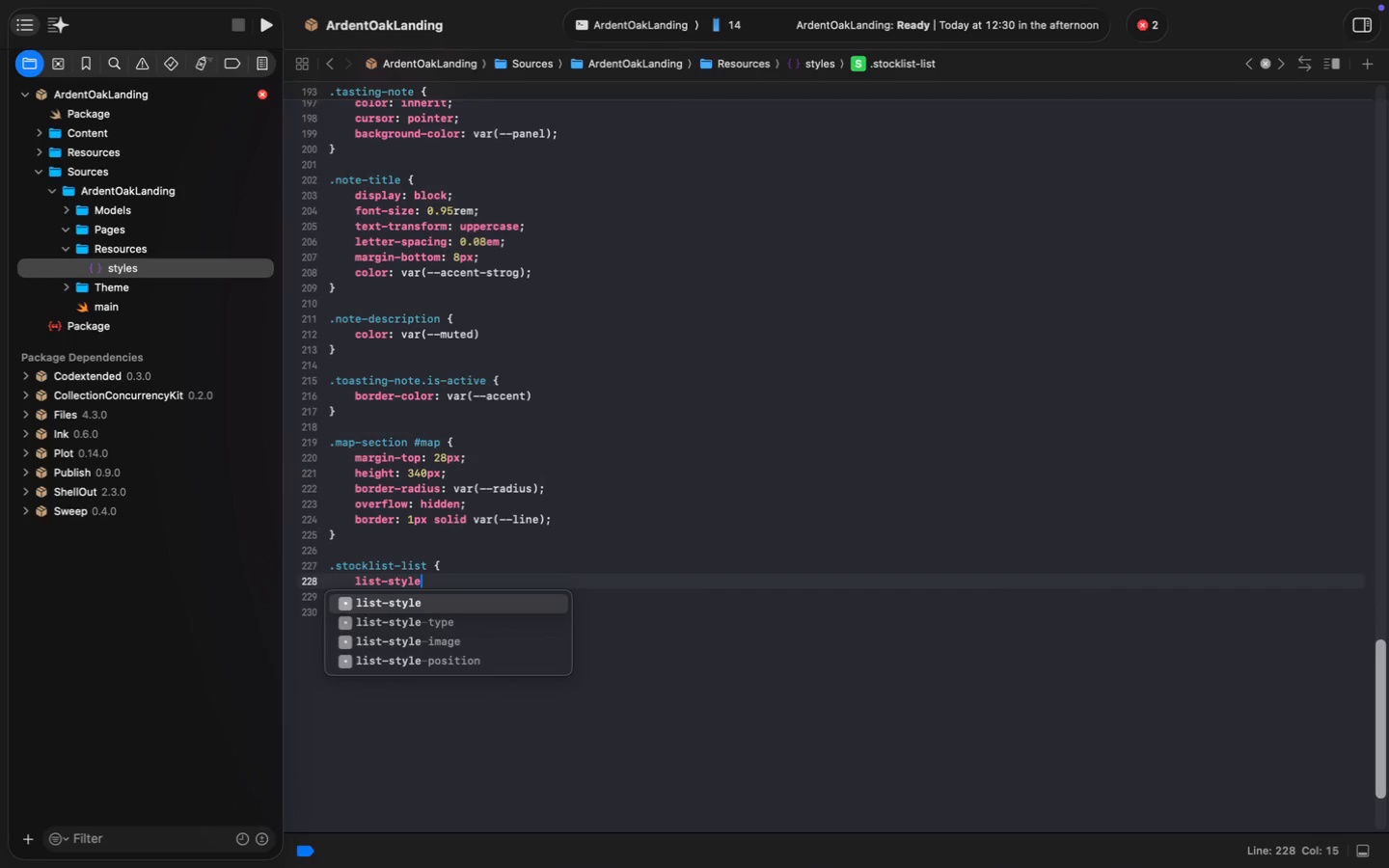 
key(Enter)
 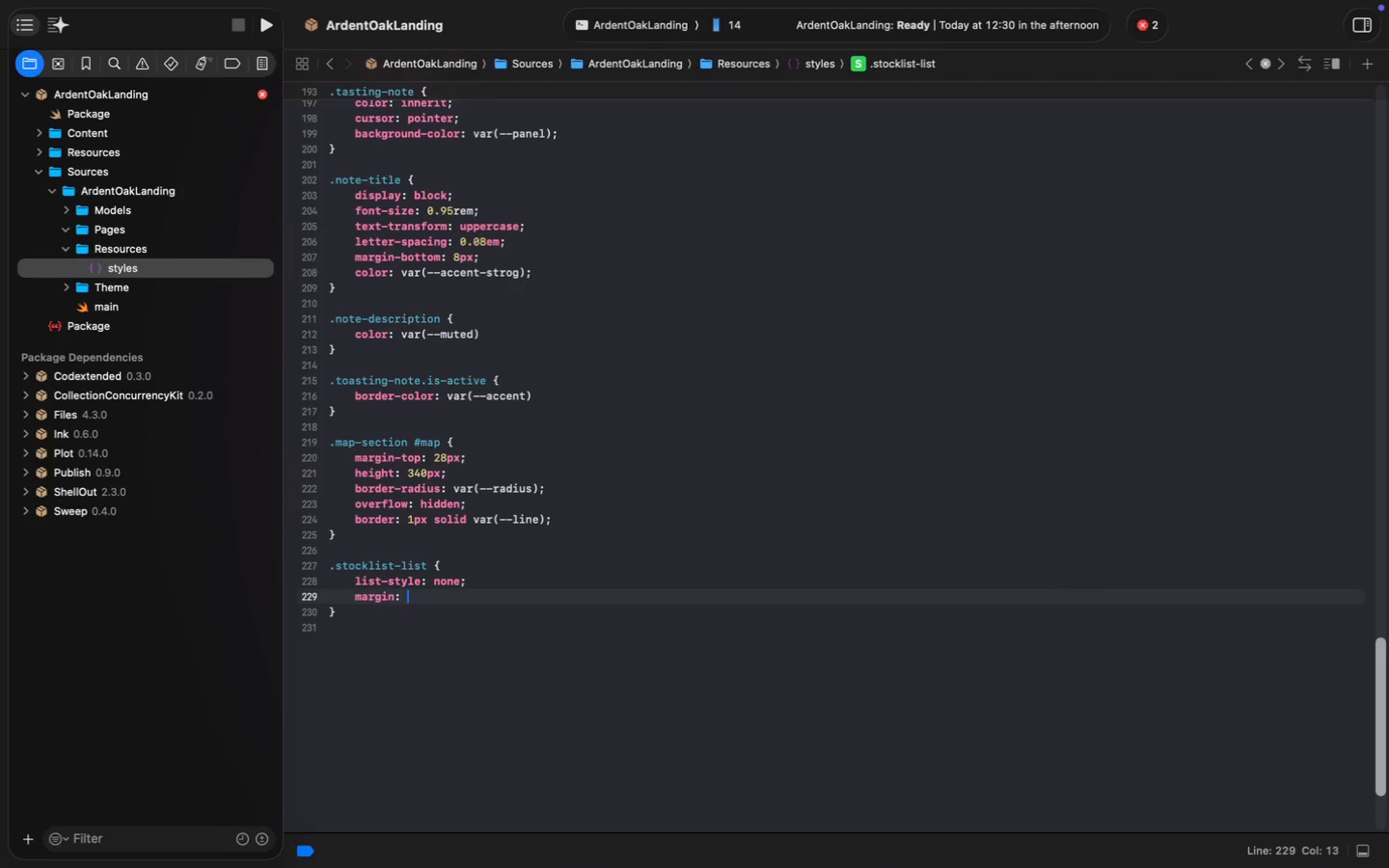 
type(margin: 16px;)
 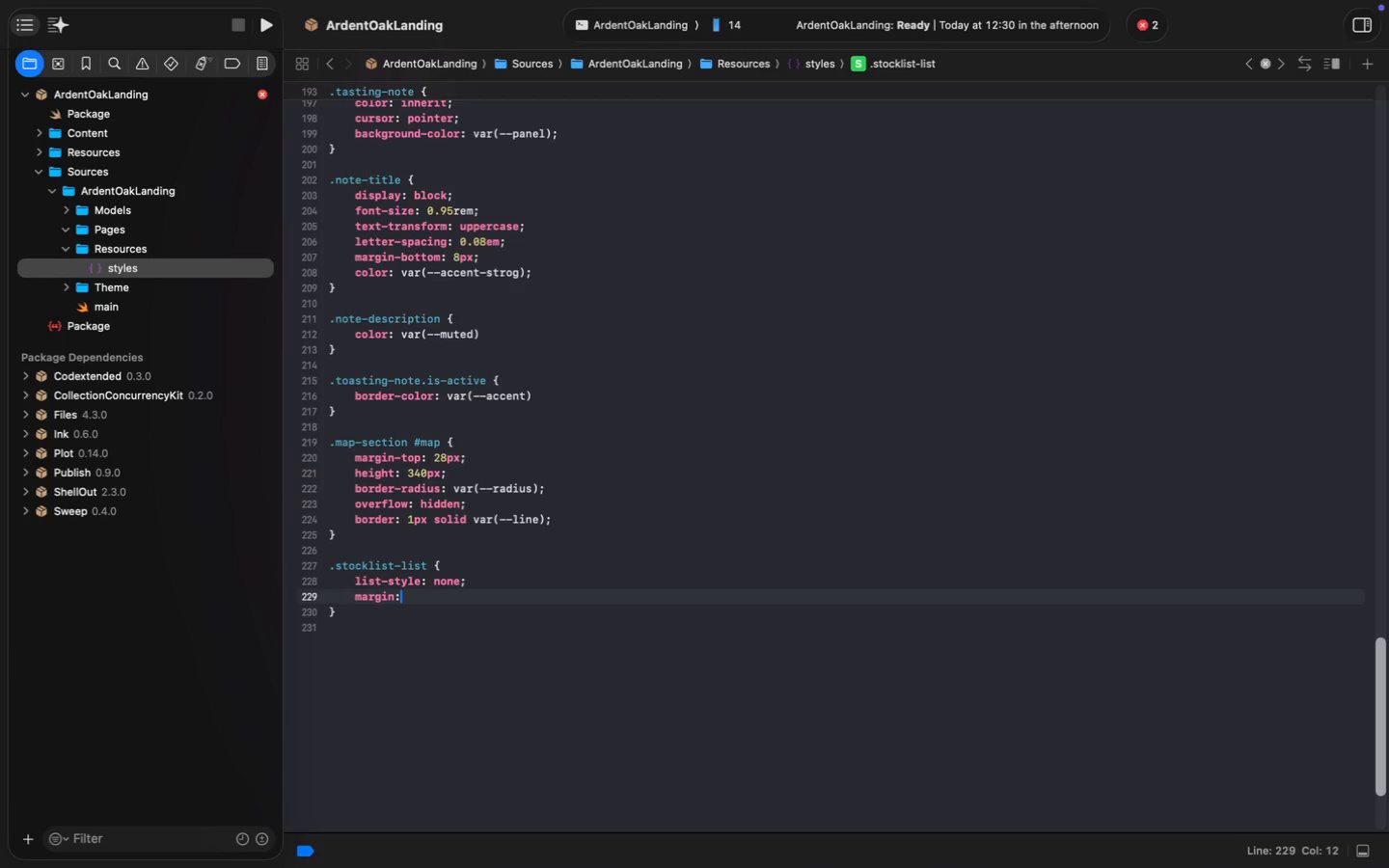 
key(Enter)
 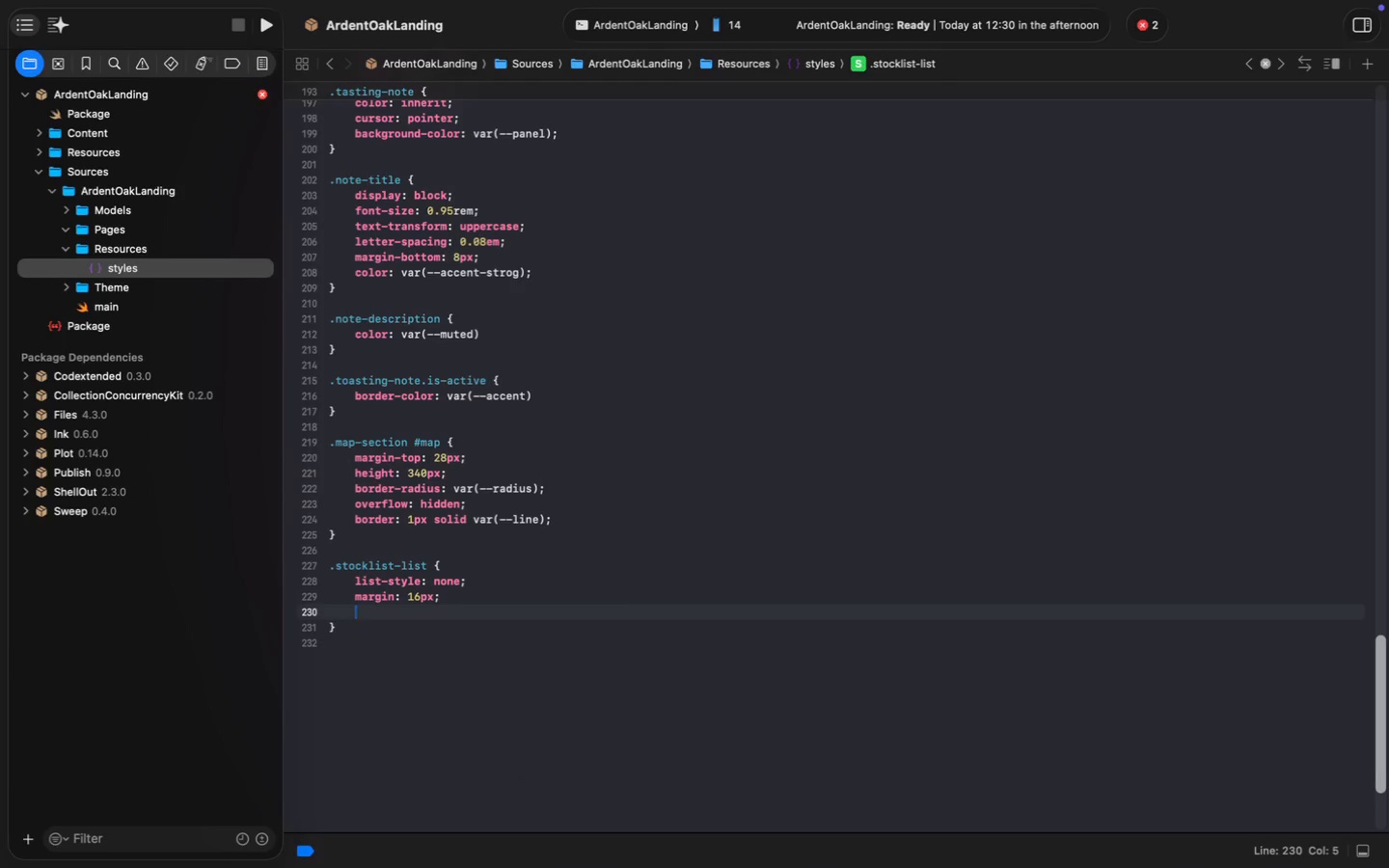 
key(ArrowUp)
 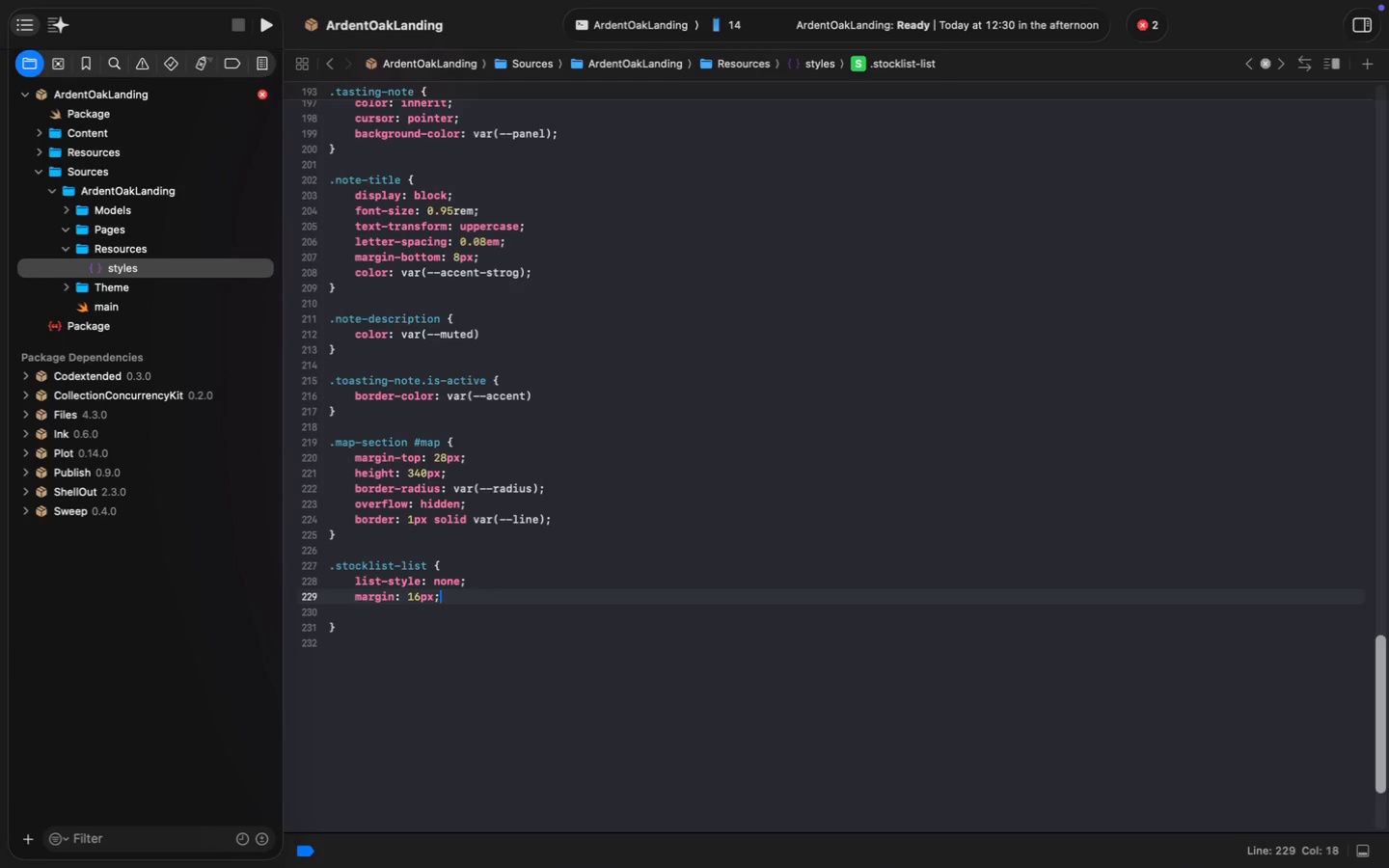 
key(Meta+ArrowRight)
 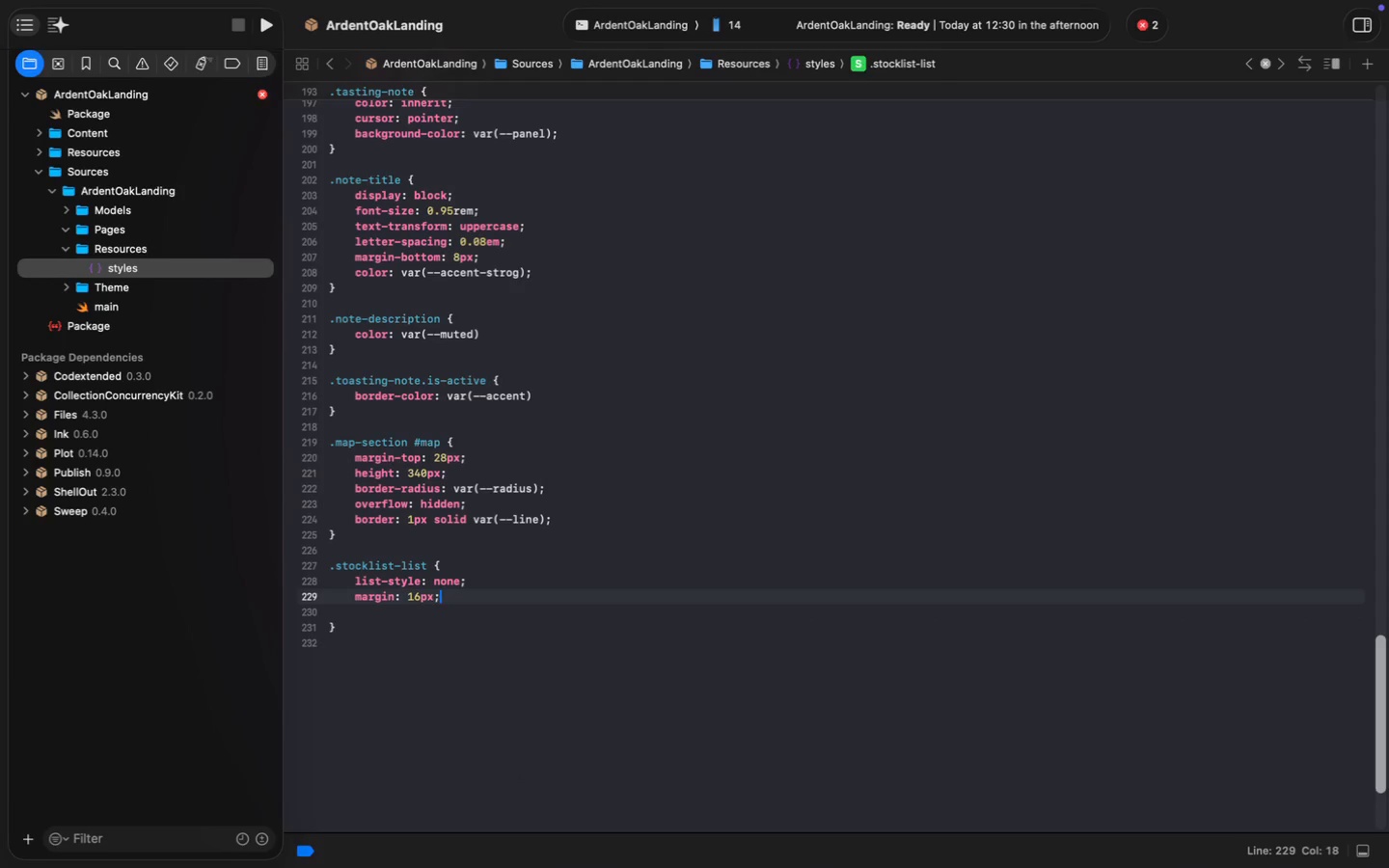 
key(ArrowLeft)
 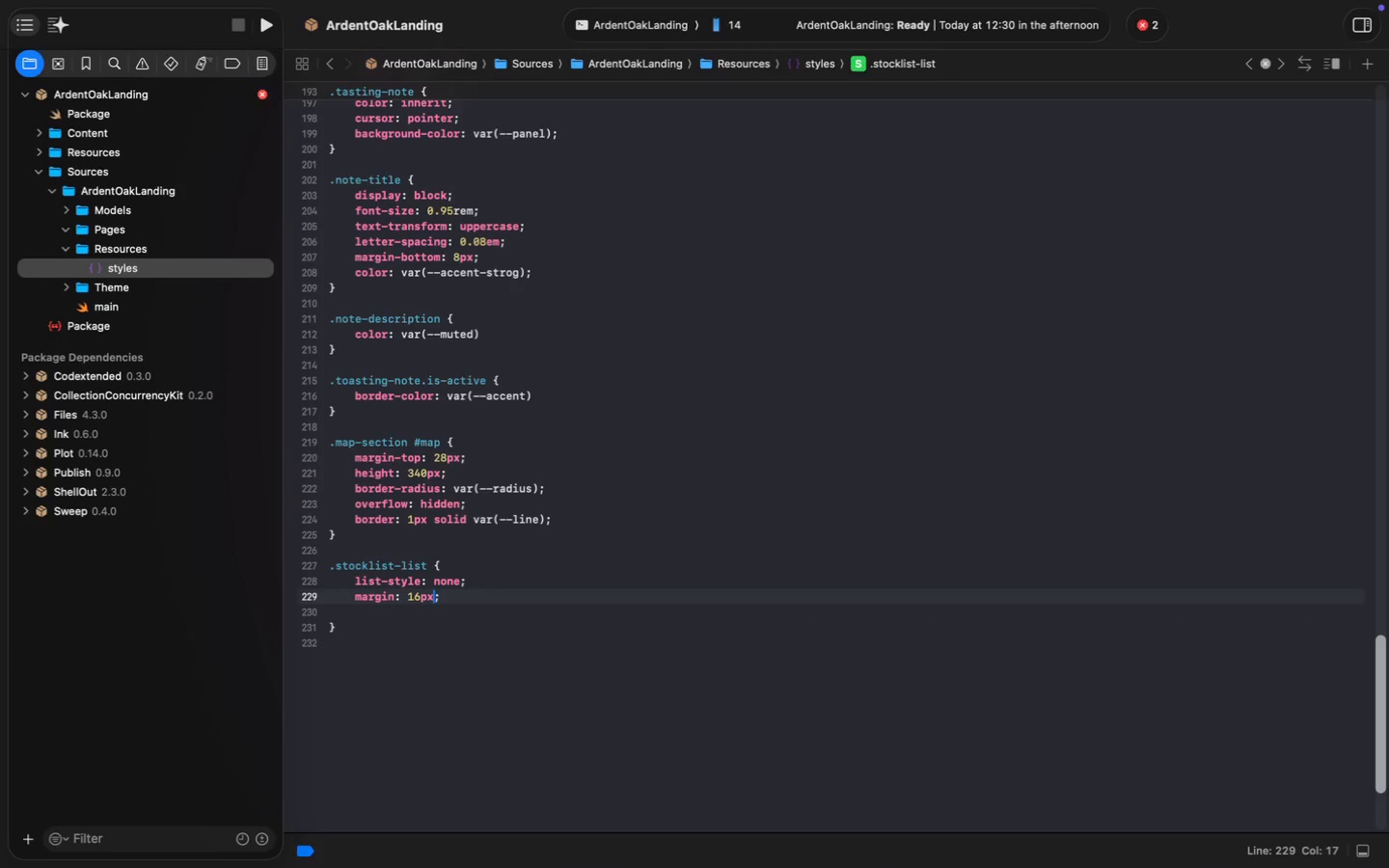 
key(Space)
 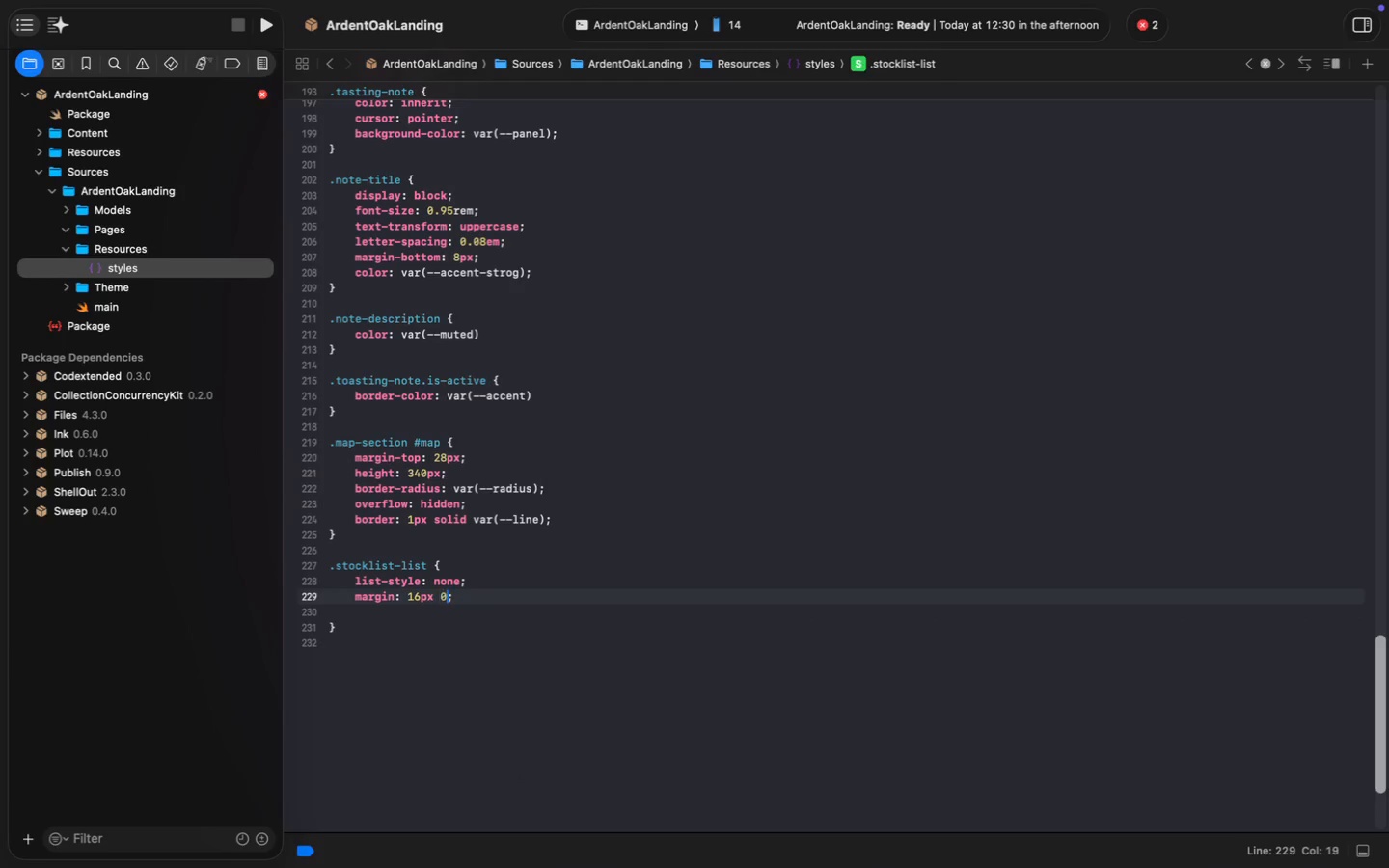 
key(0)
 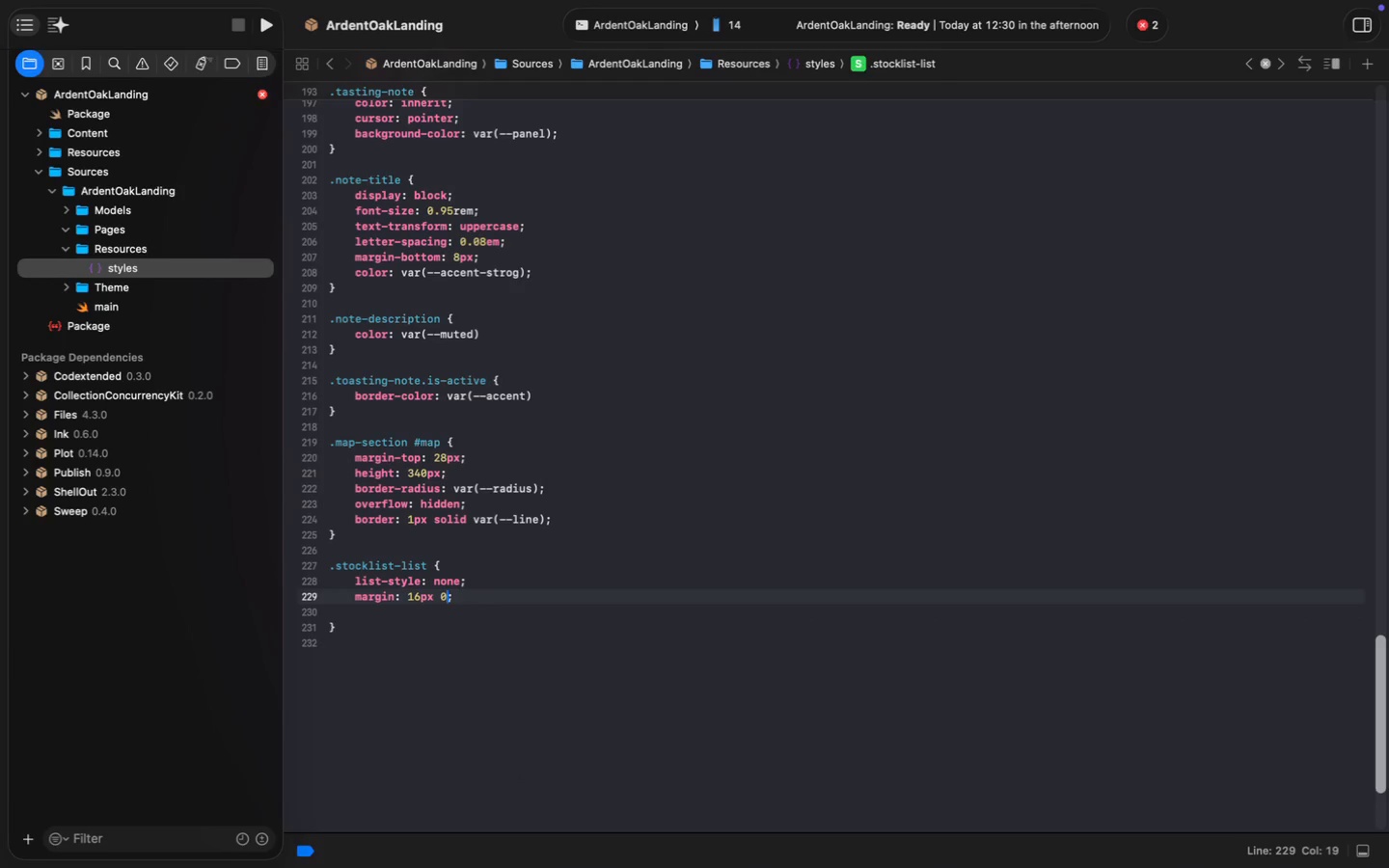 
key(Space)
 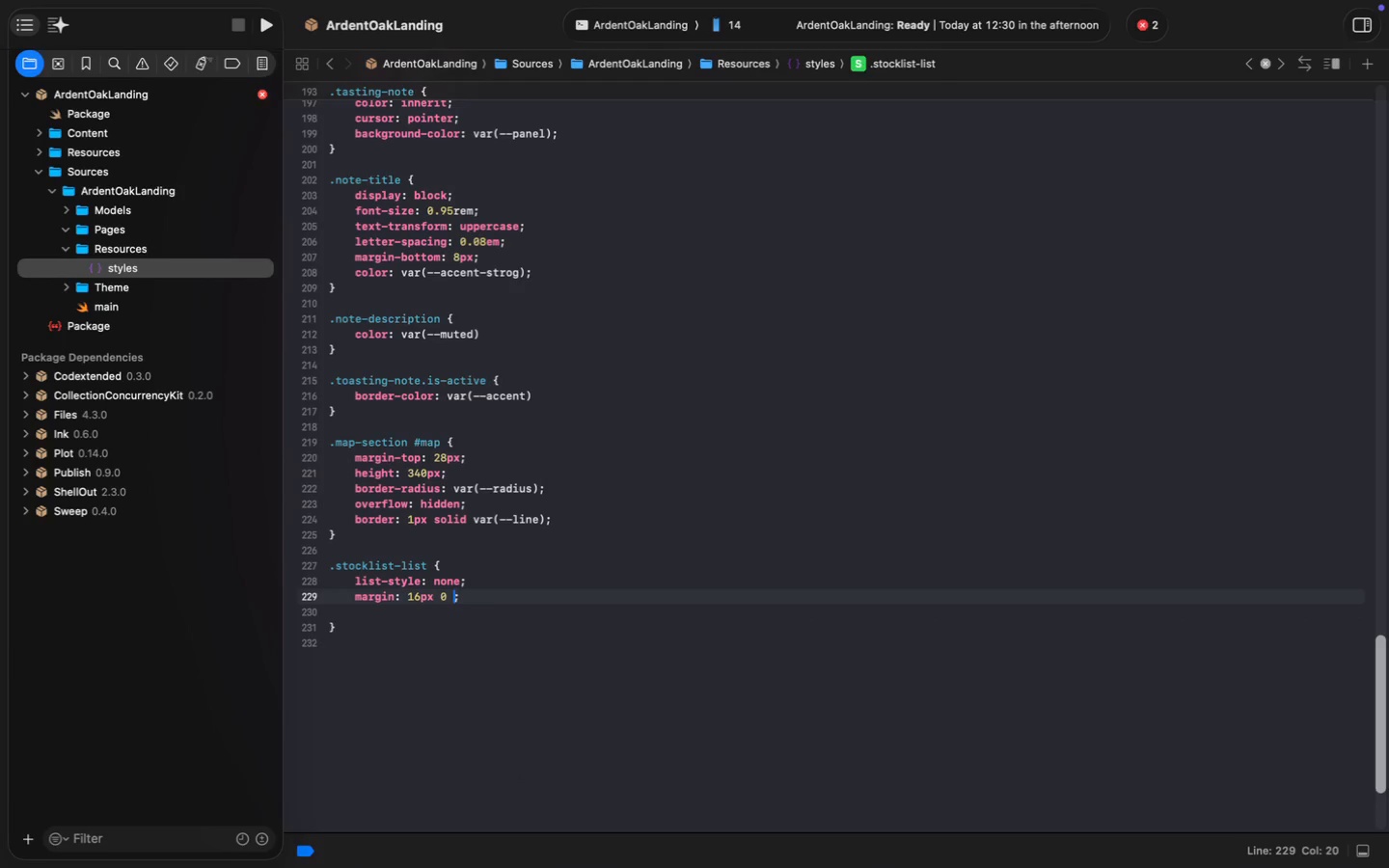 
key(0)
 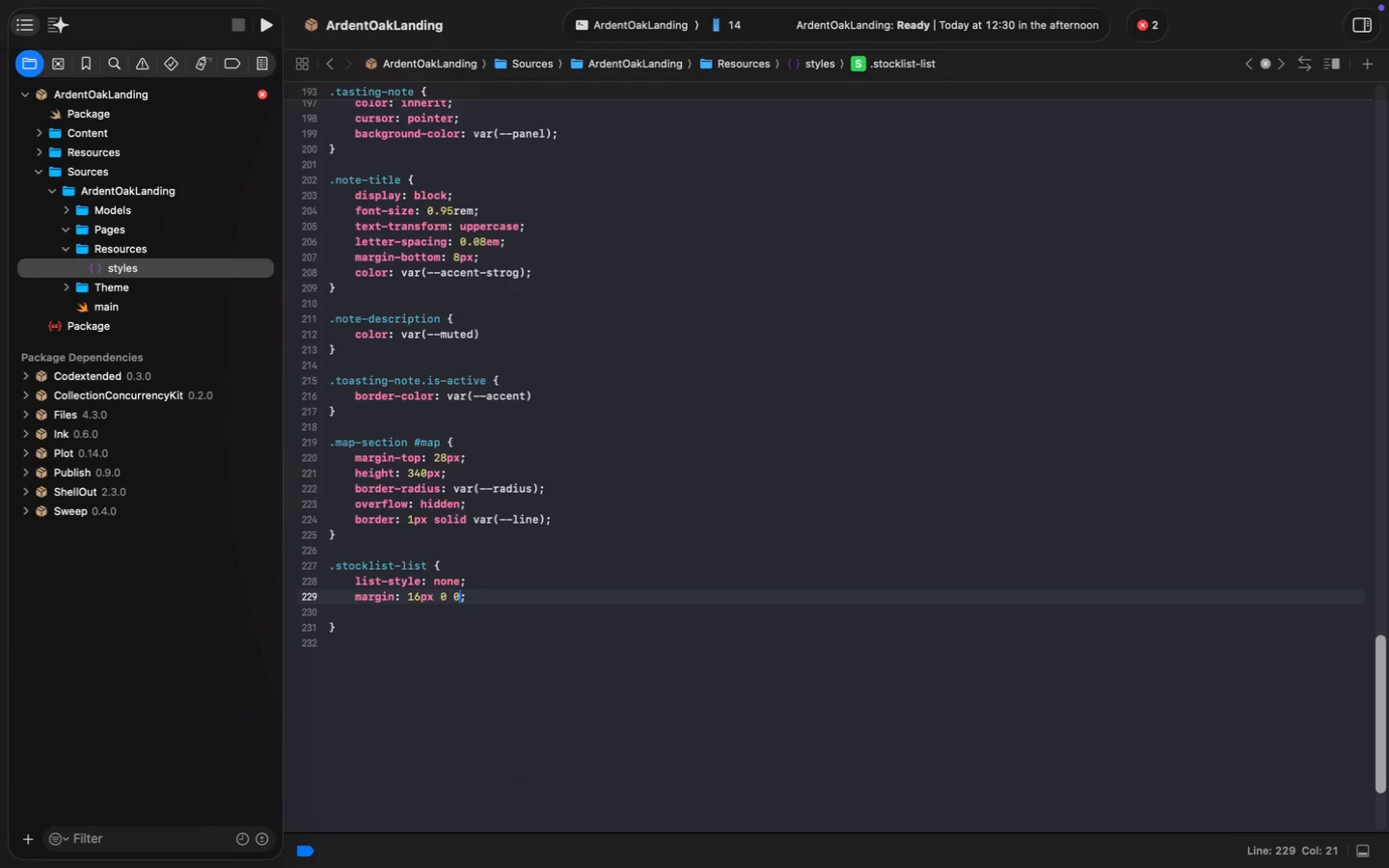 
key(ArrowDown)
 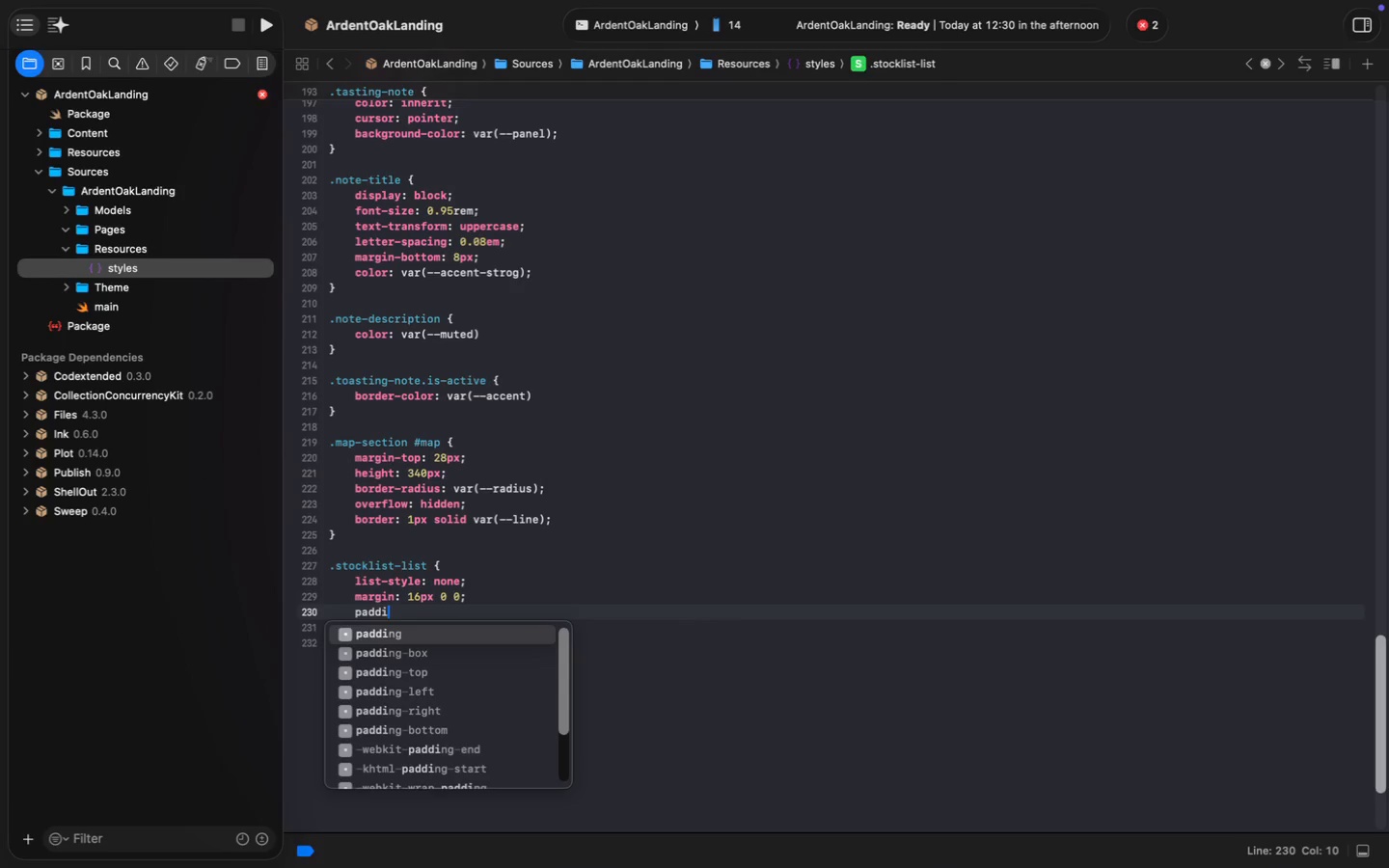 
type(padding: 0;)
 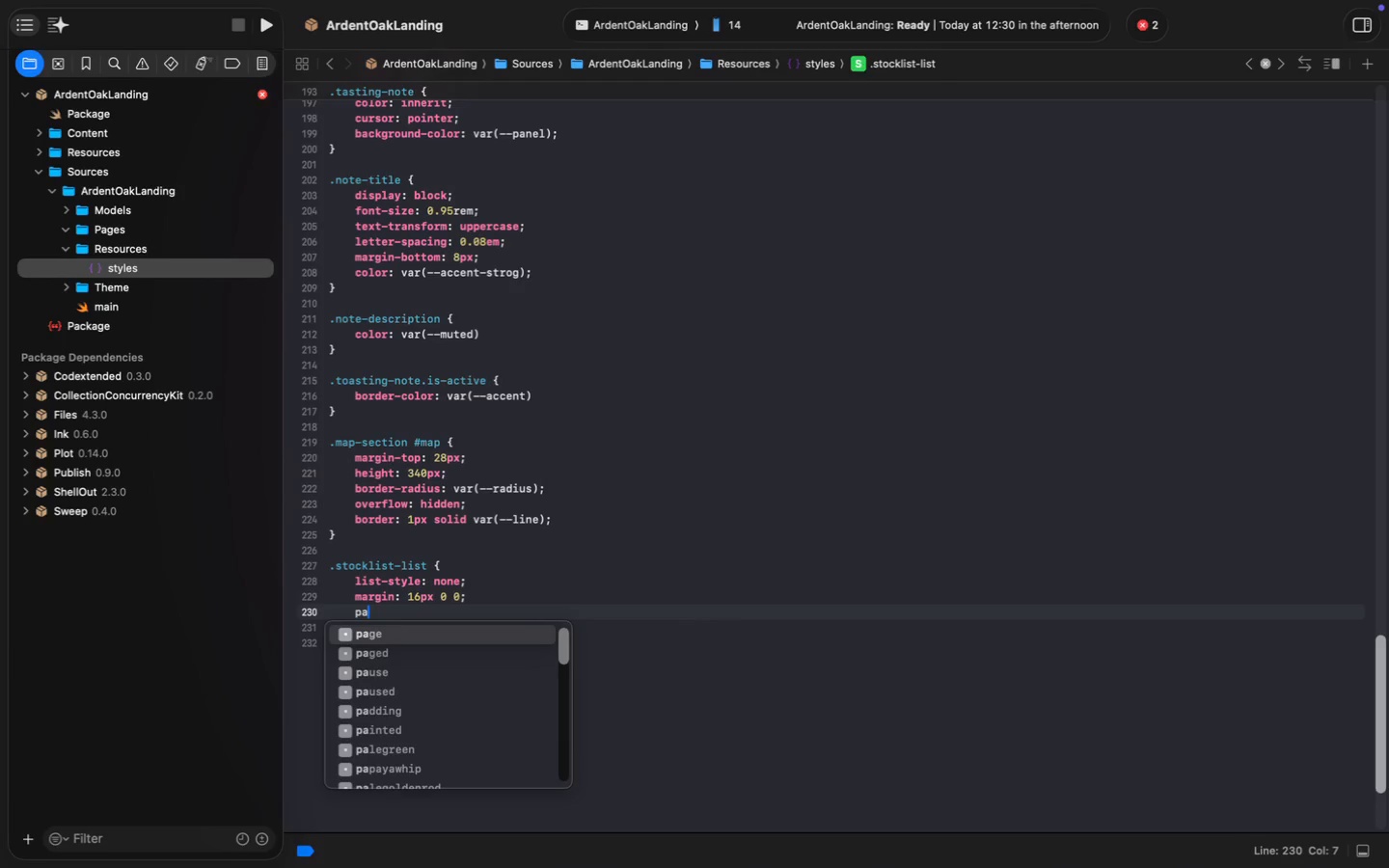 
key(Enter)
 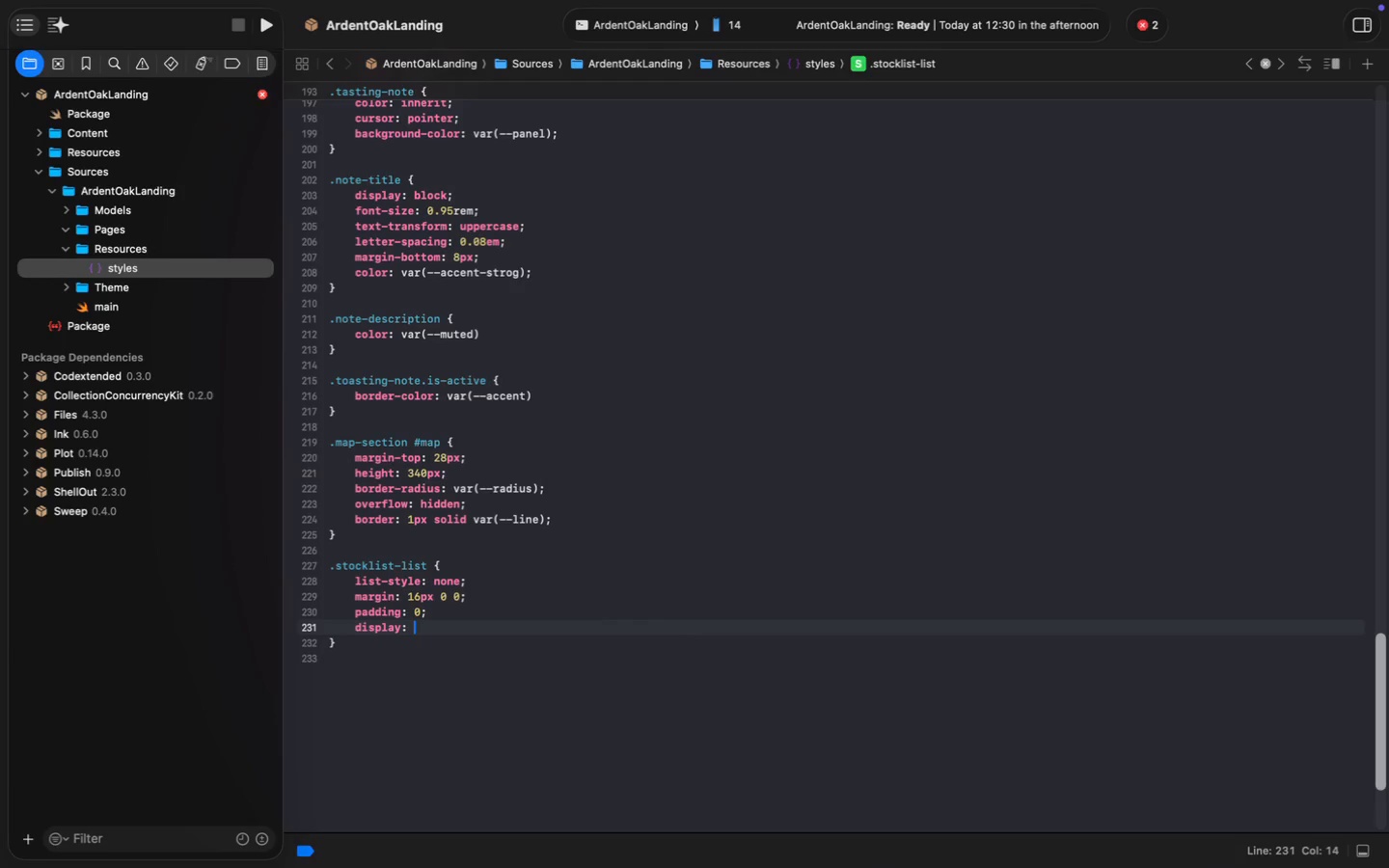 
type(display: grid;)
 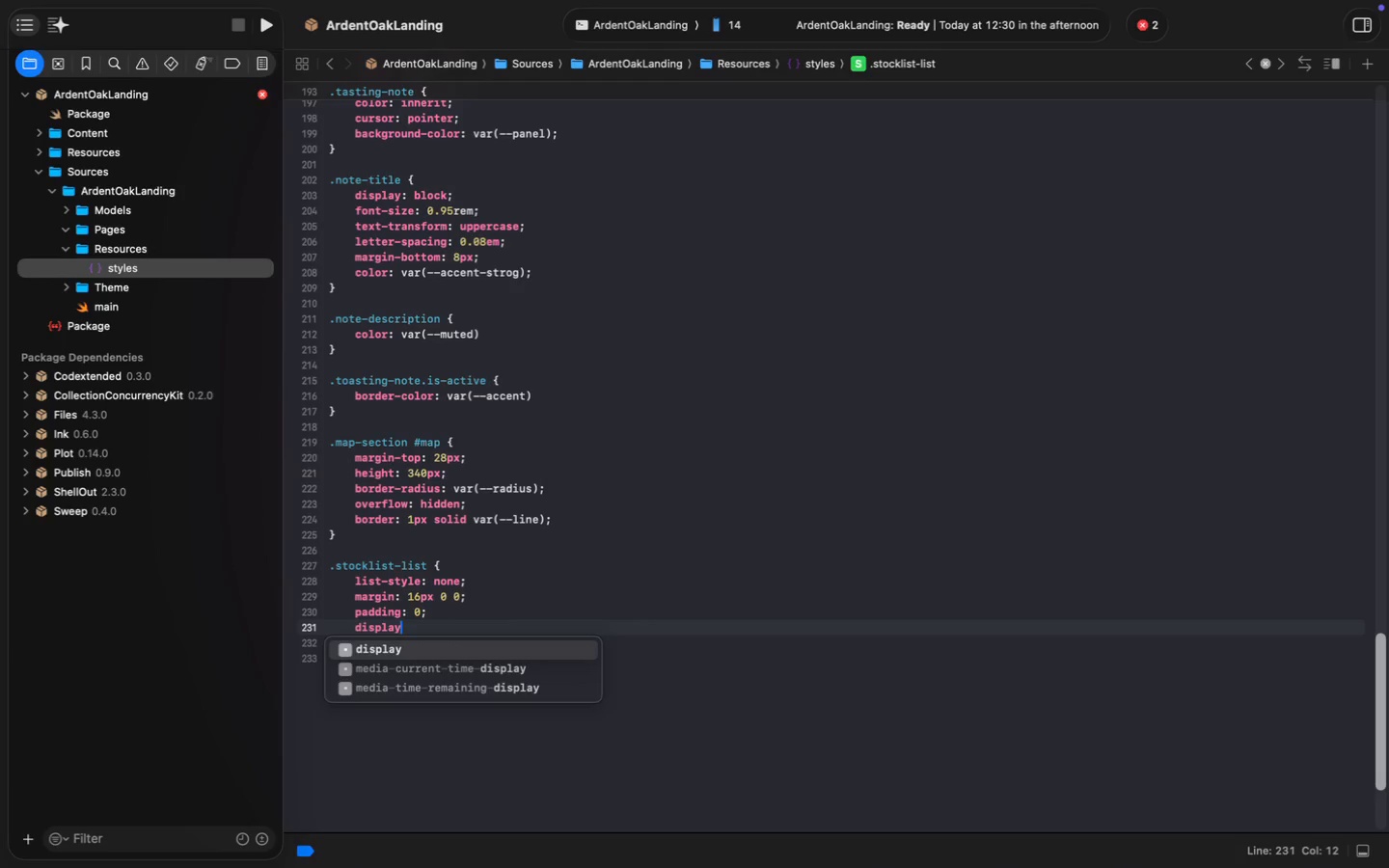 
key(Enter)
 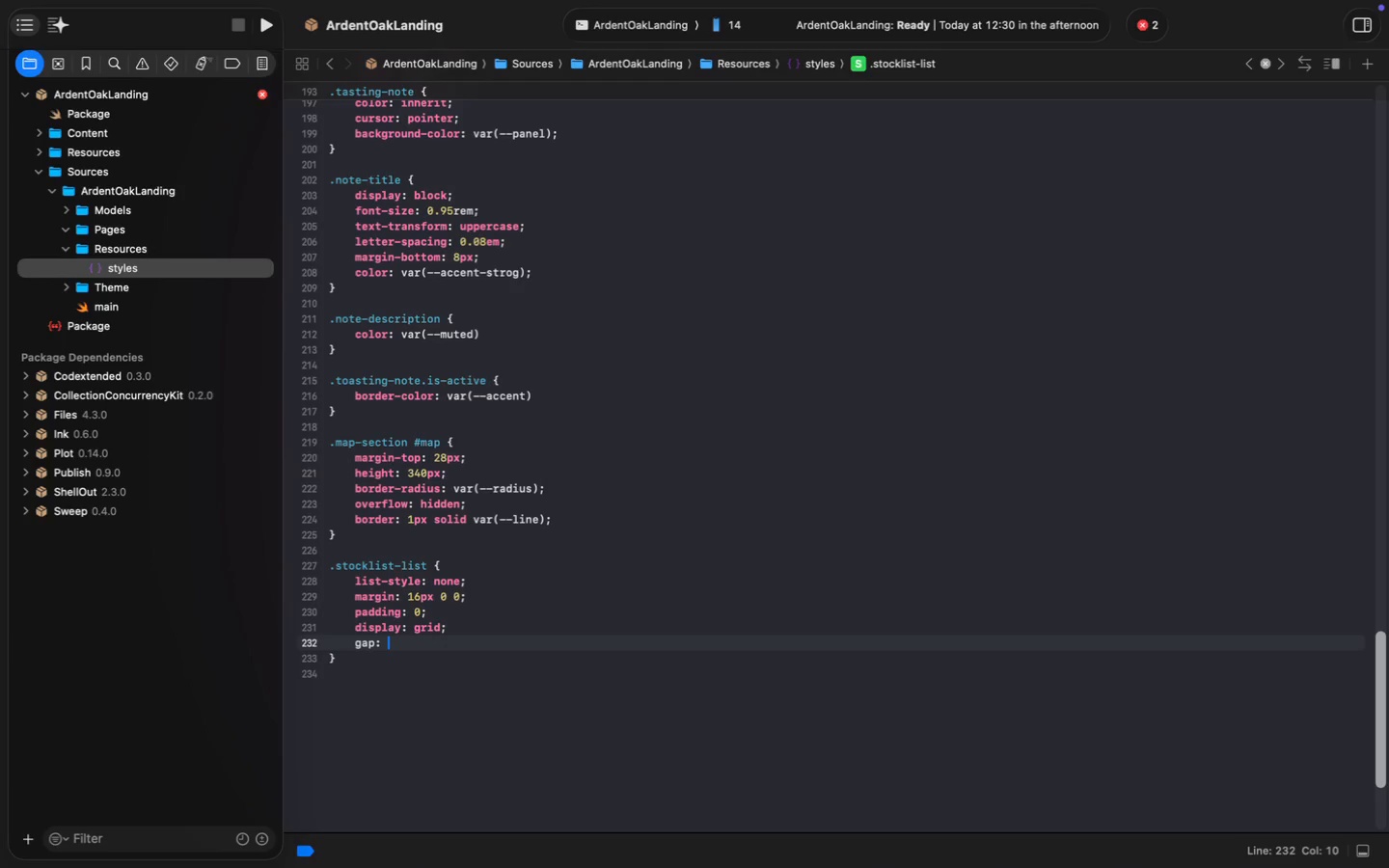 
type(gap: 6pc)
key(Backspace)
type(x;)
 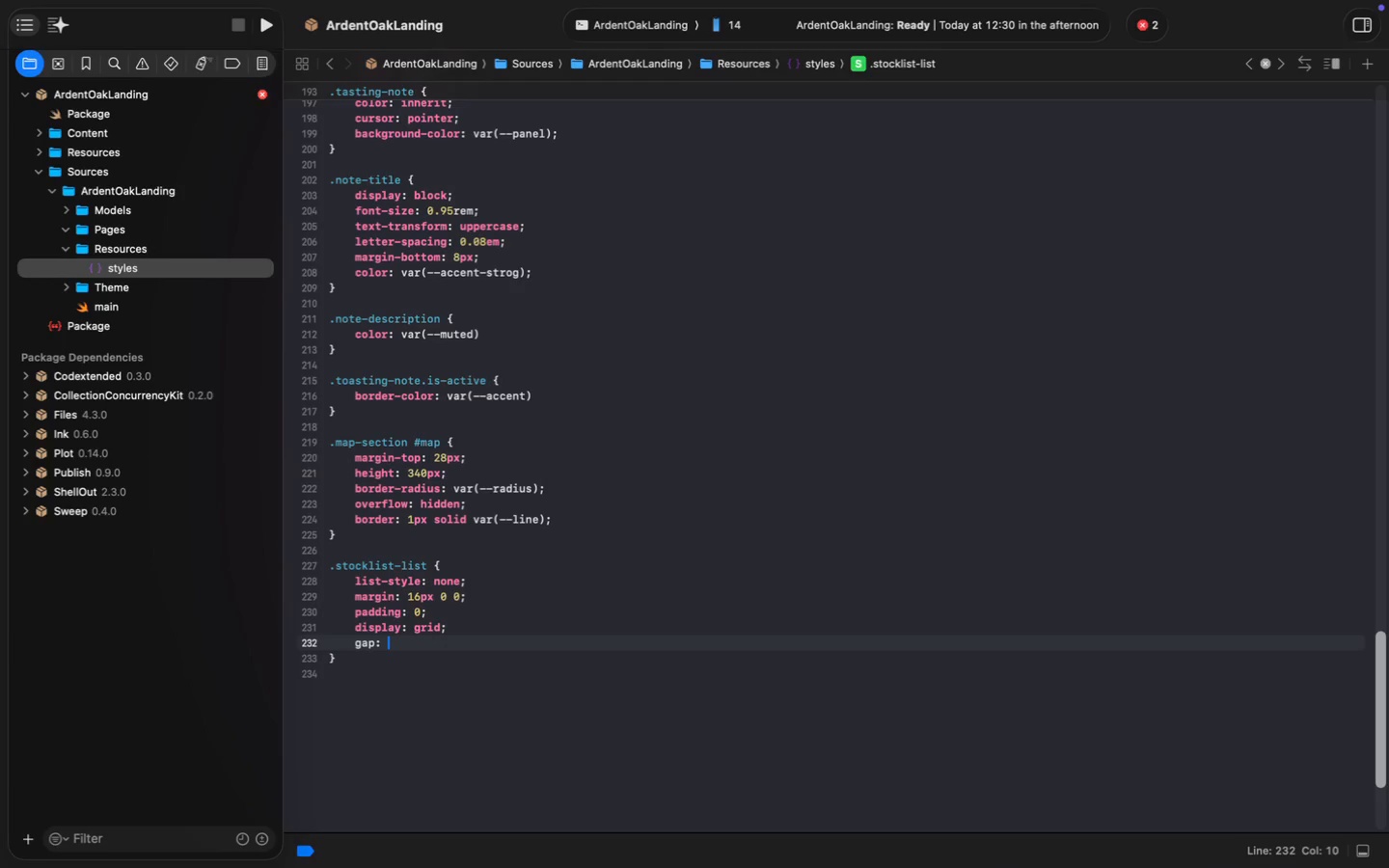 
key(Enter)
 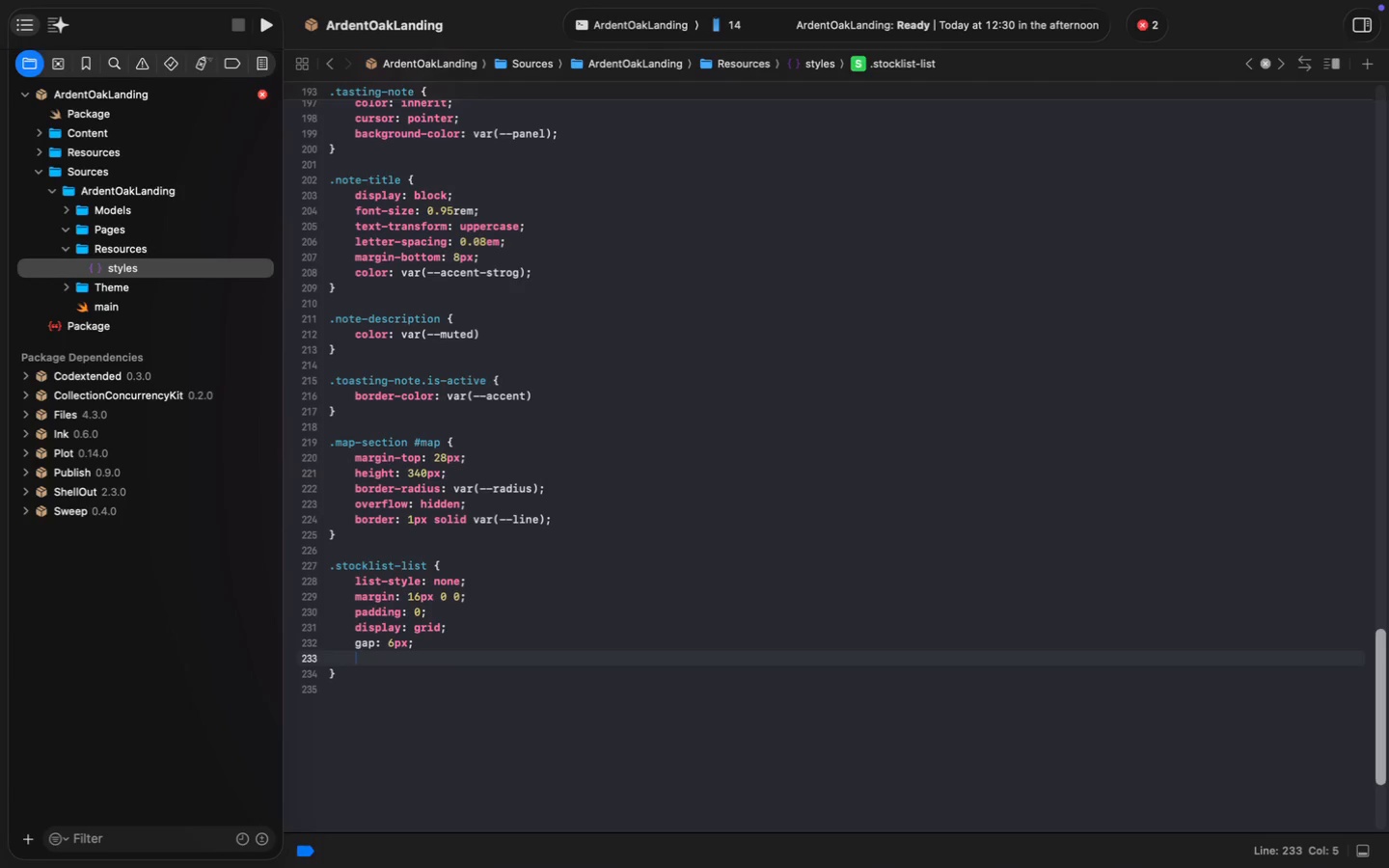 
type(color: var(--mu)
 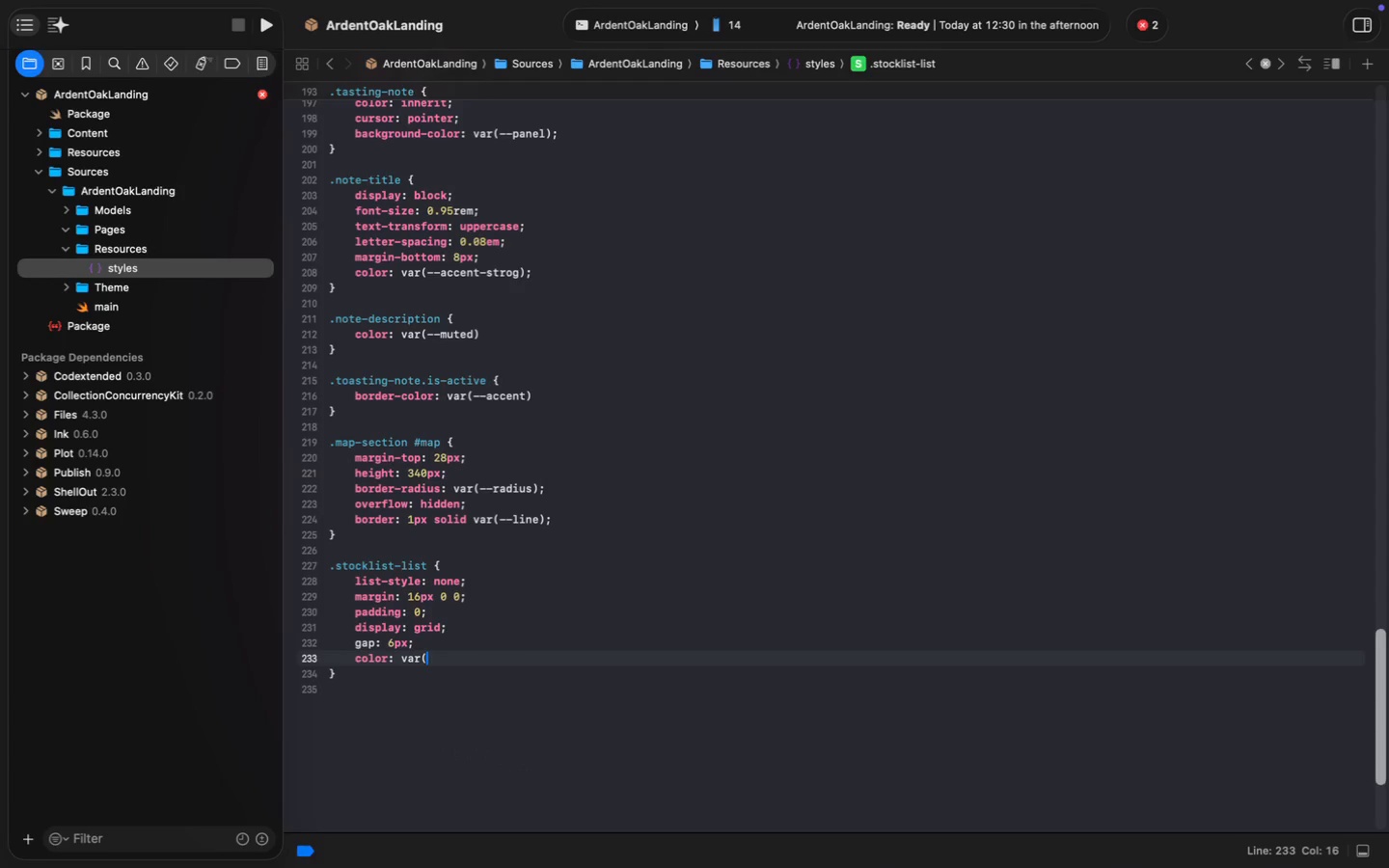 
 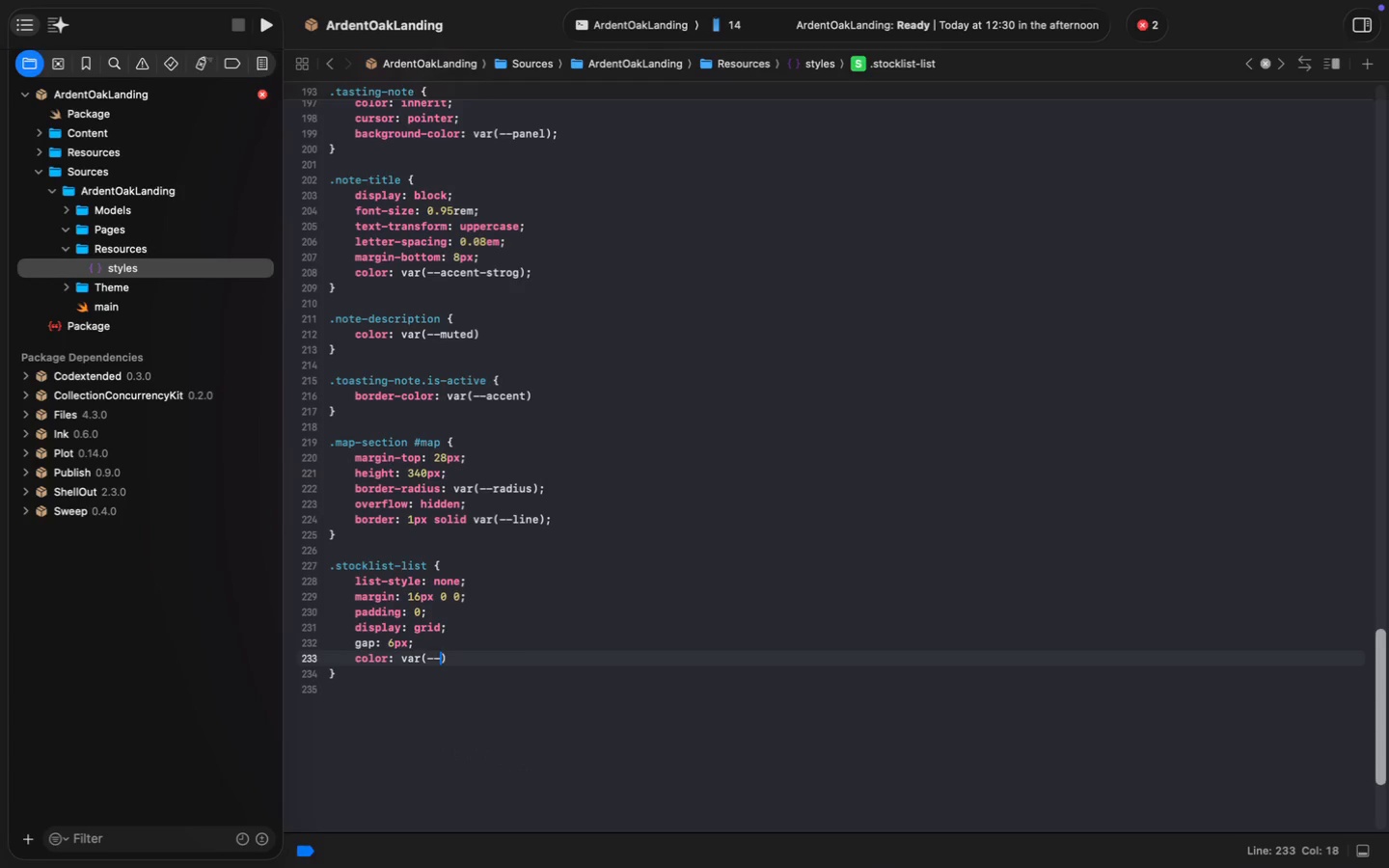 
key(Enter)
 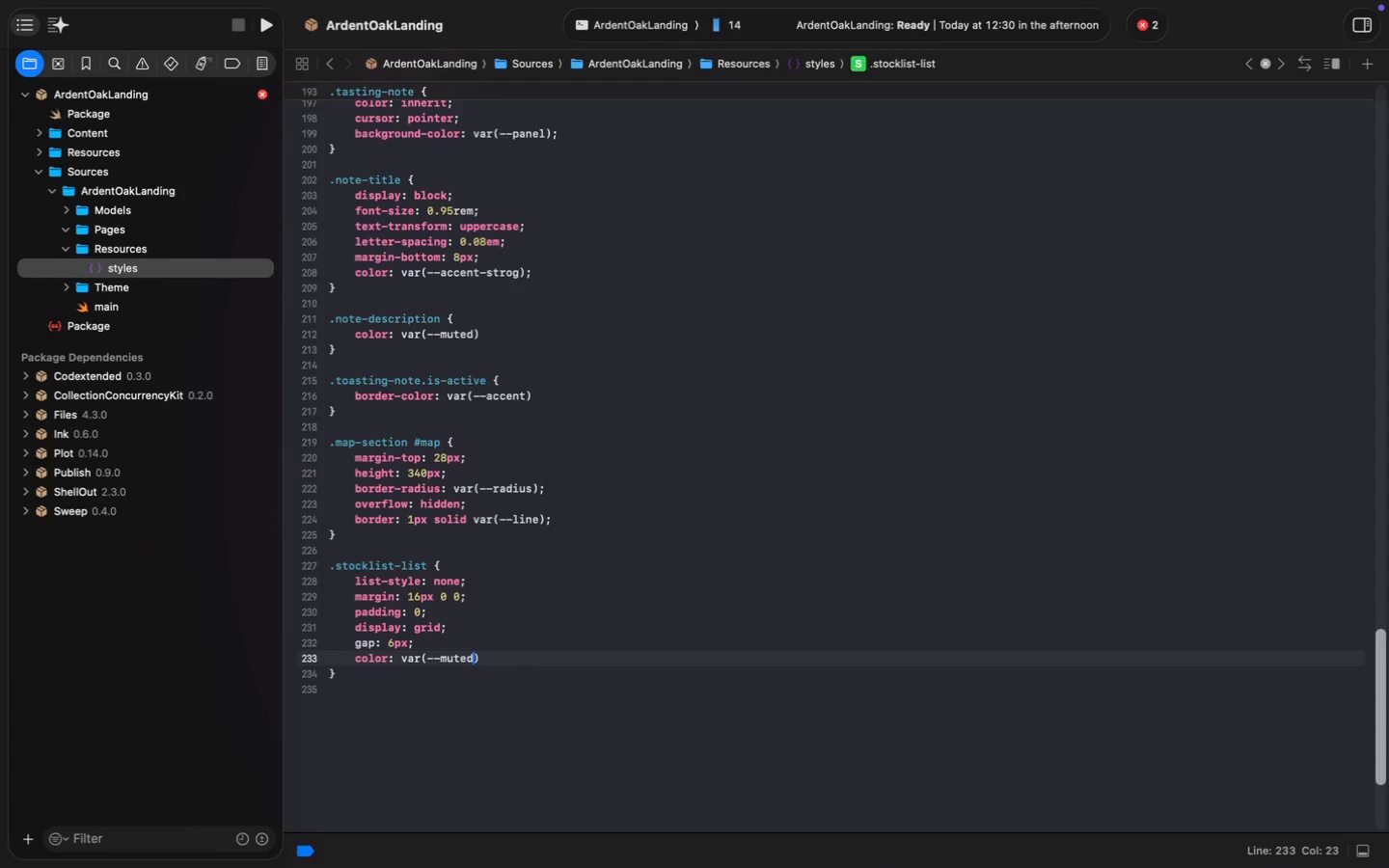 
key(ArrowDown)
 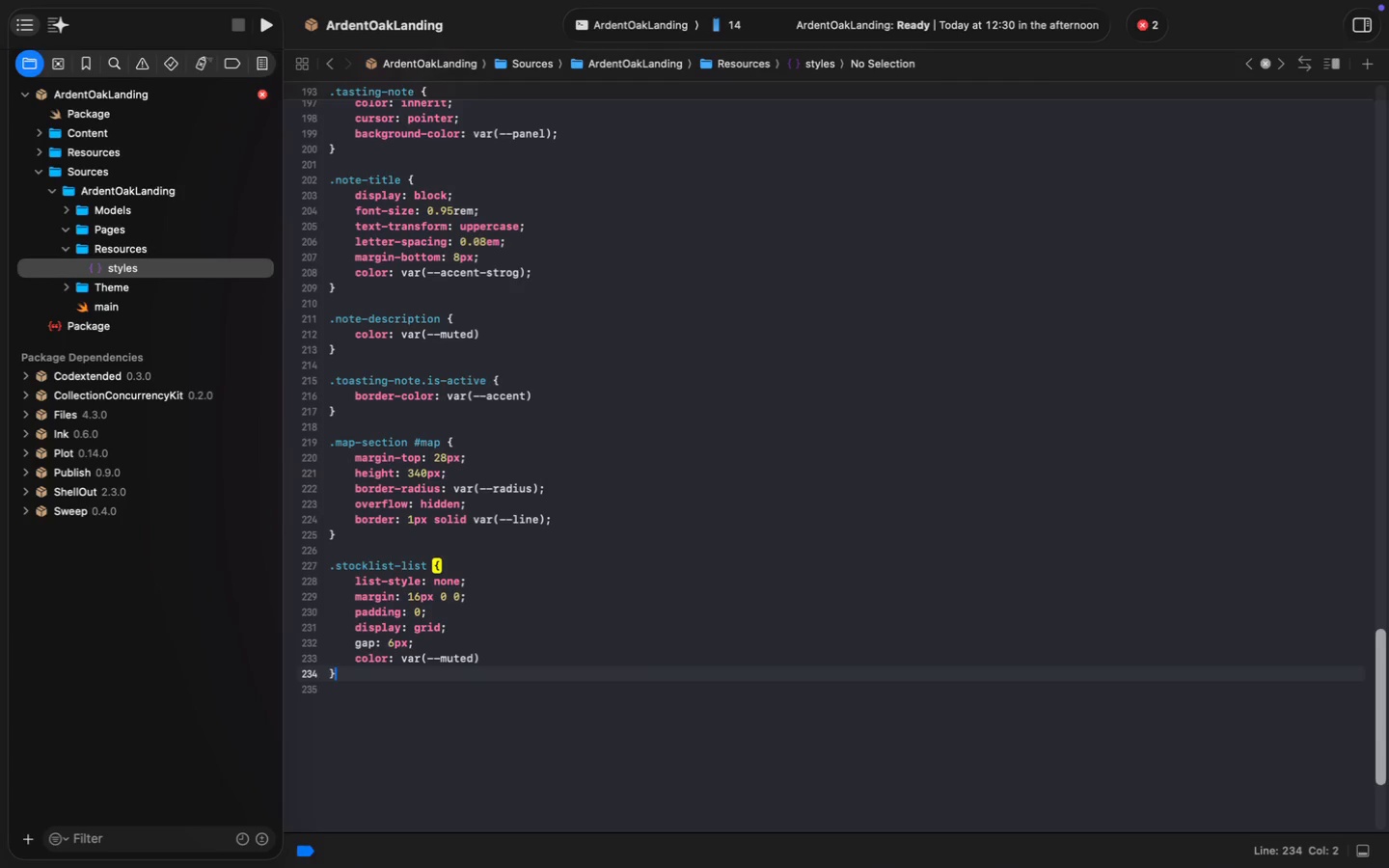 
key(Shift+ShiftRight)
 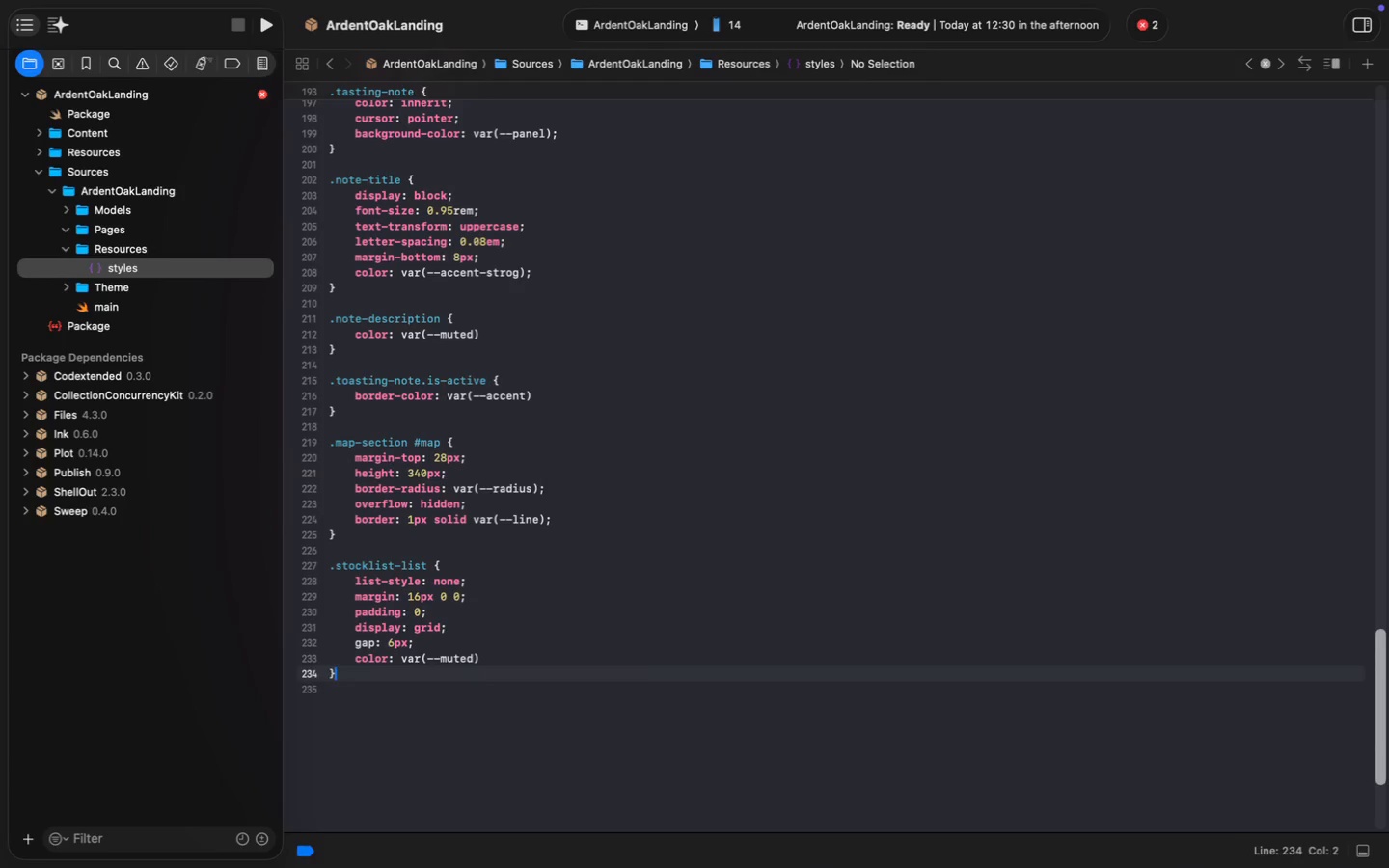 
key(ArrowUp)
 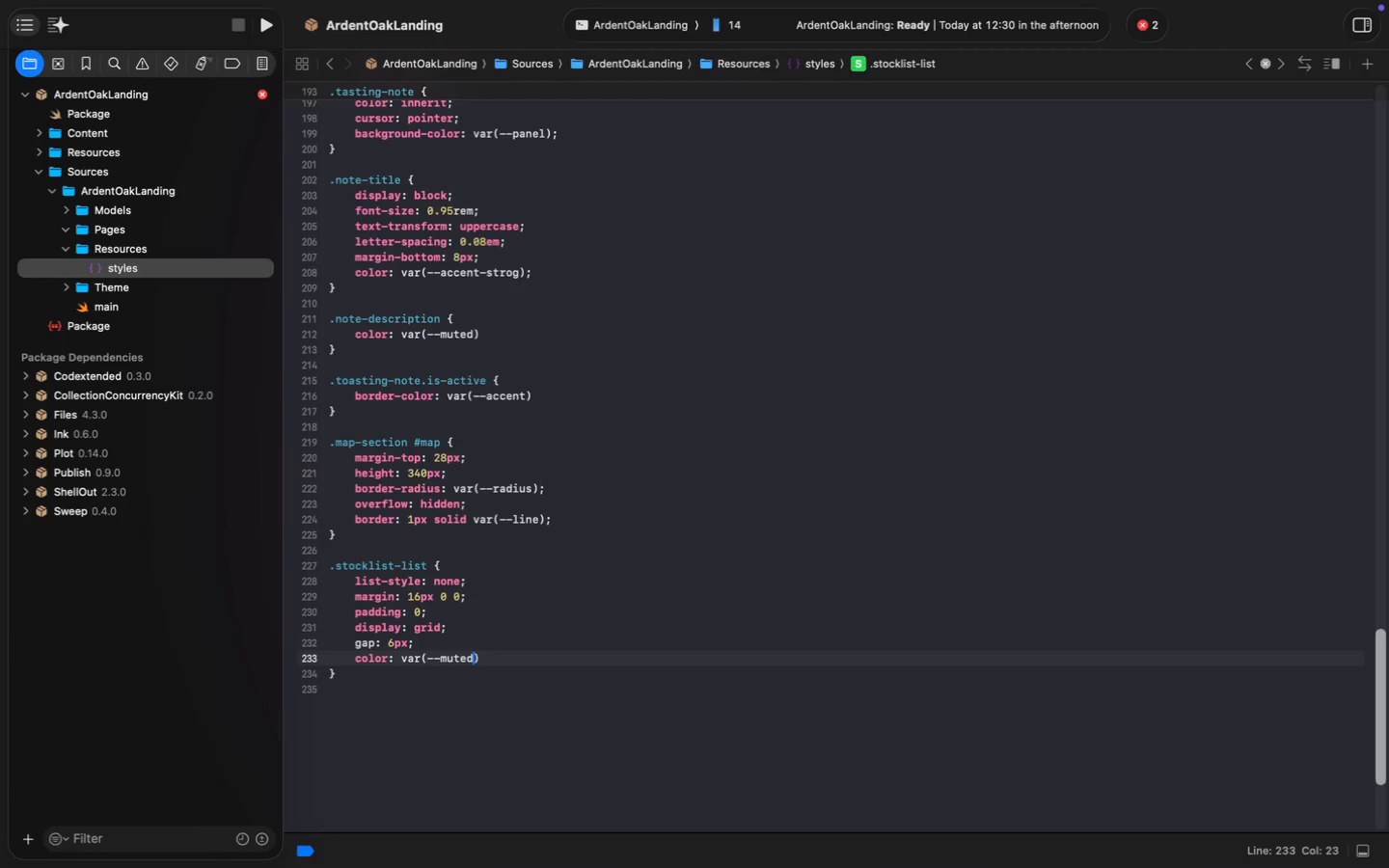 
key(Meta+ArrowRight)
 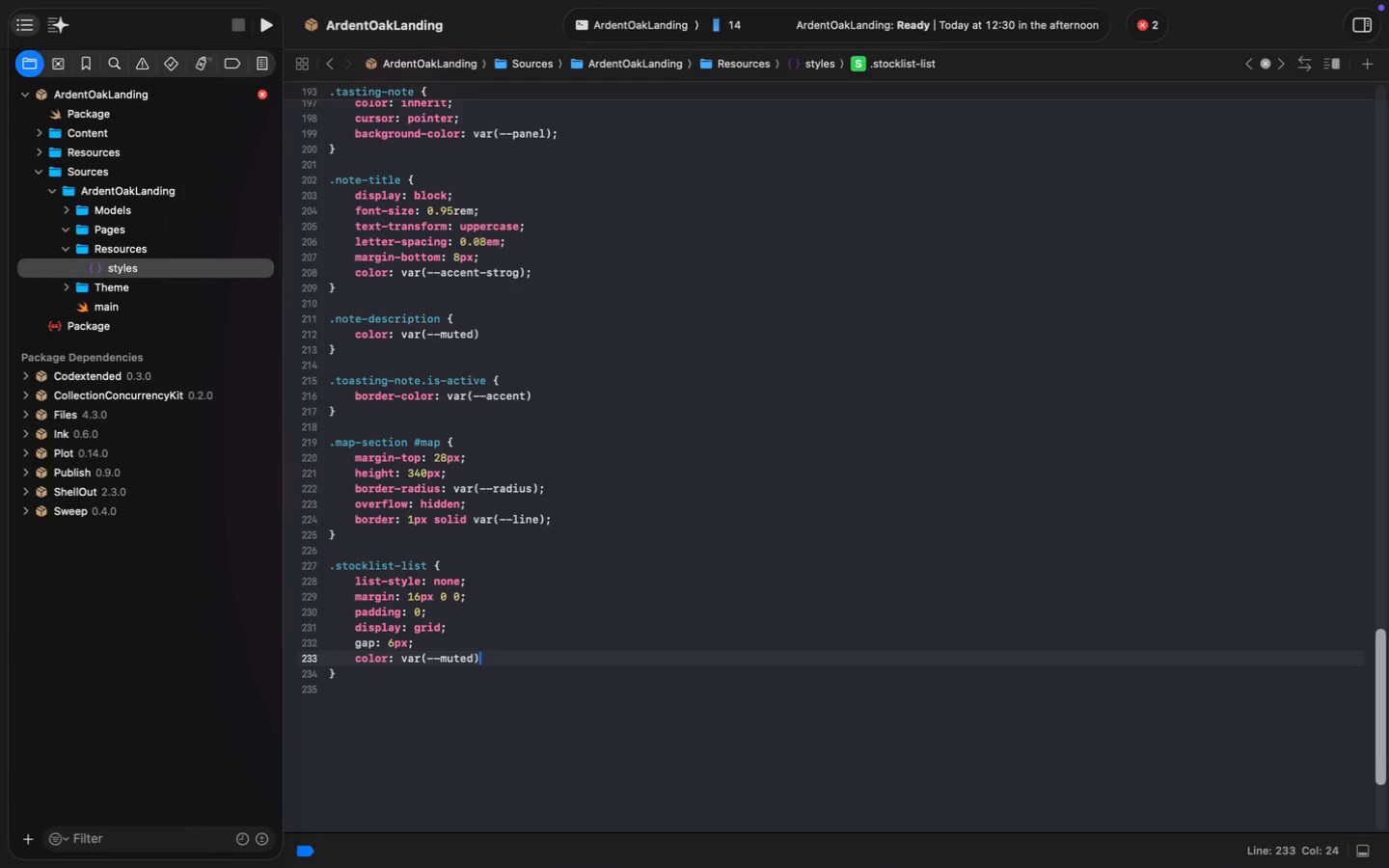 
key(Semicolon)
 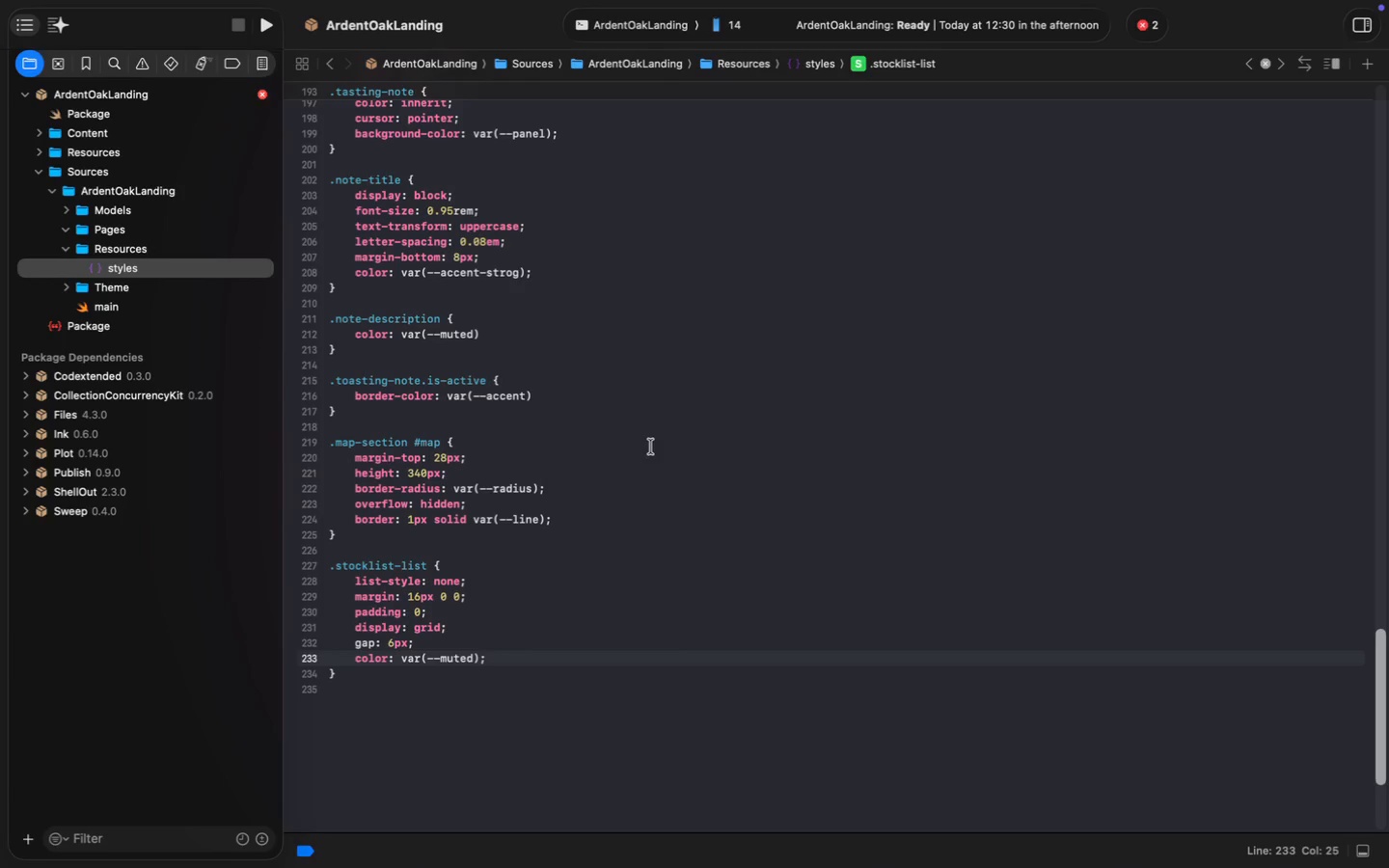 
left_click([518, 339])
 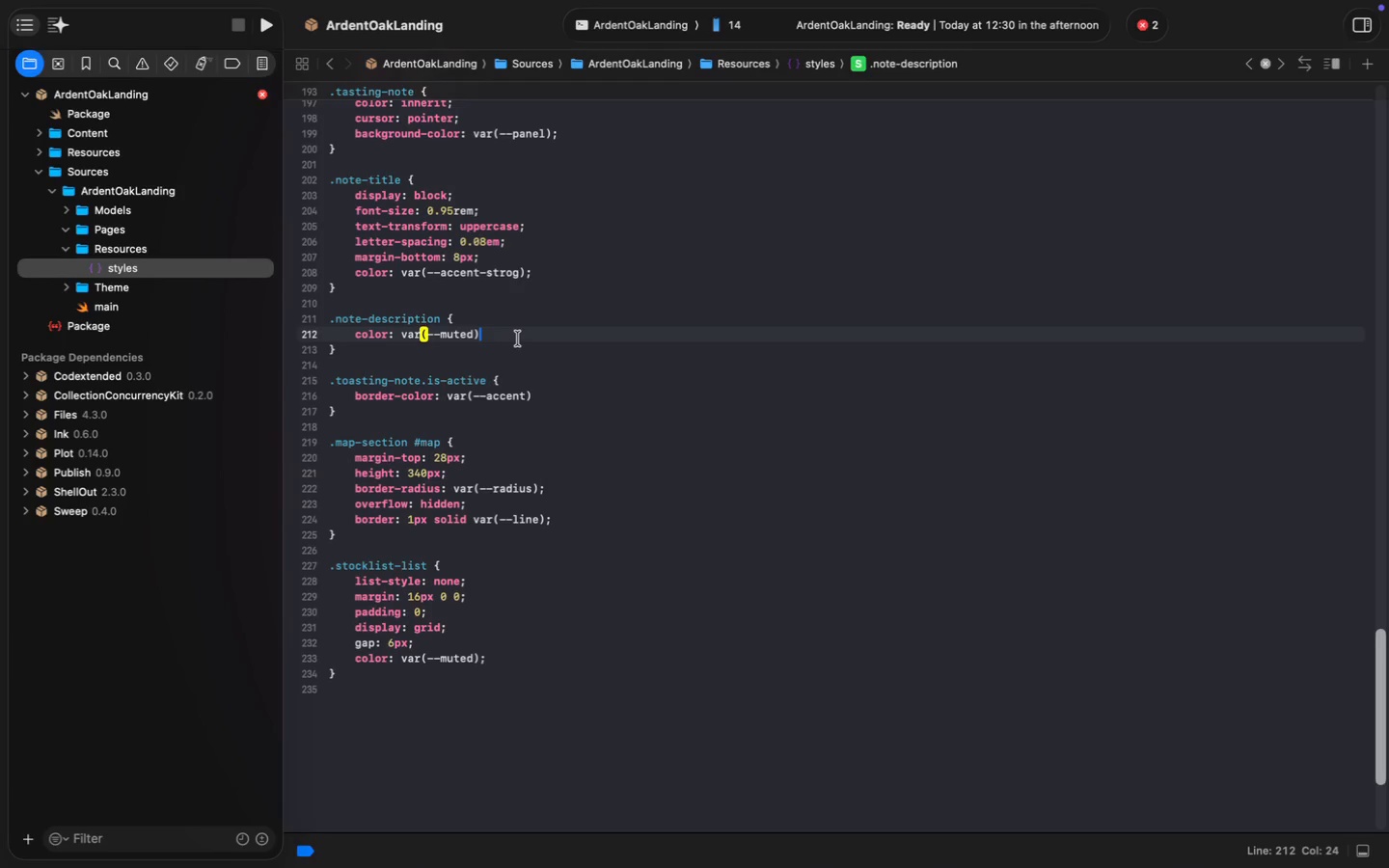 
key(Semicolon)
 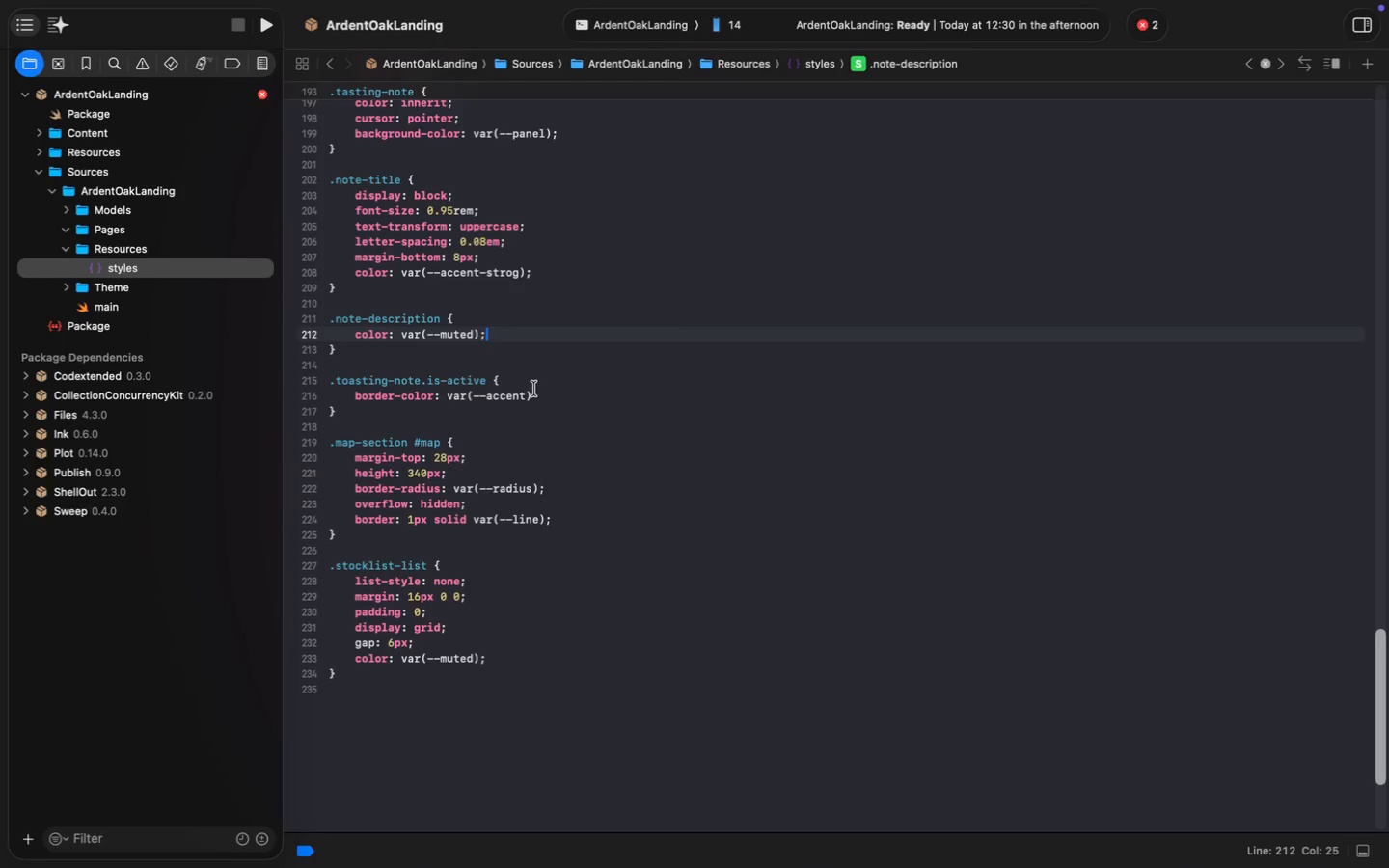 
left_click([538, 389])
 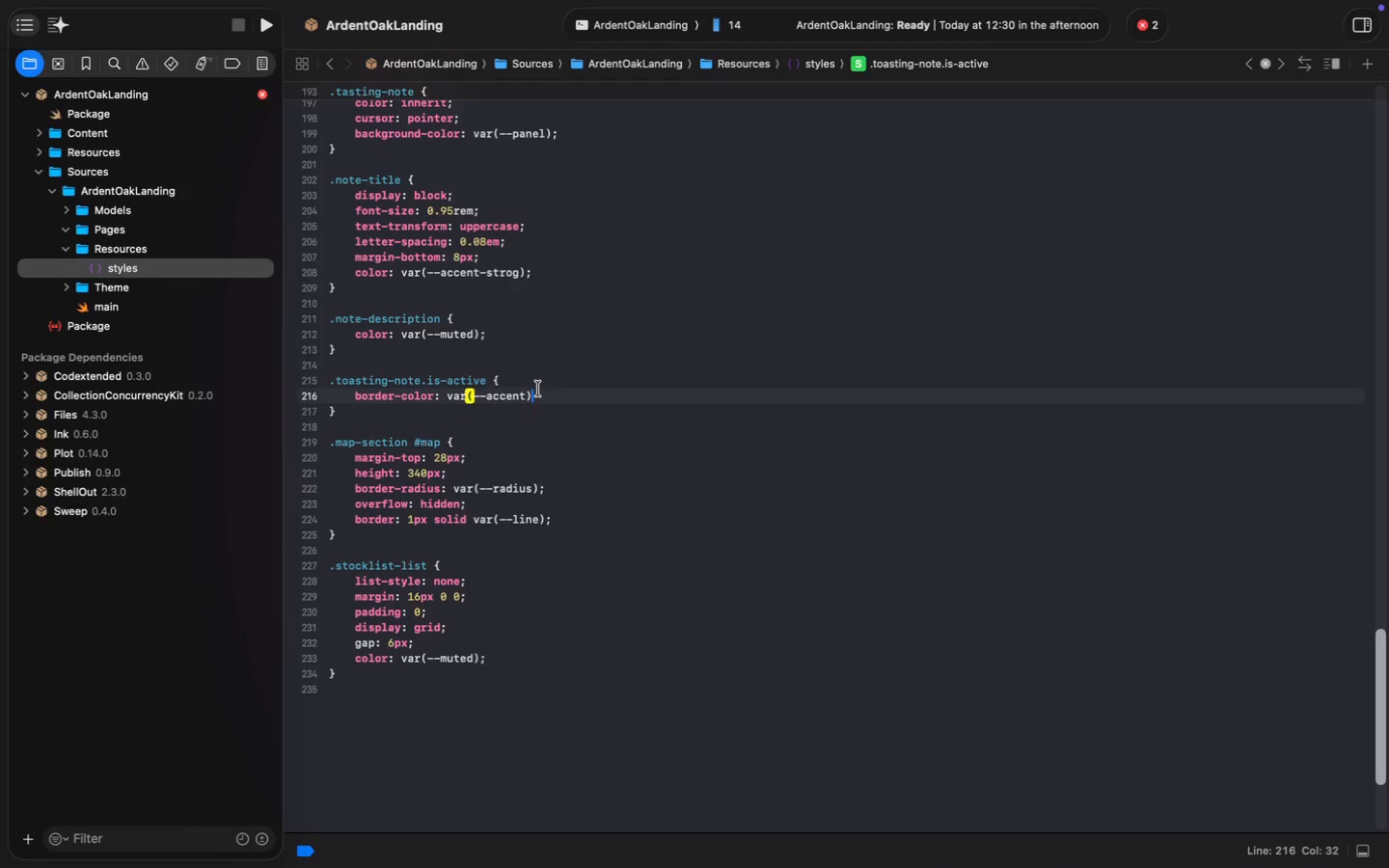 
key(Semicolon)
 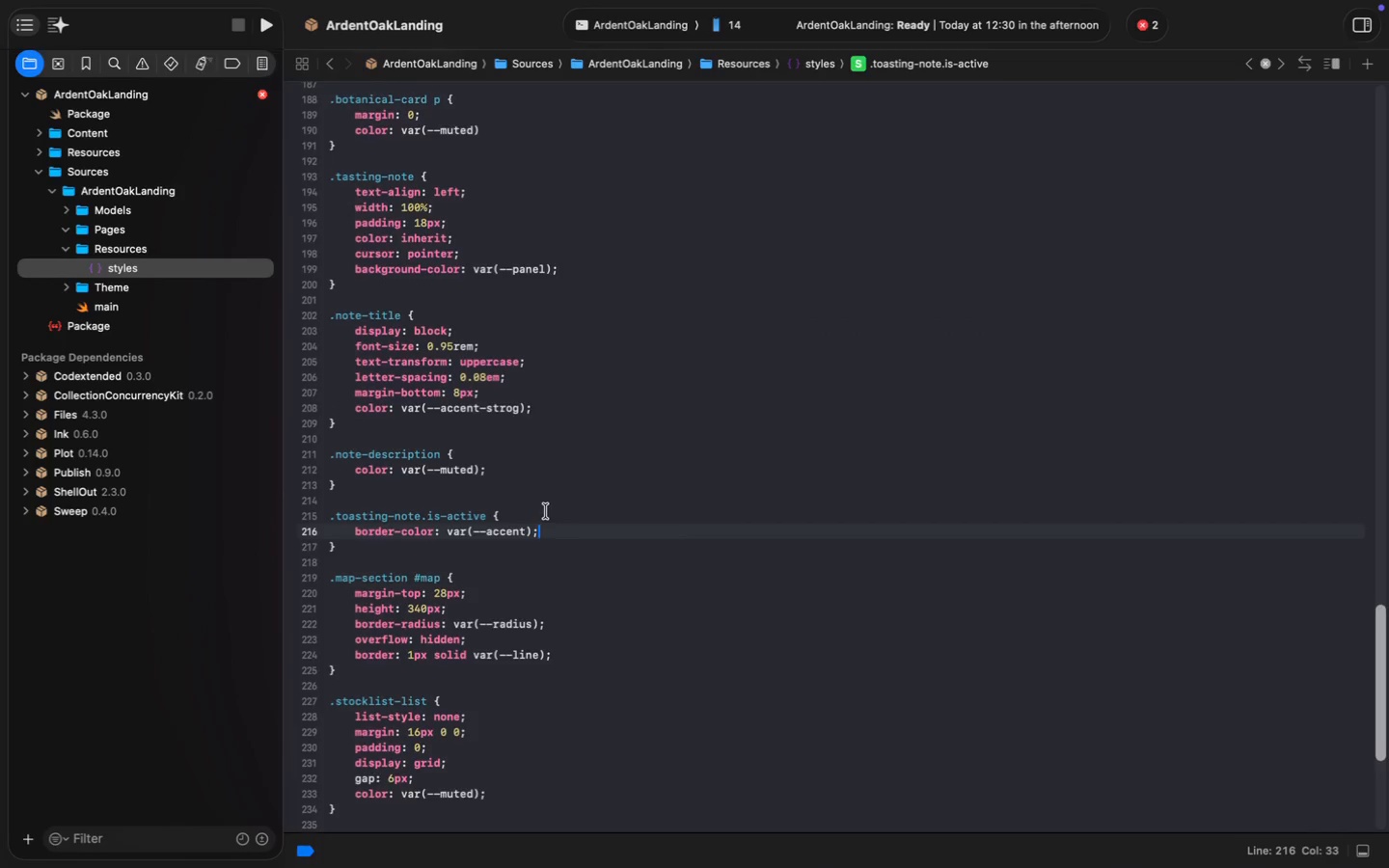 
scroll: coordinate [546, 511], scroll_direction: up, amount: 33.0
 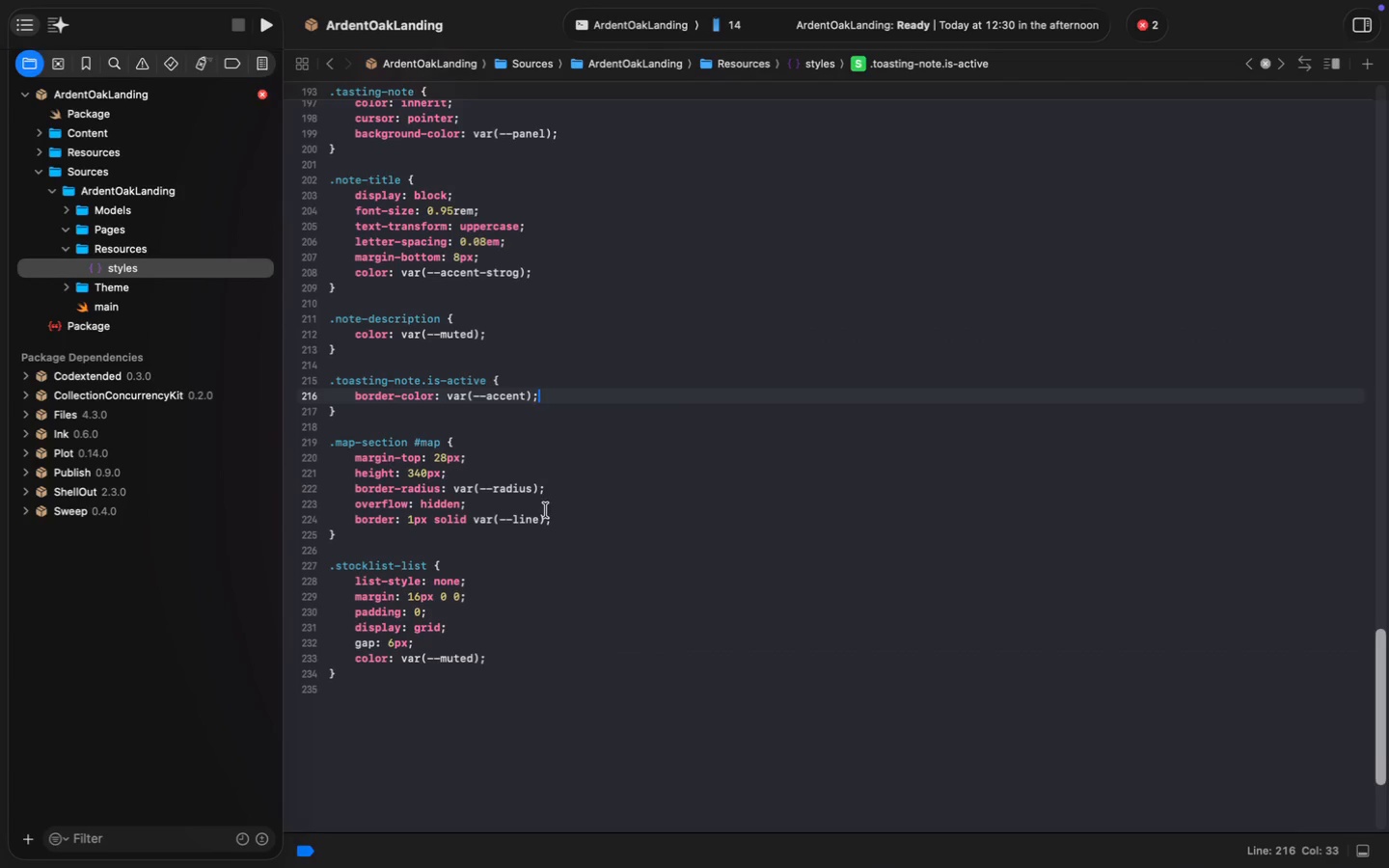 
left_click([498, 272])
 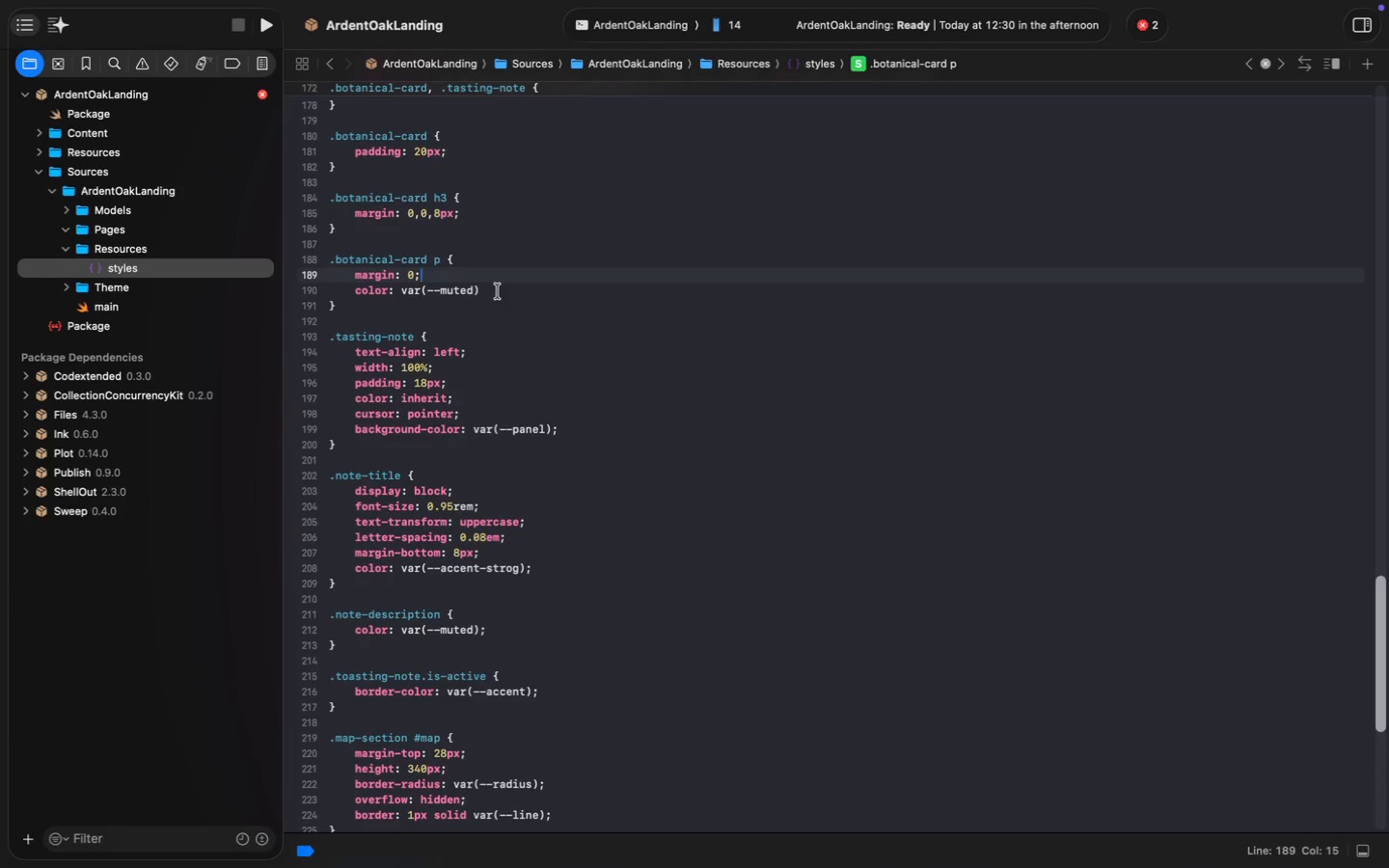 
left_click([498, 291])
 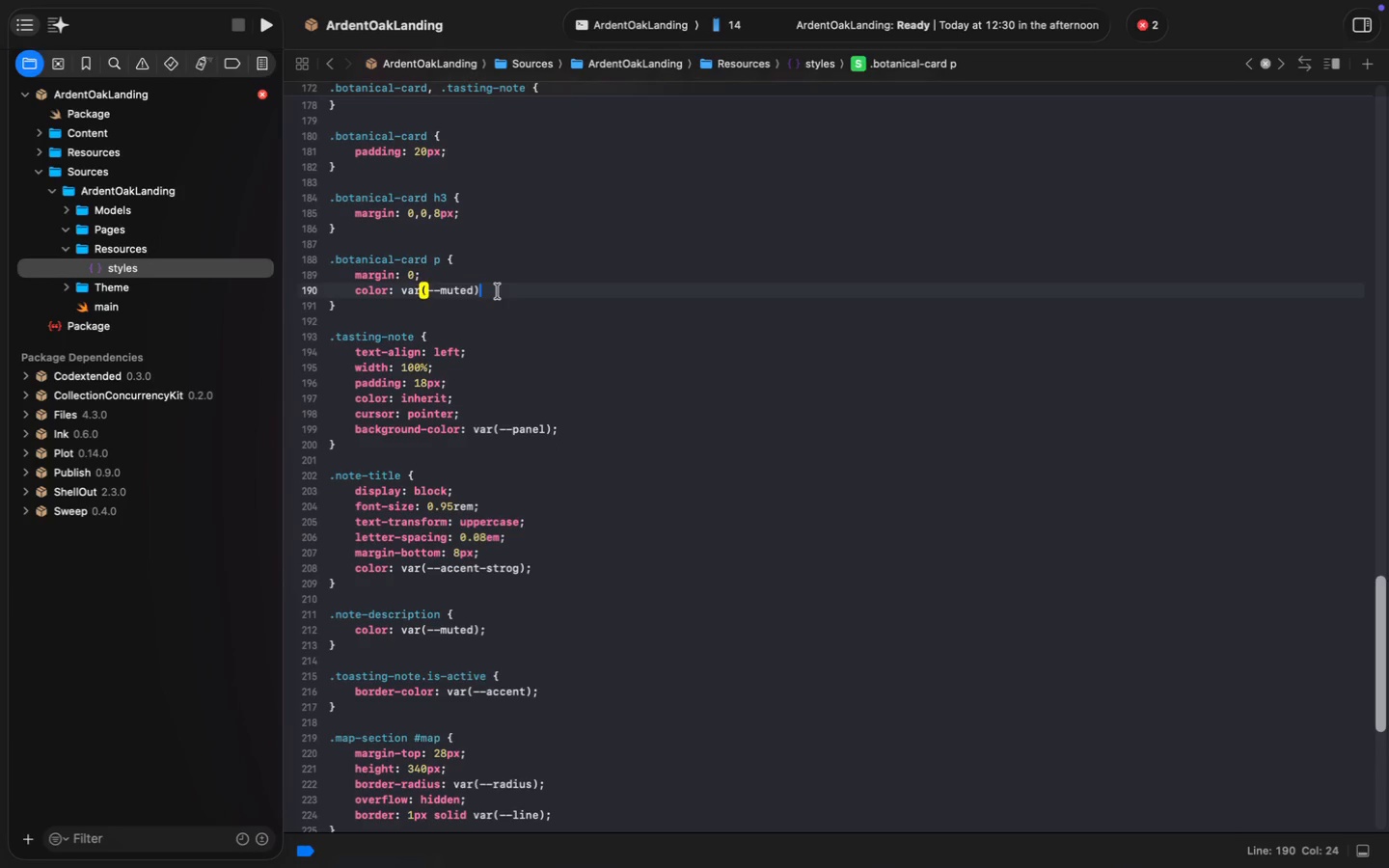 
key(Semicolon)
 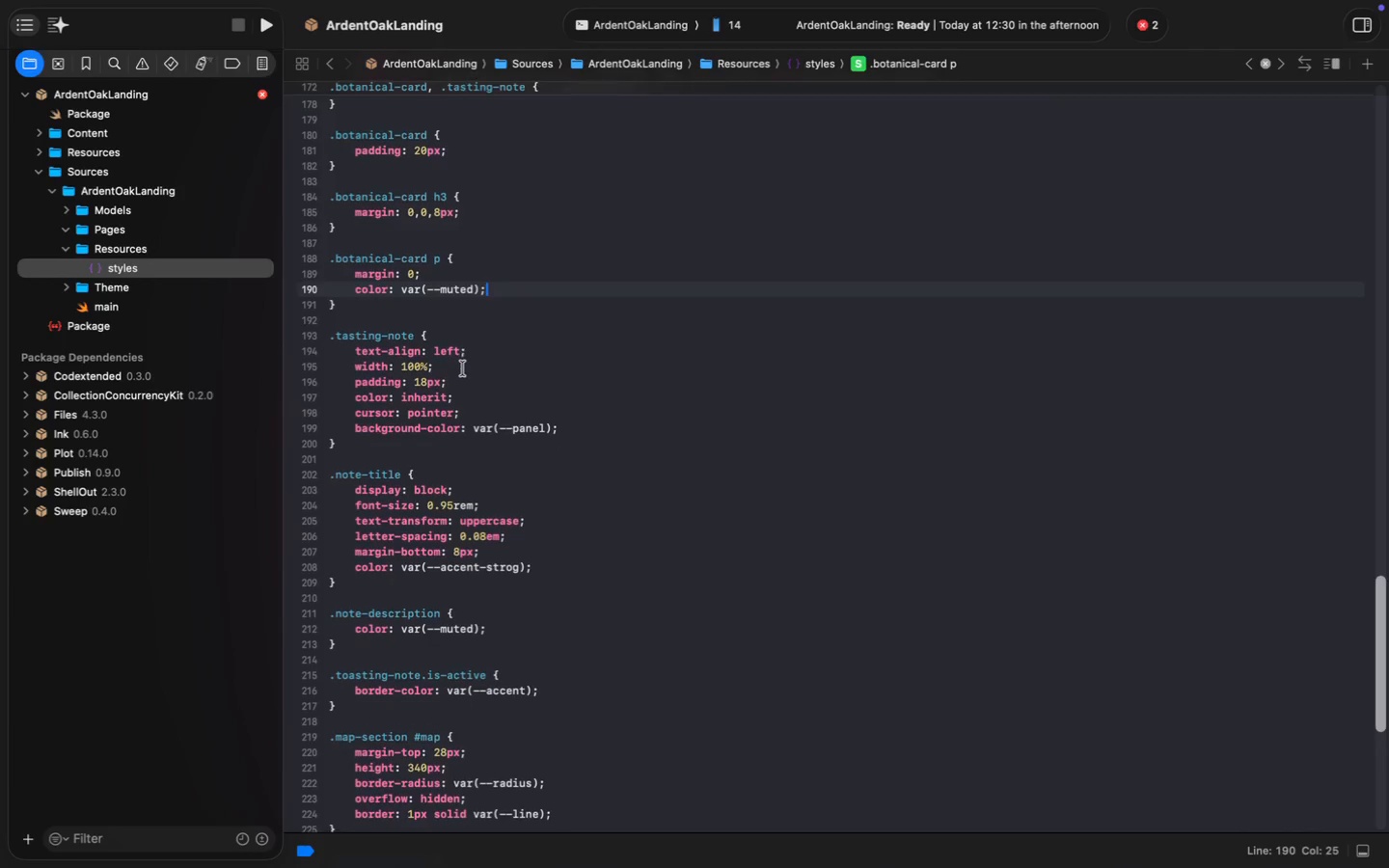 
scroll: coordinate [463, 368], scroll_direction: up, amount: 34.0
 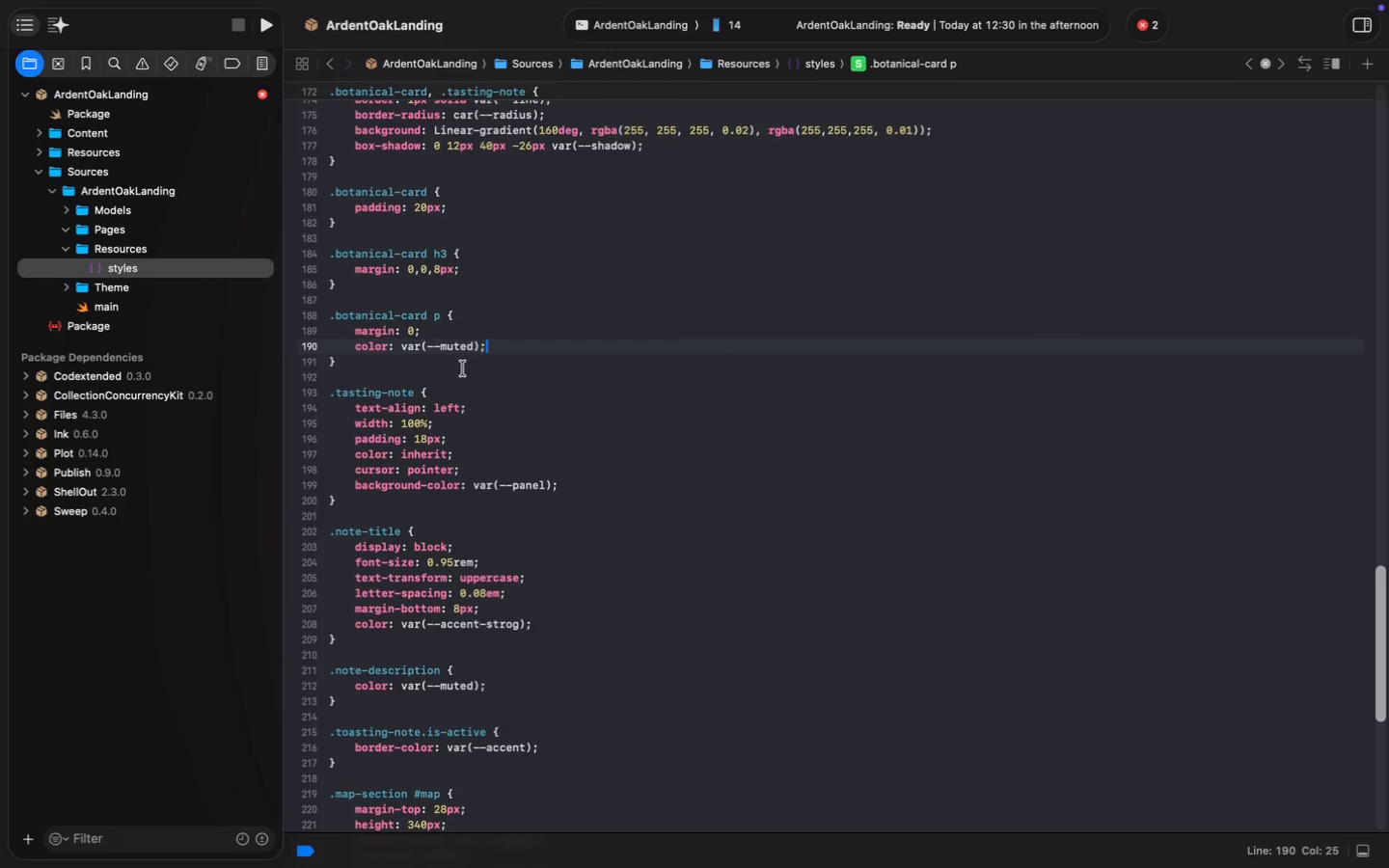 
scroll: coordinate [463, 368], scroll_direction: down, amount: 66.0
 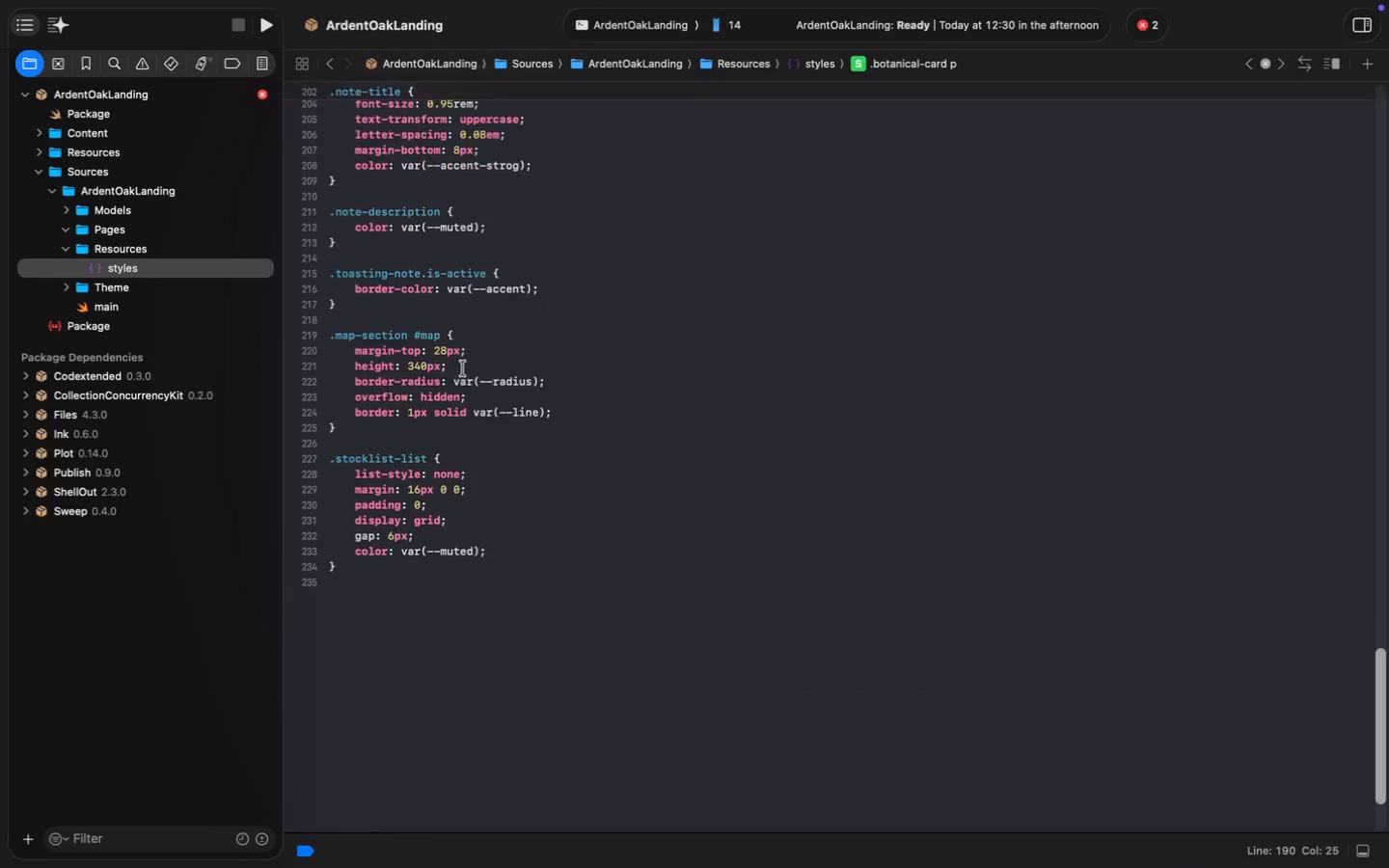 
left_click([354, 568])
 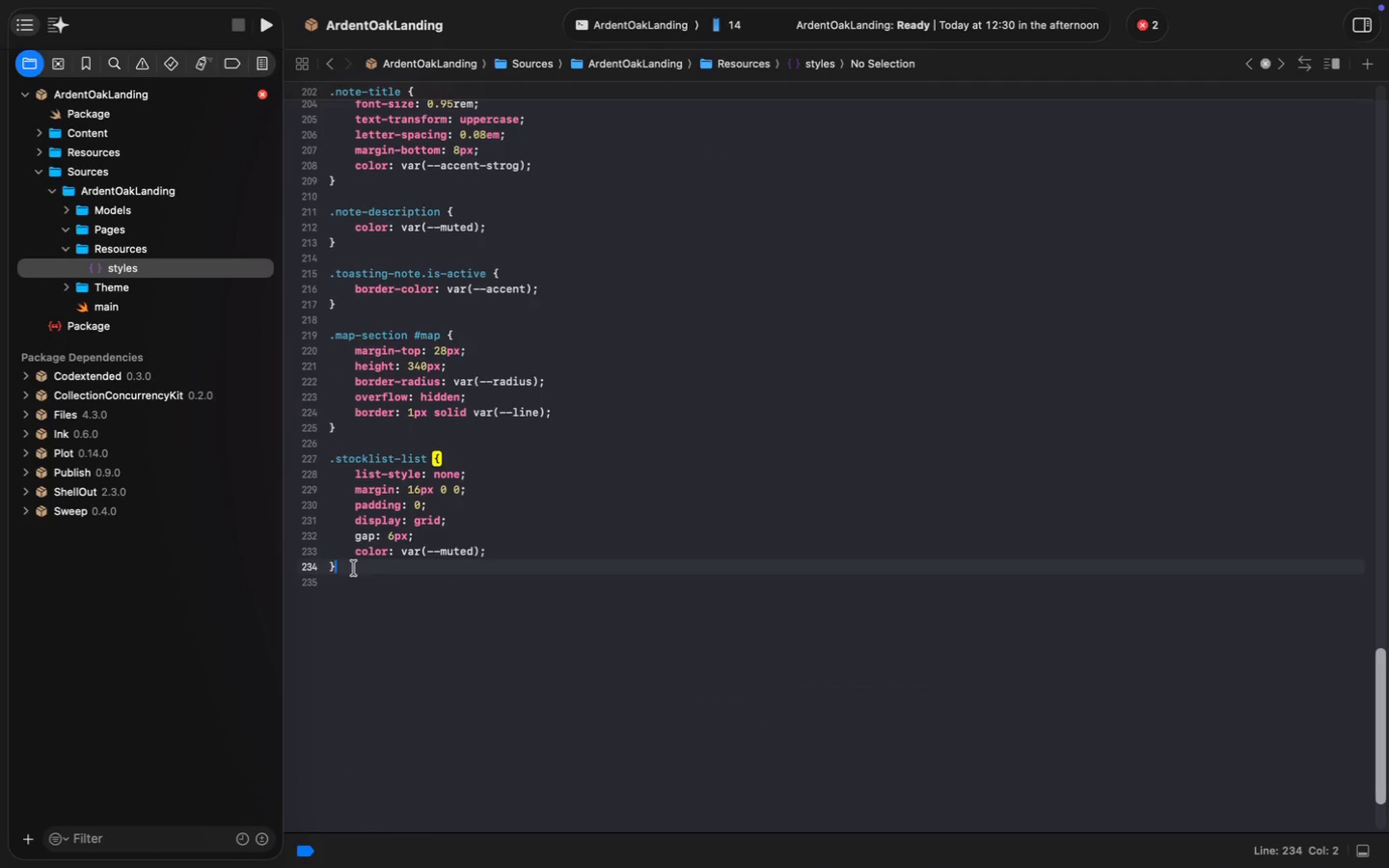 
key(Enter)
 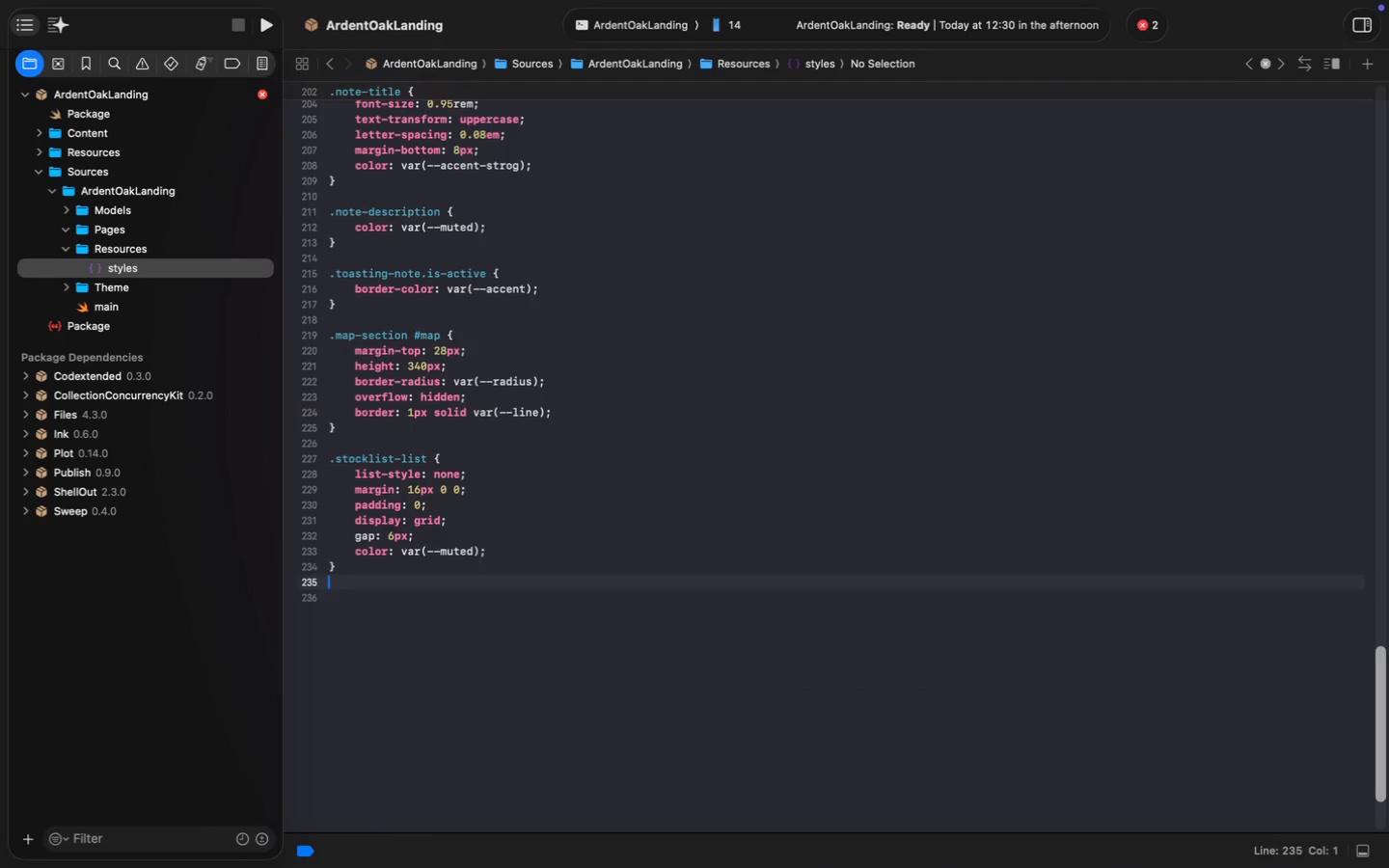 
key(Enter)
 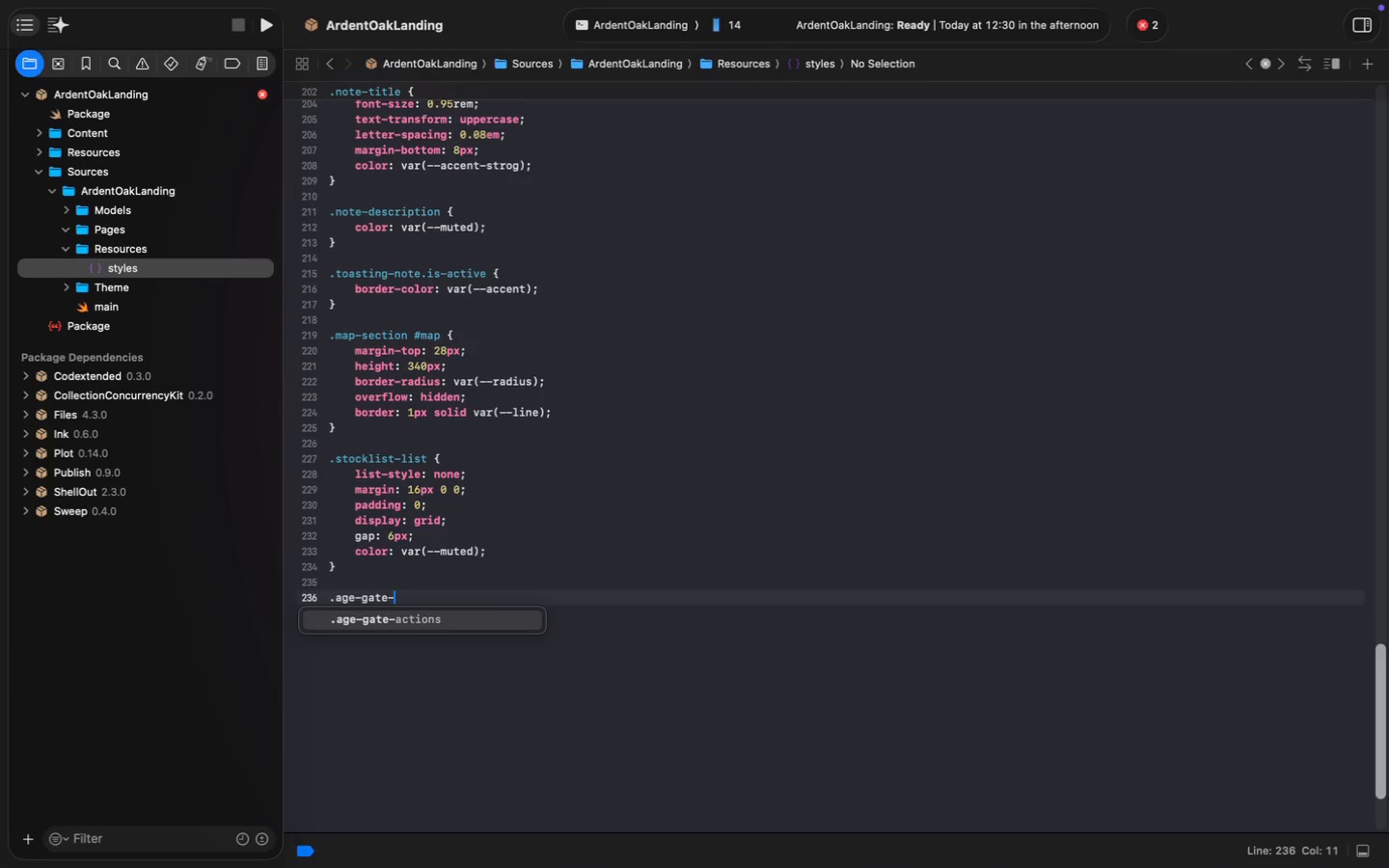 
type(.age-gate-overlay)
 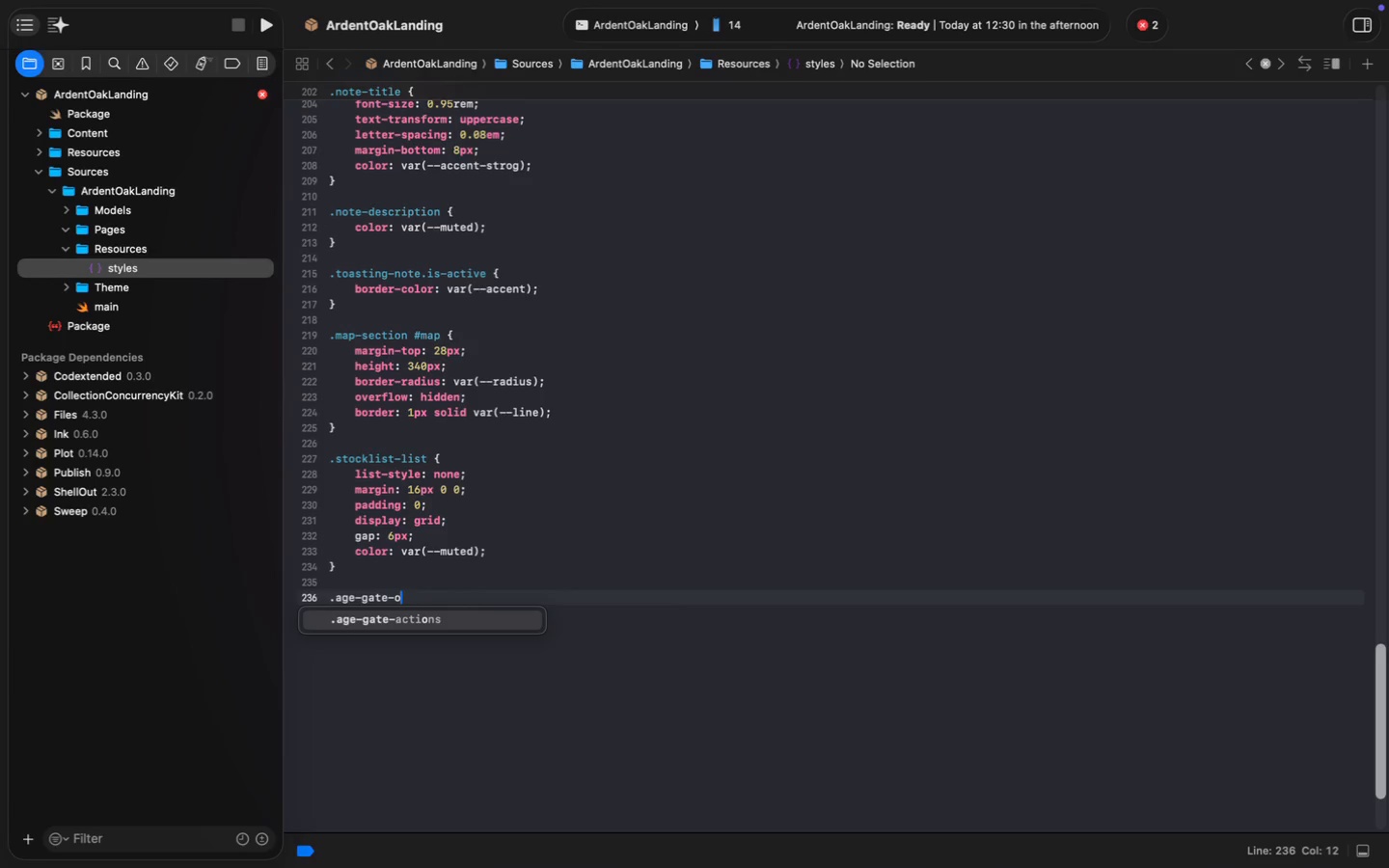 
key(Space)
 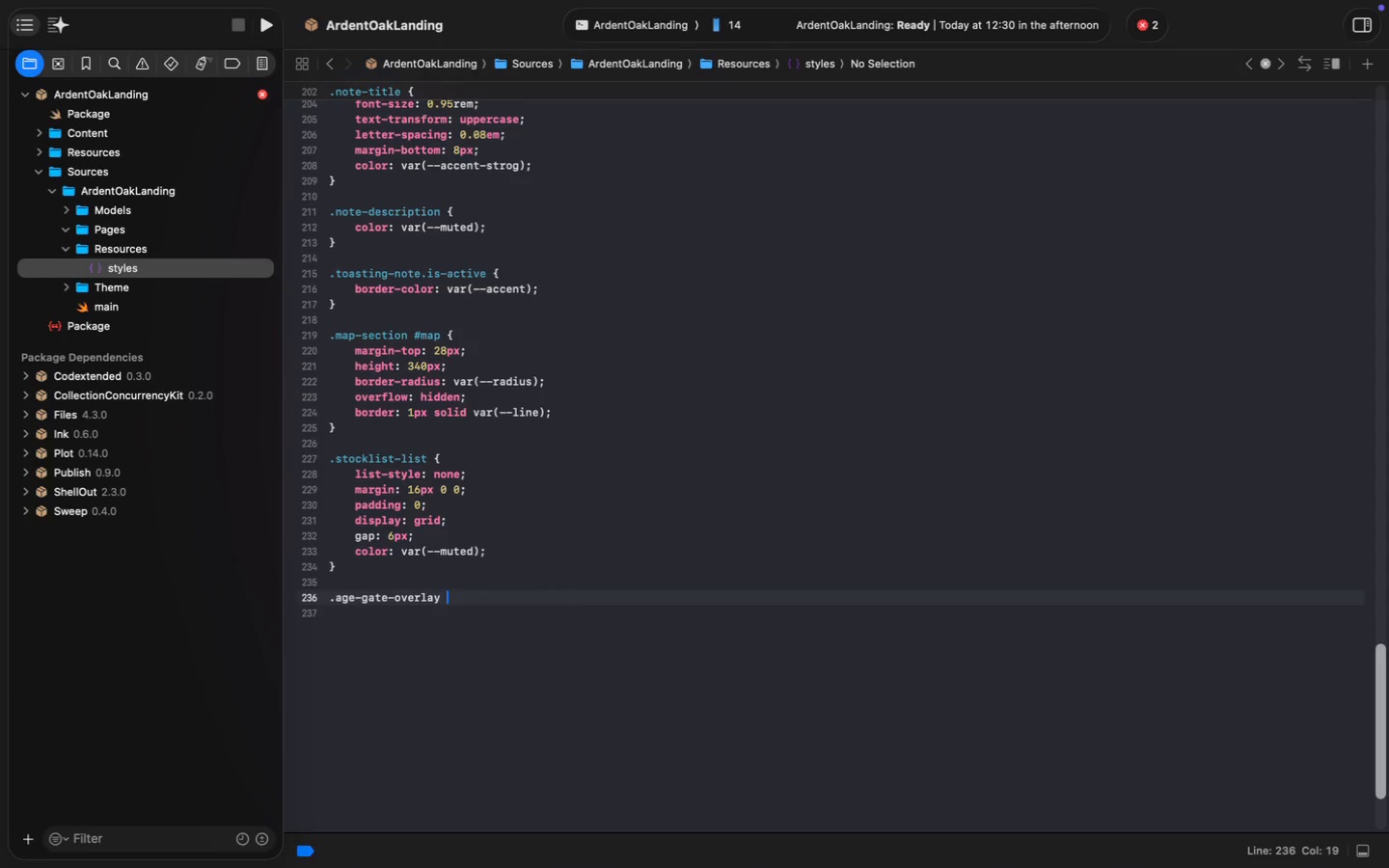 
key(Shift+ShiftLeft)
 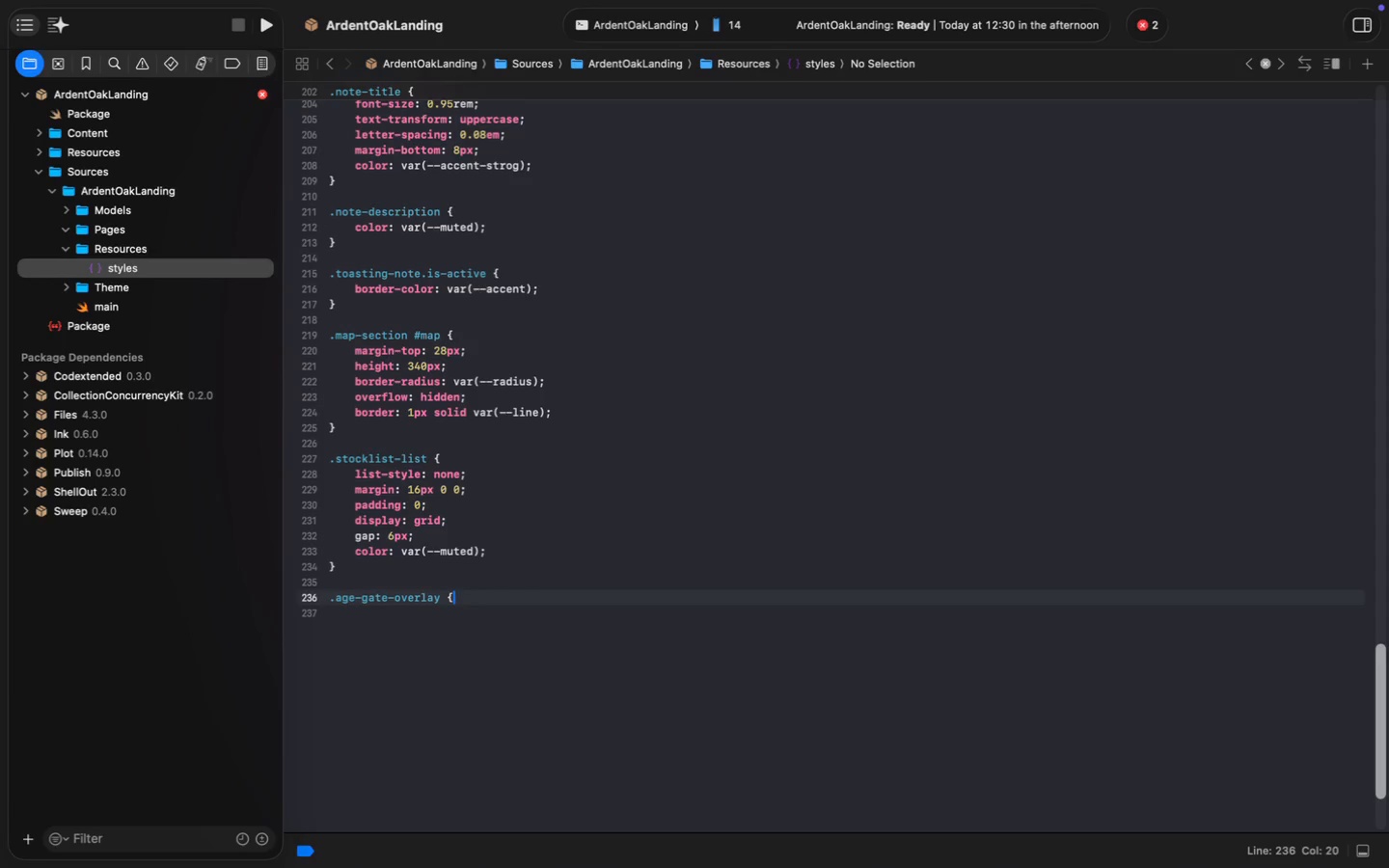 
key(Shift+BracketLeft)
 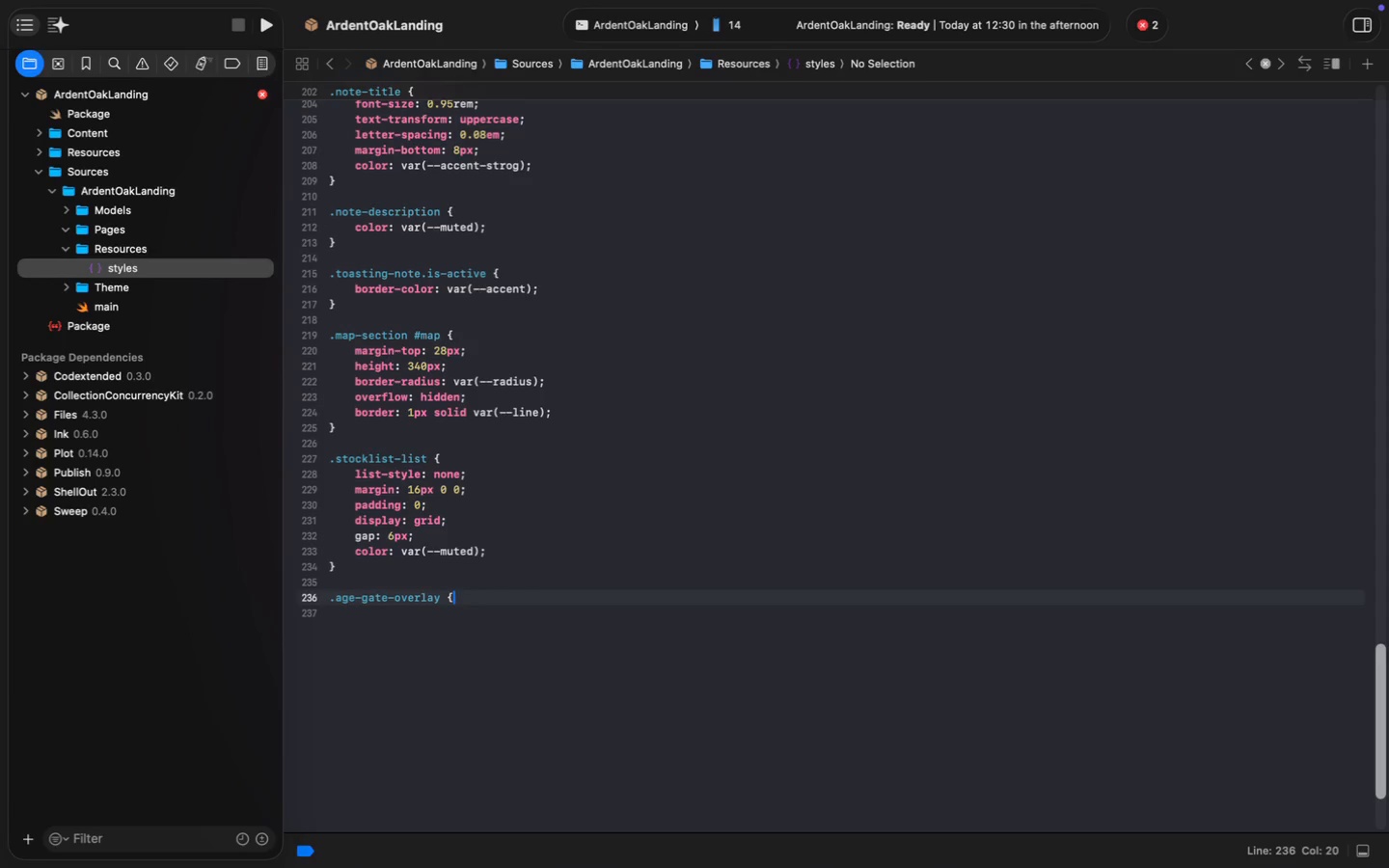 
key(Enter)
 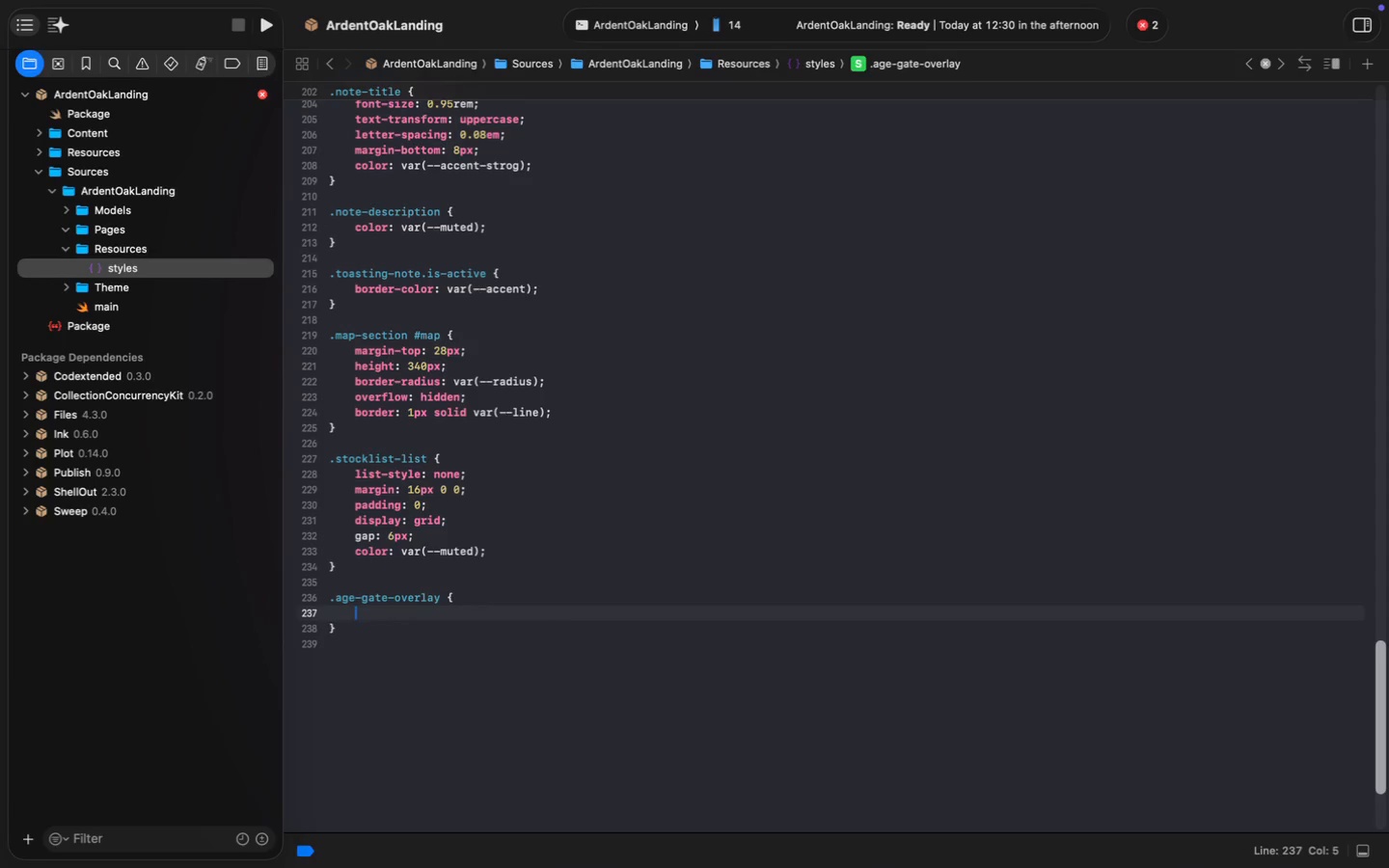 
type(position: fixed;)
 